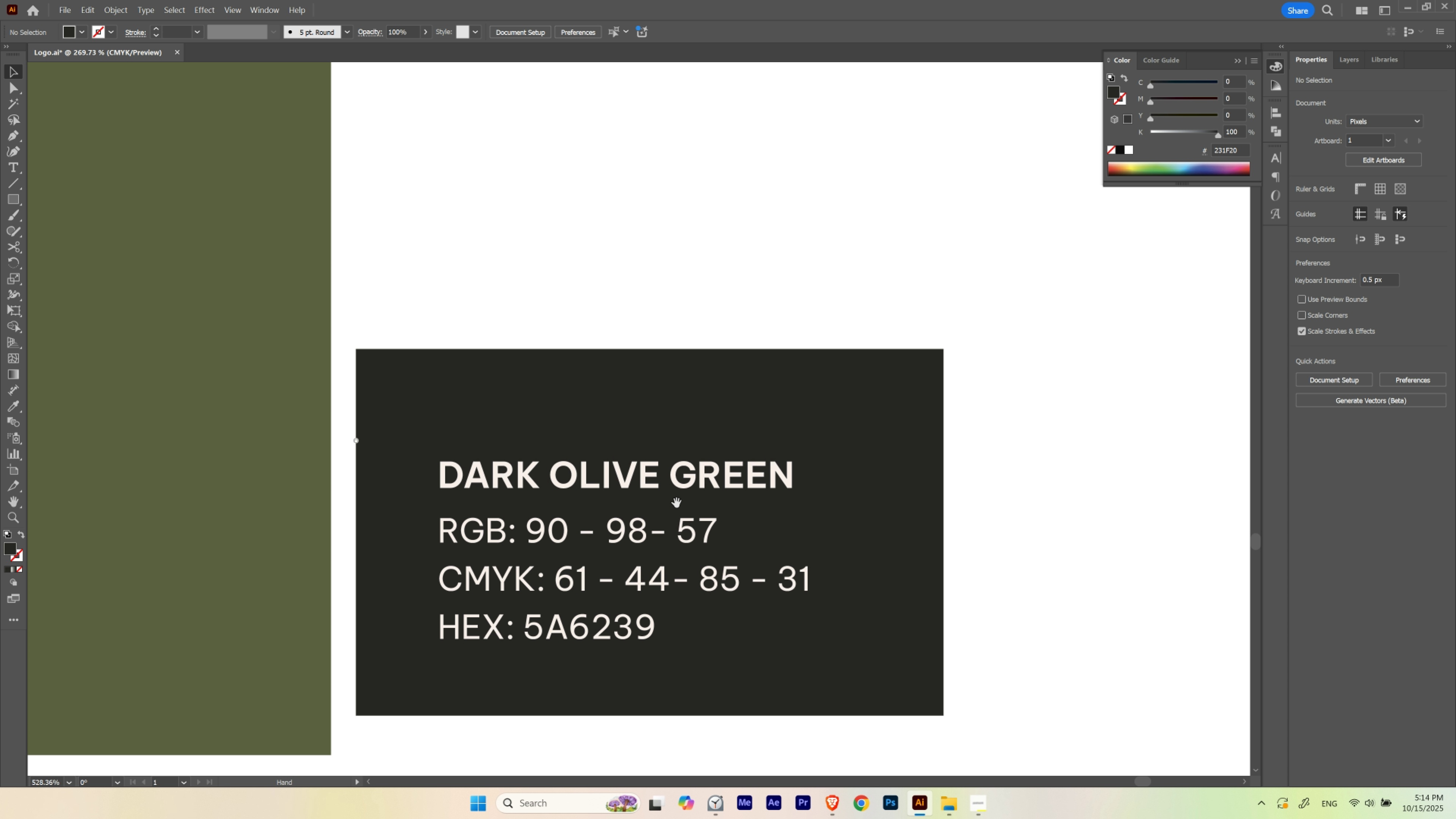 
left_click_drag(start_coordinate=[676, 512], to_coordinate=[697, 413])
 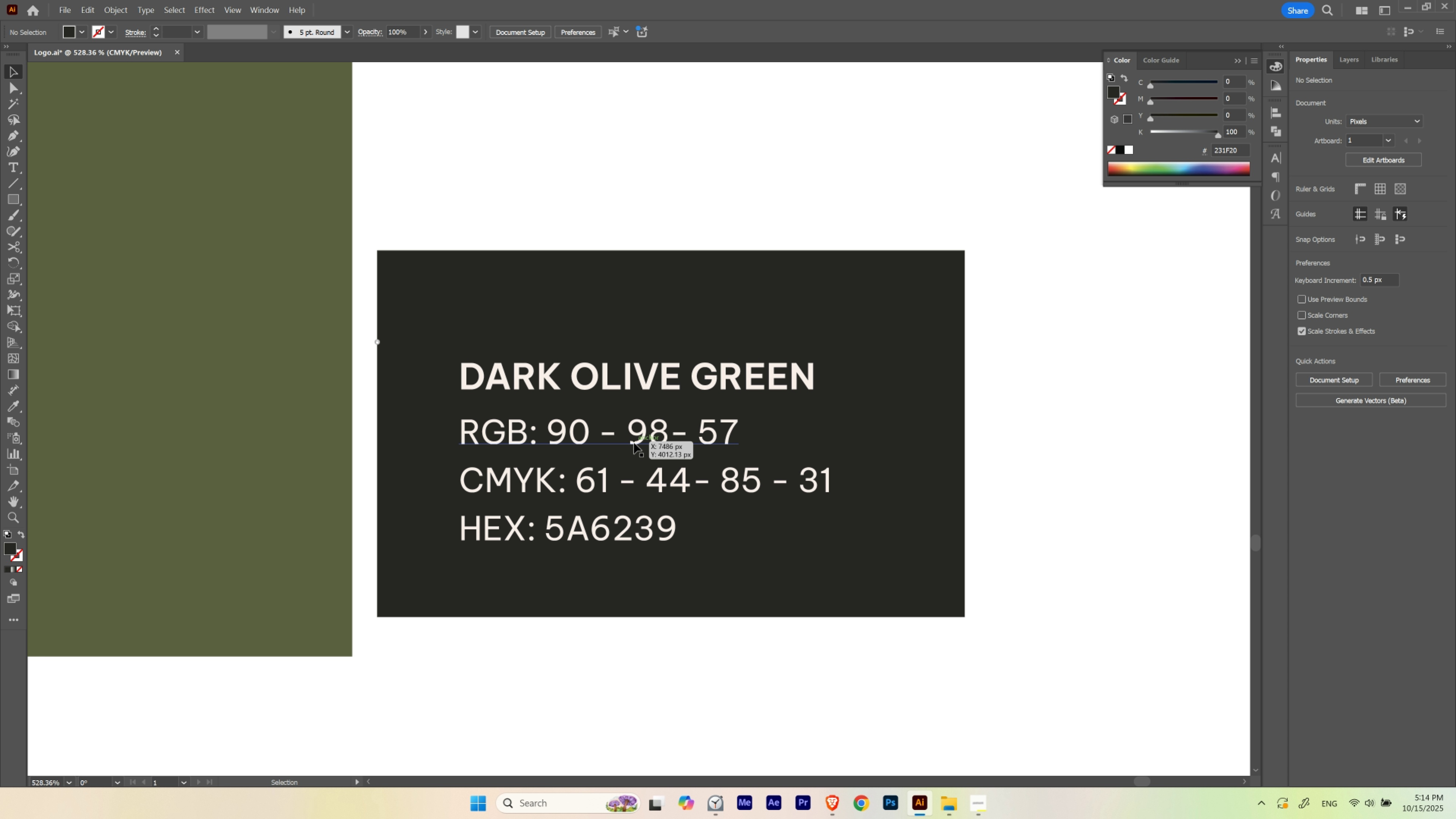 
left_click([634, 443])
 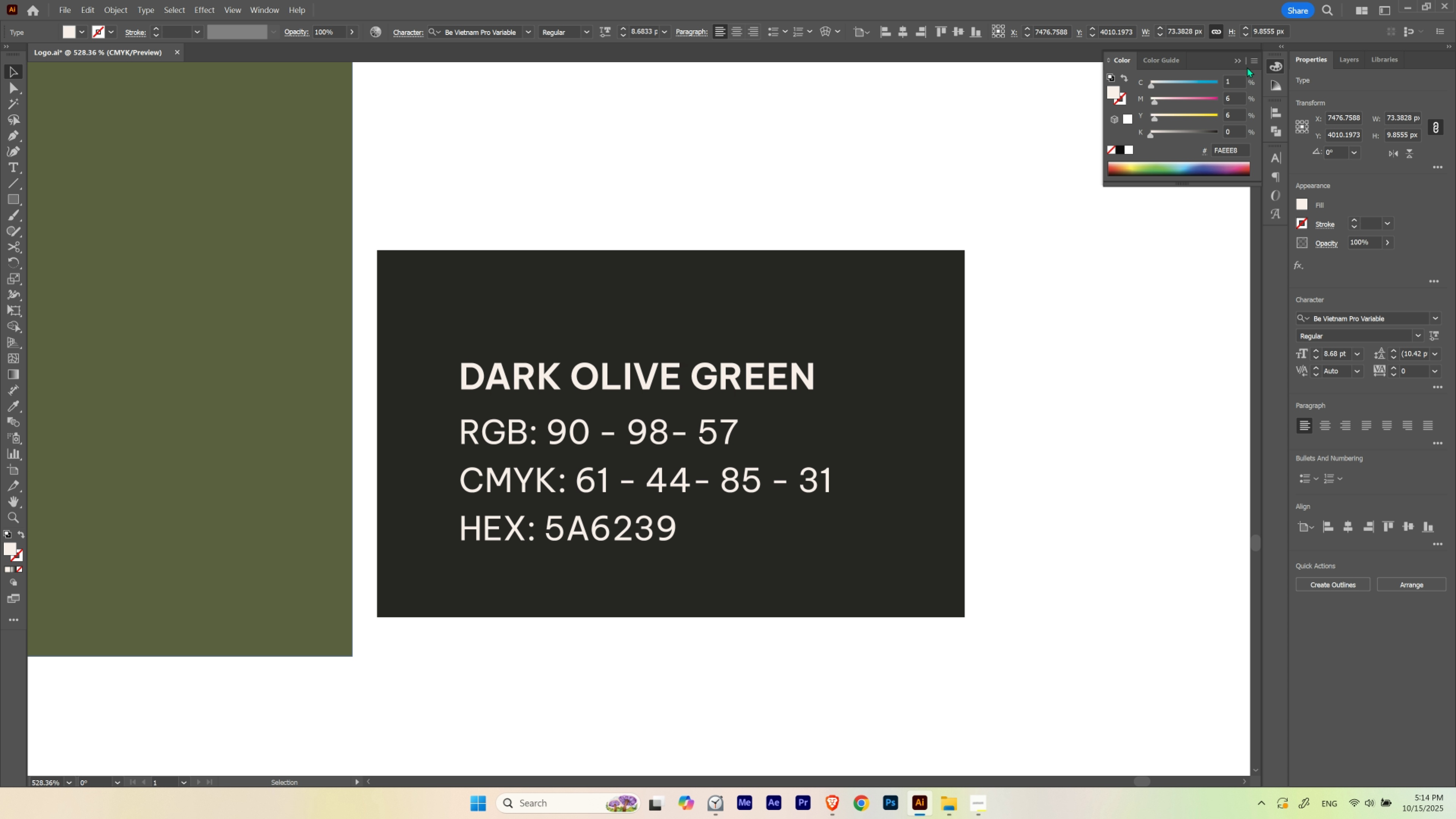 
left_click([1255, 61])
 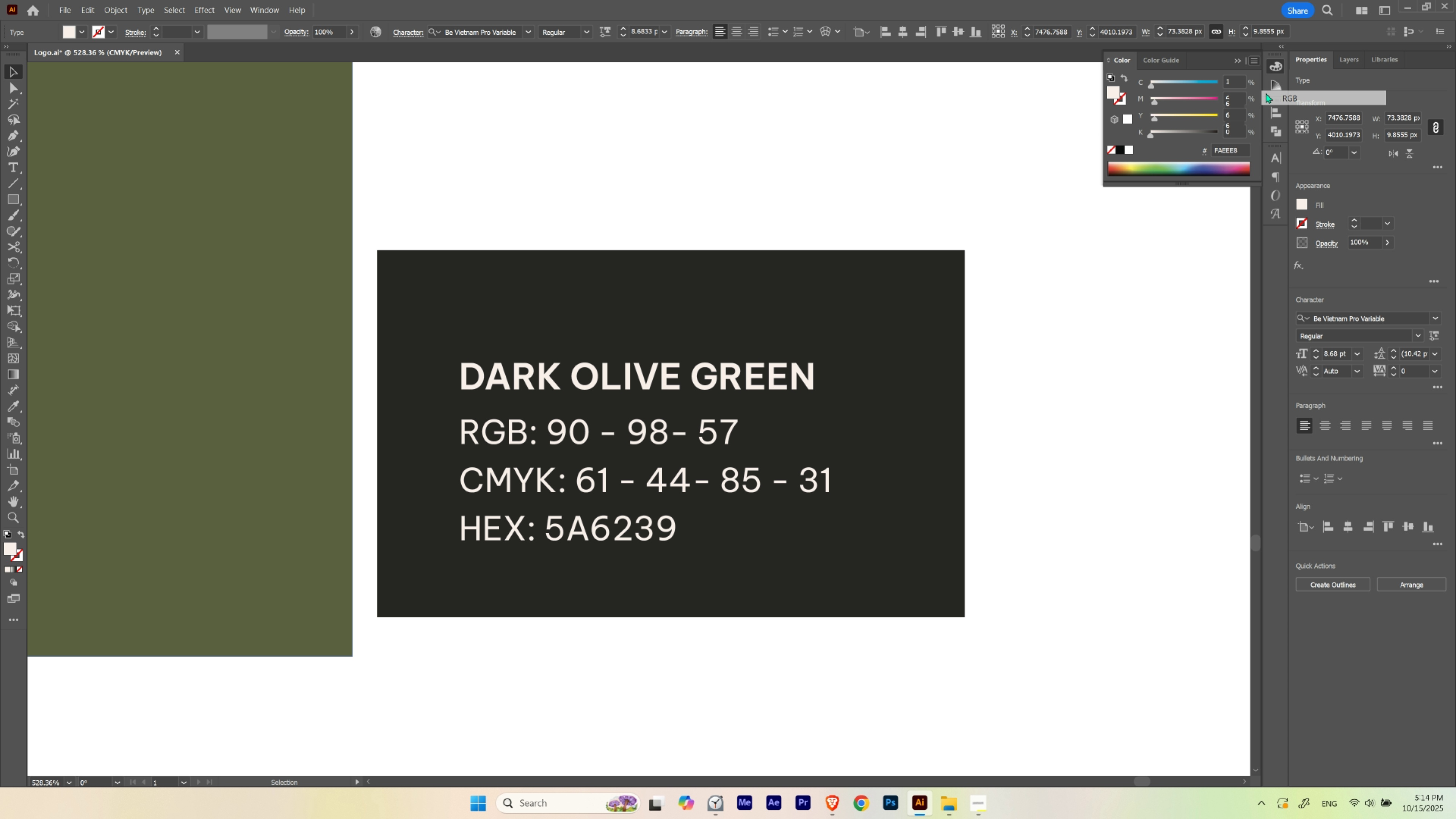 
left_click([1265, 93])
 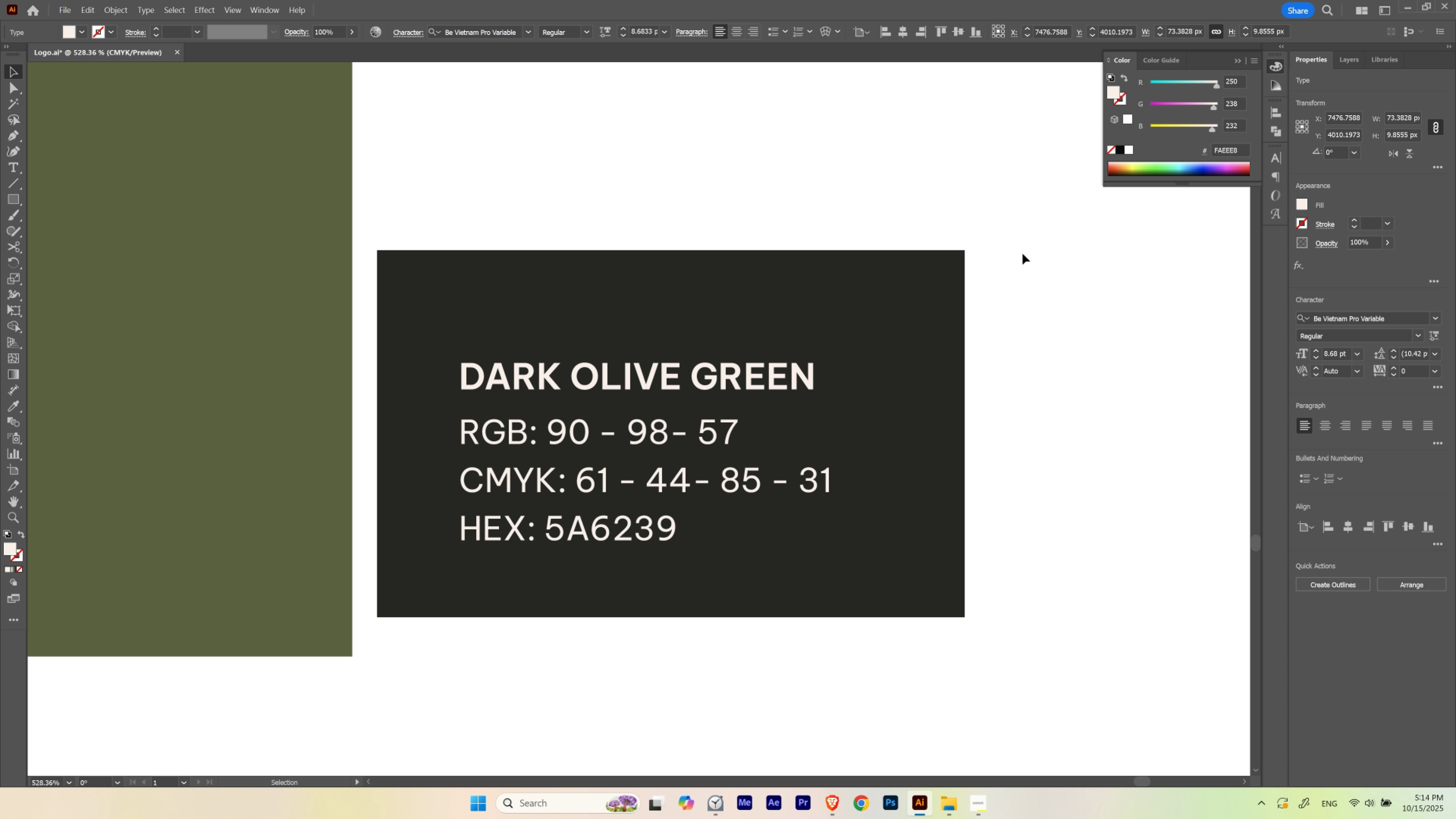 
key(T)
 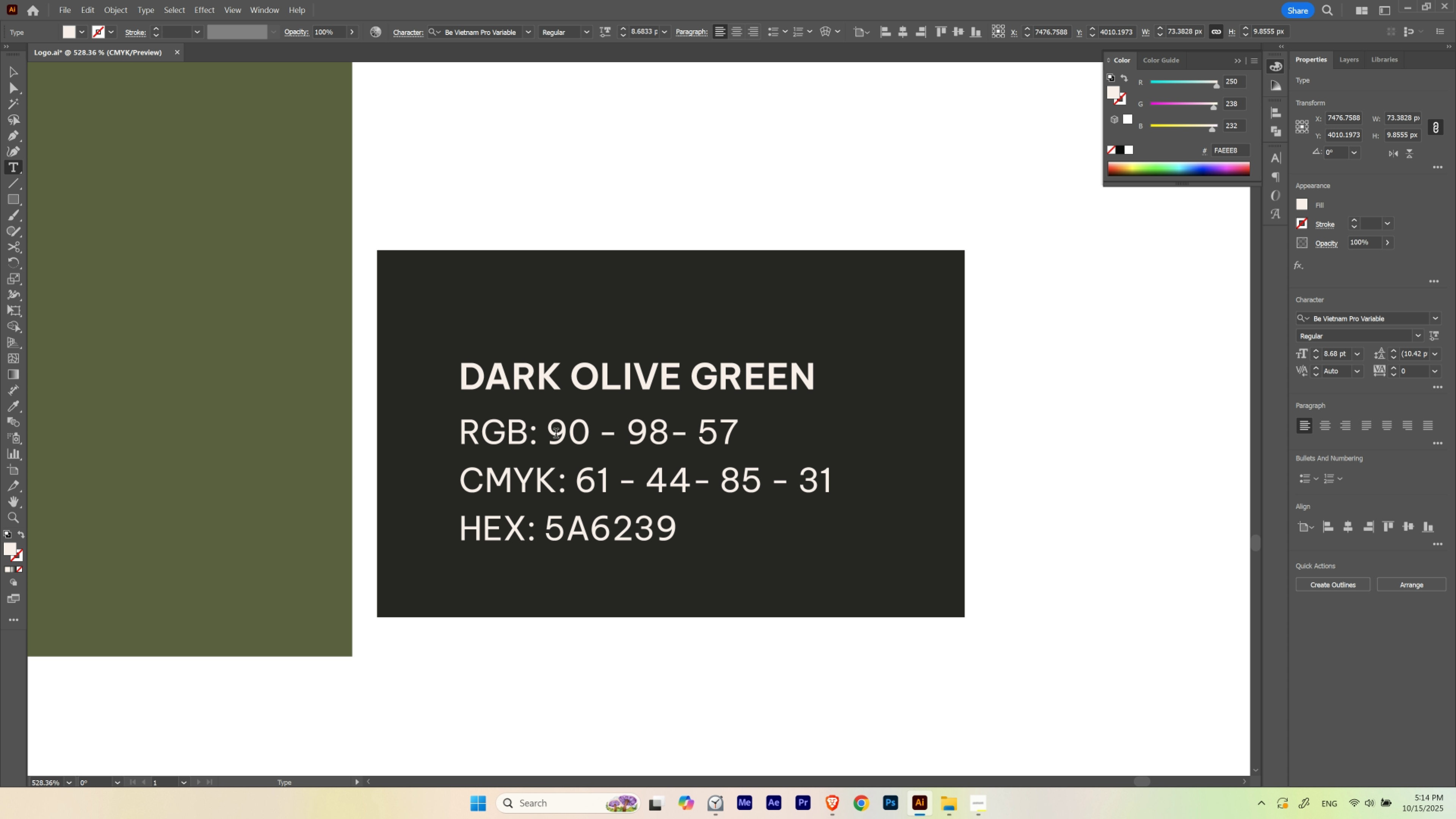 
left_click_drag(start_coordinate=[555, 431], to_coordinate=[583, 428])
 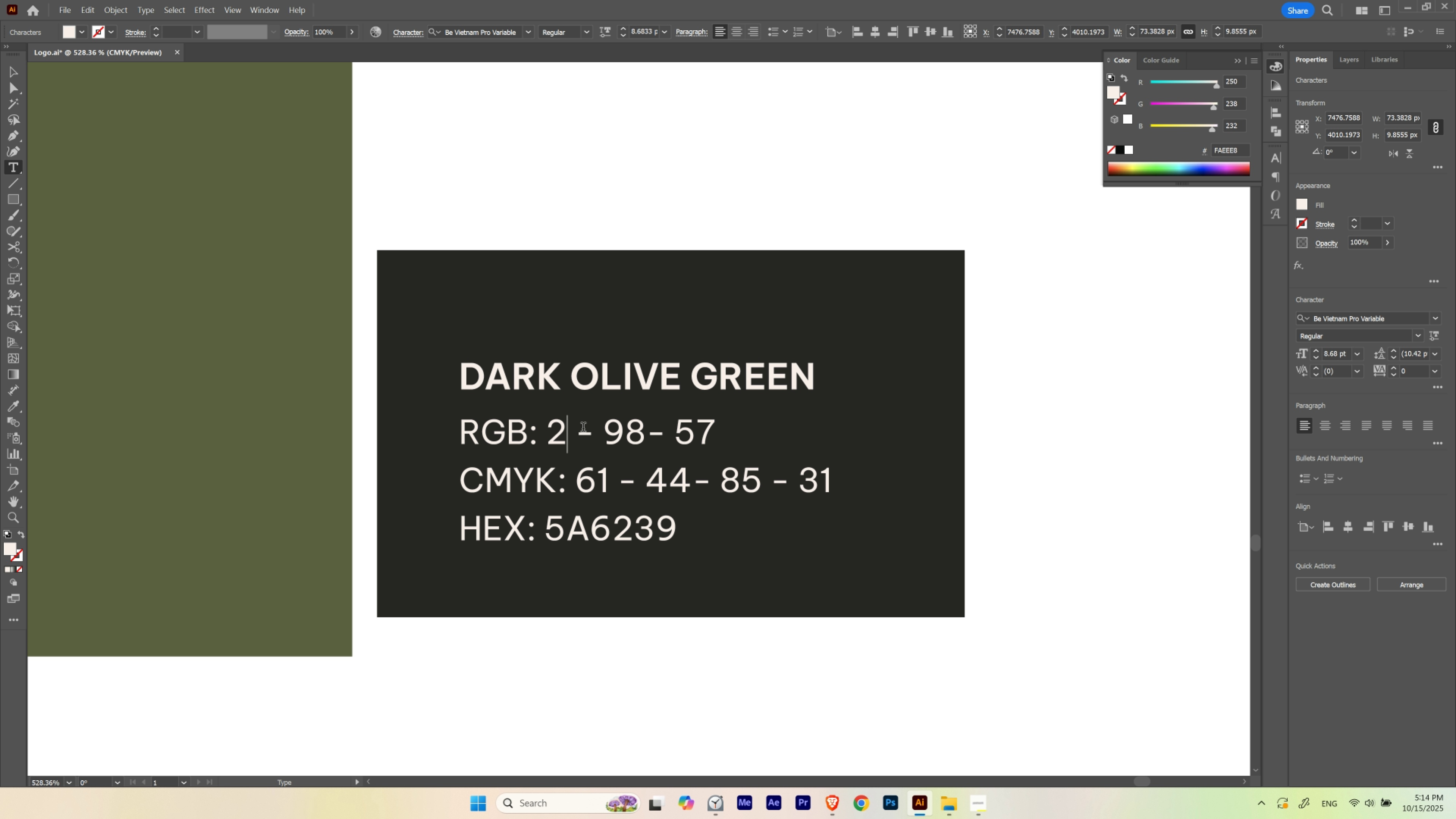 
key(Numpad2)
 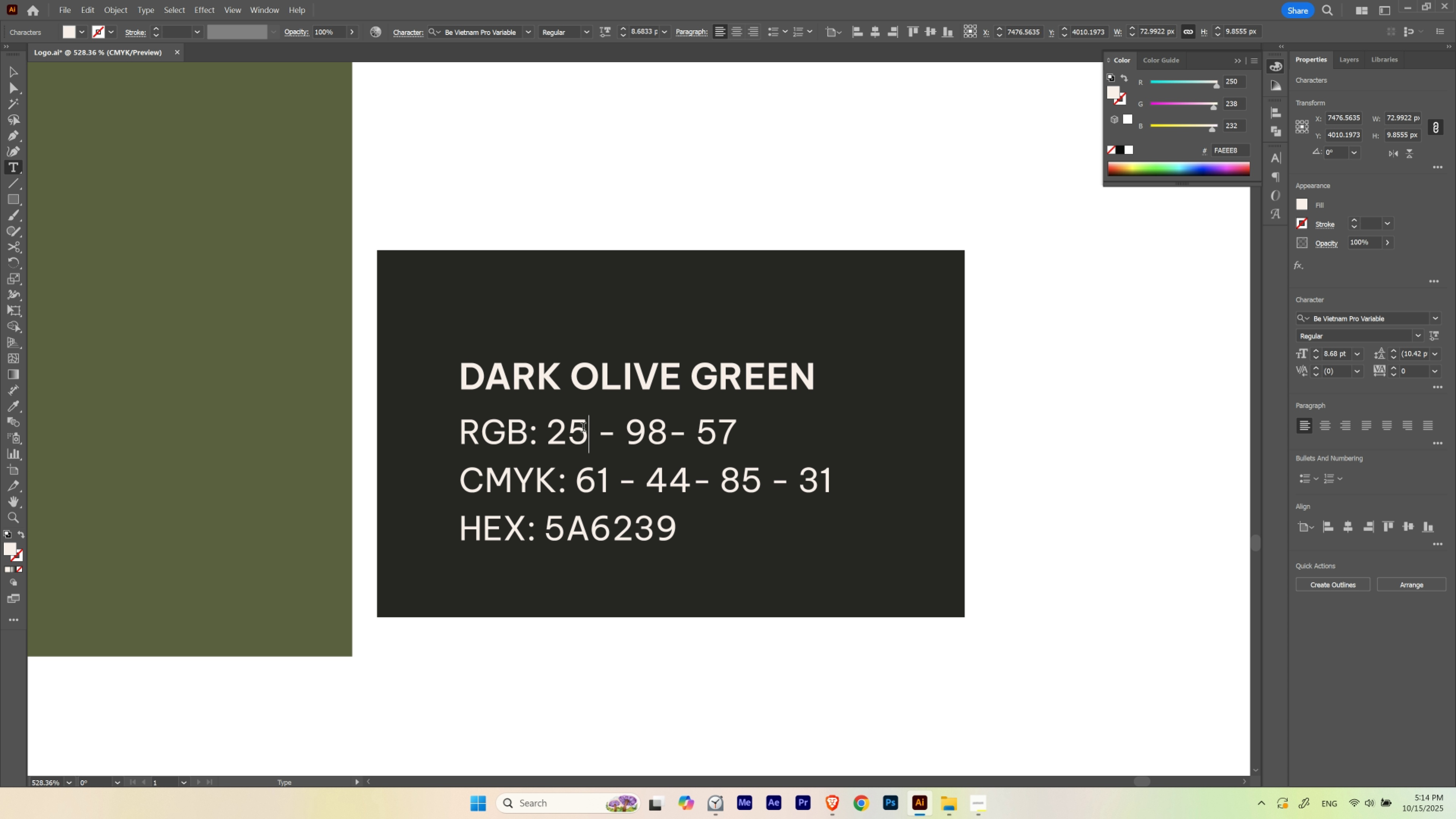 
key(Numpad5)
 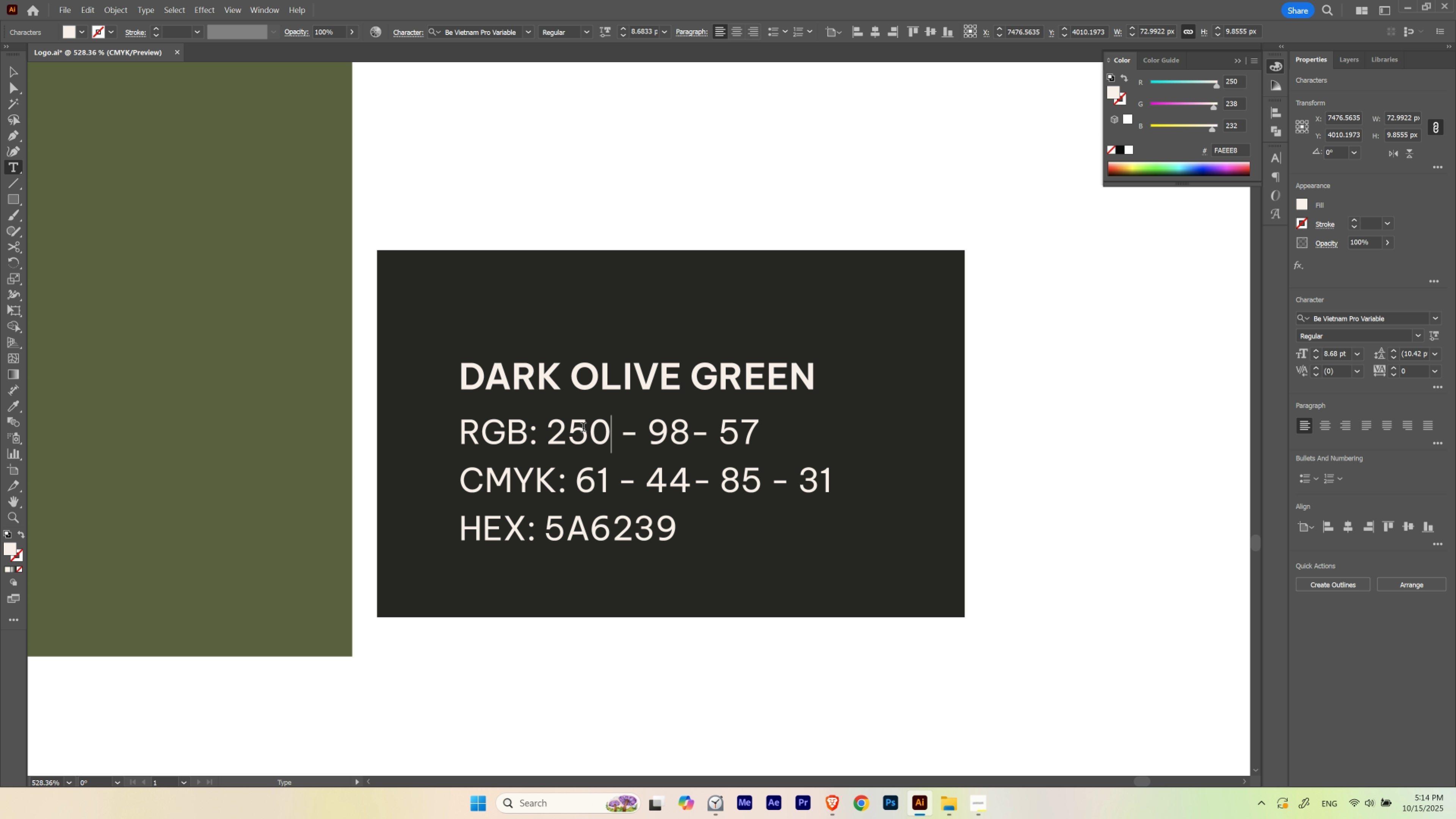 
key(Numpad0)
 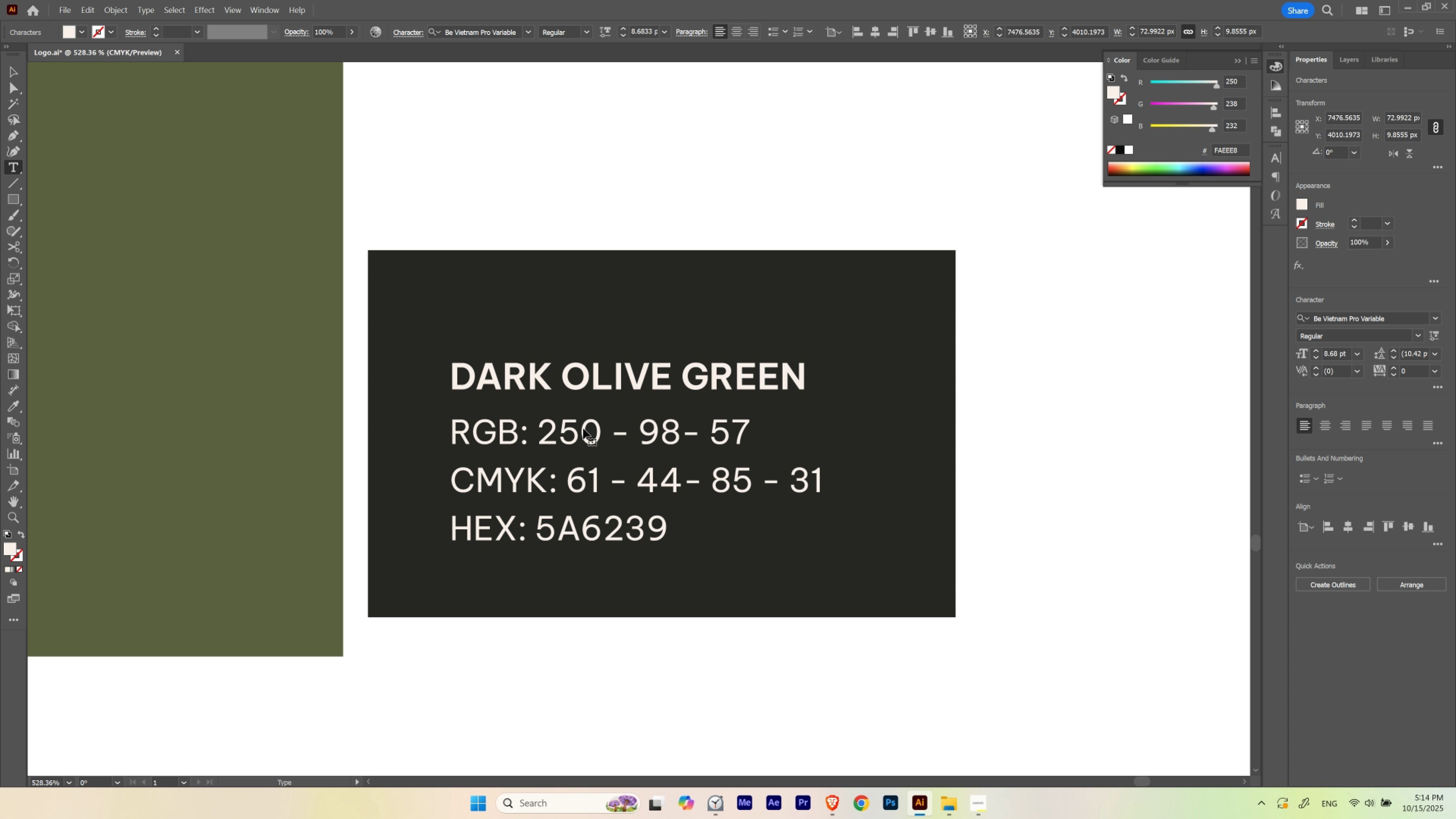 
key(Control+ControlLeft)
 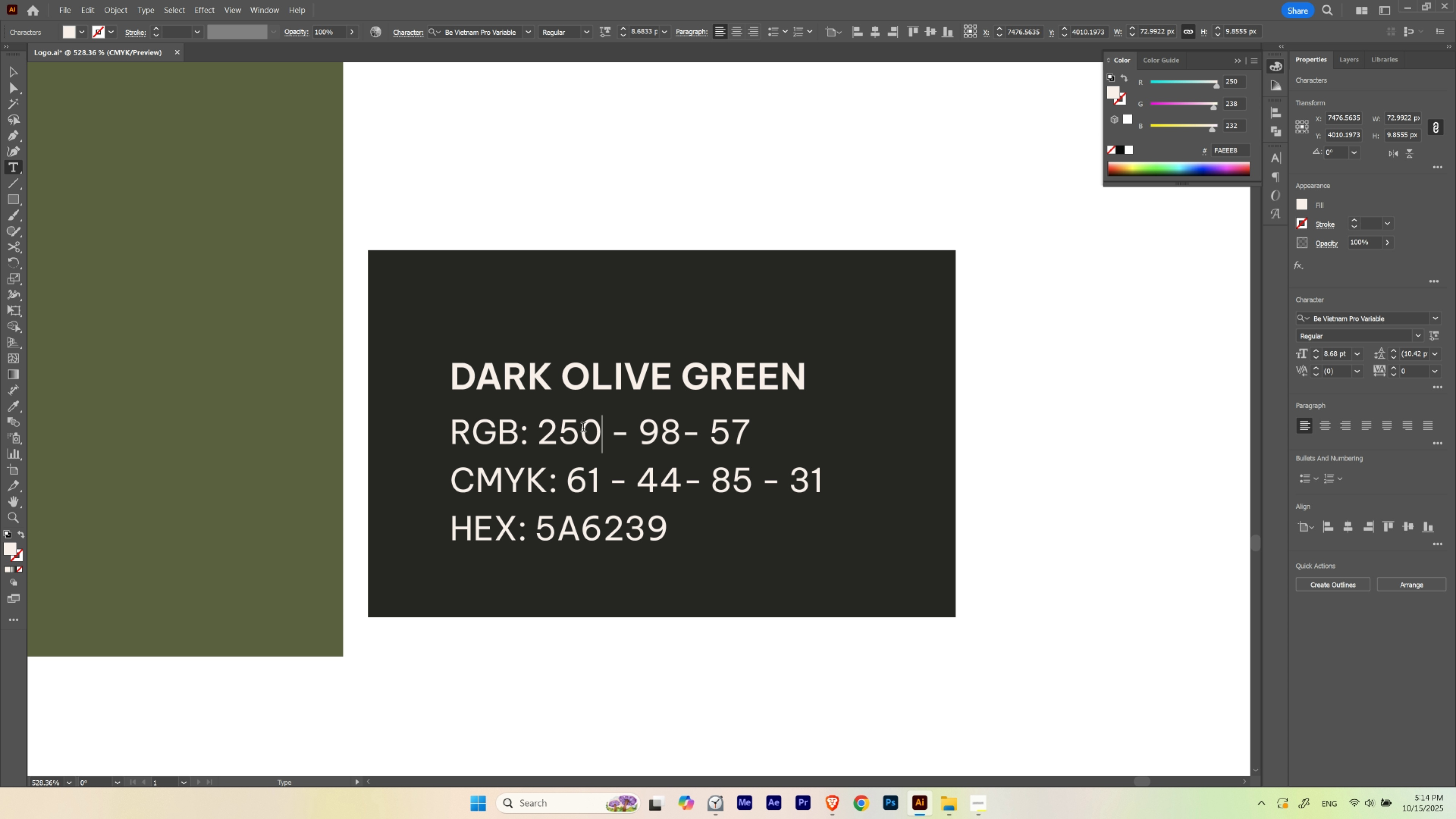 
scroll: coordinate [583, 428], scroll_direction: down, amount: 1.0
 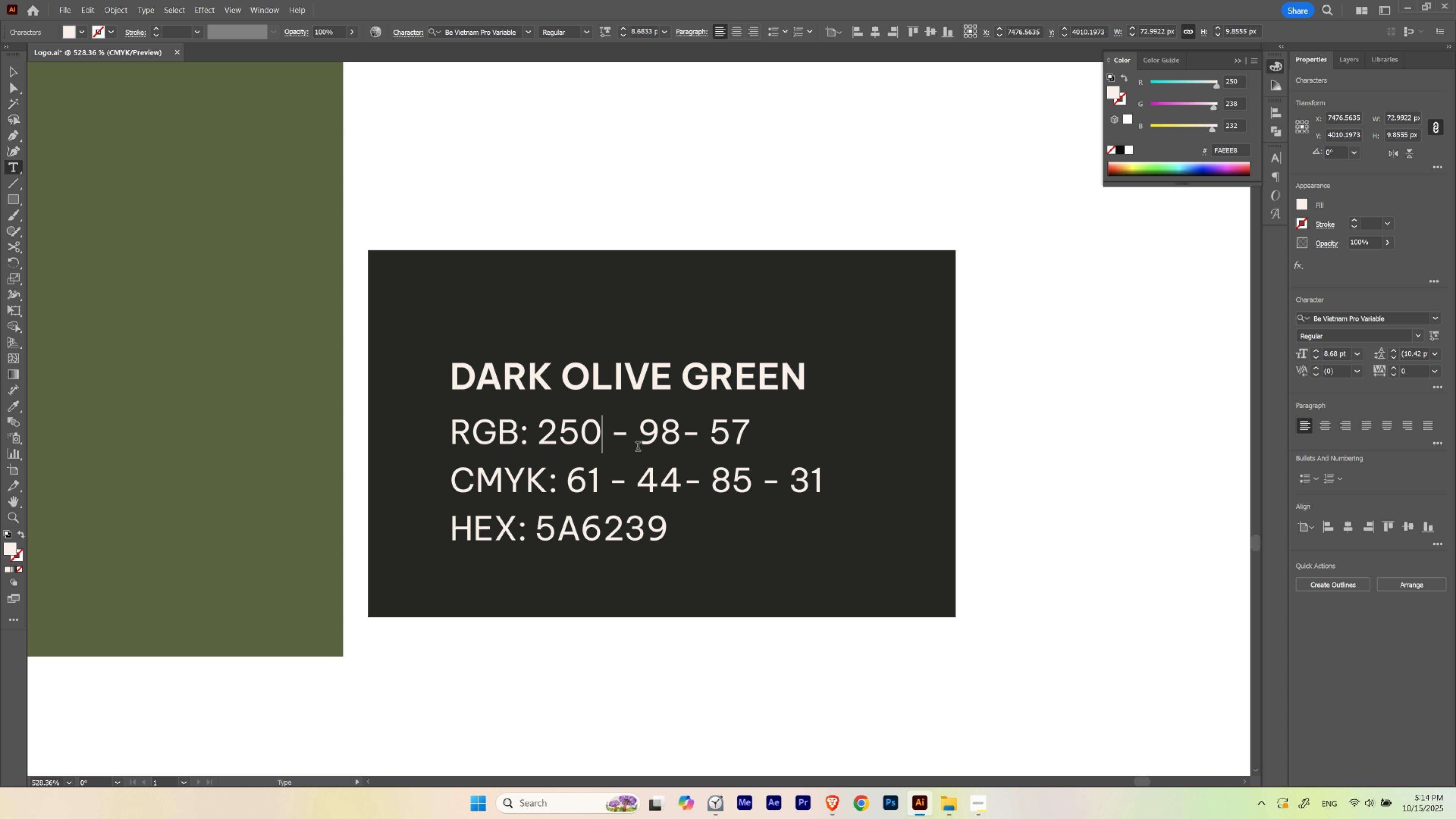 
left_click_drag(start_coordinate=[643, 431], to_coordinate=[678, 429])
 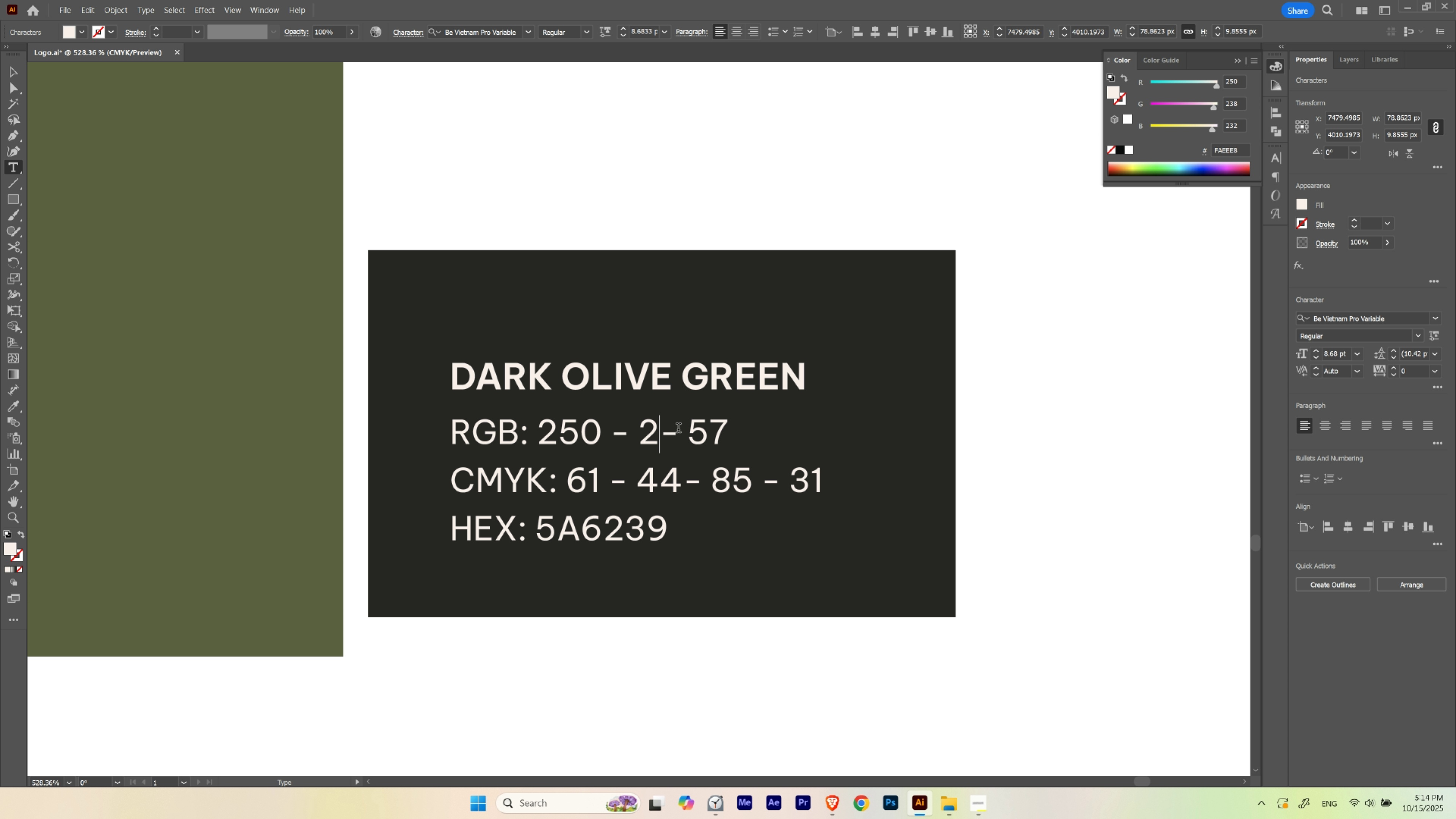 
key(Numpad2)
 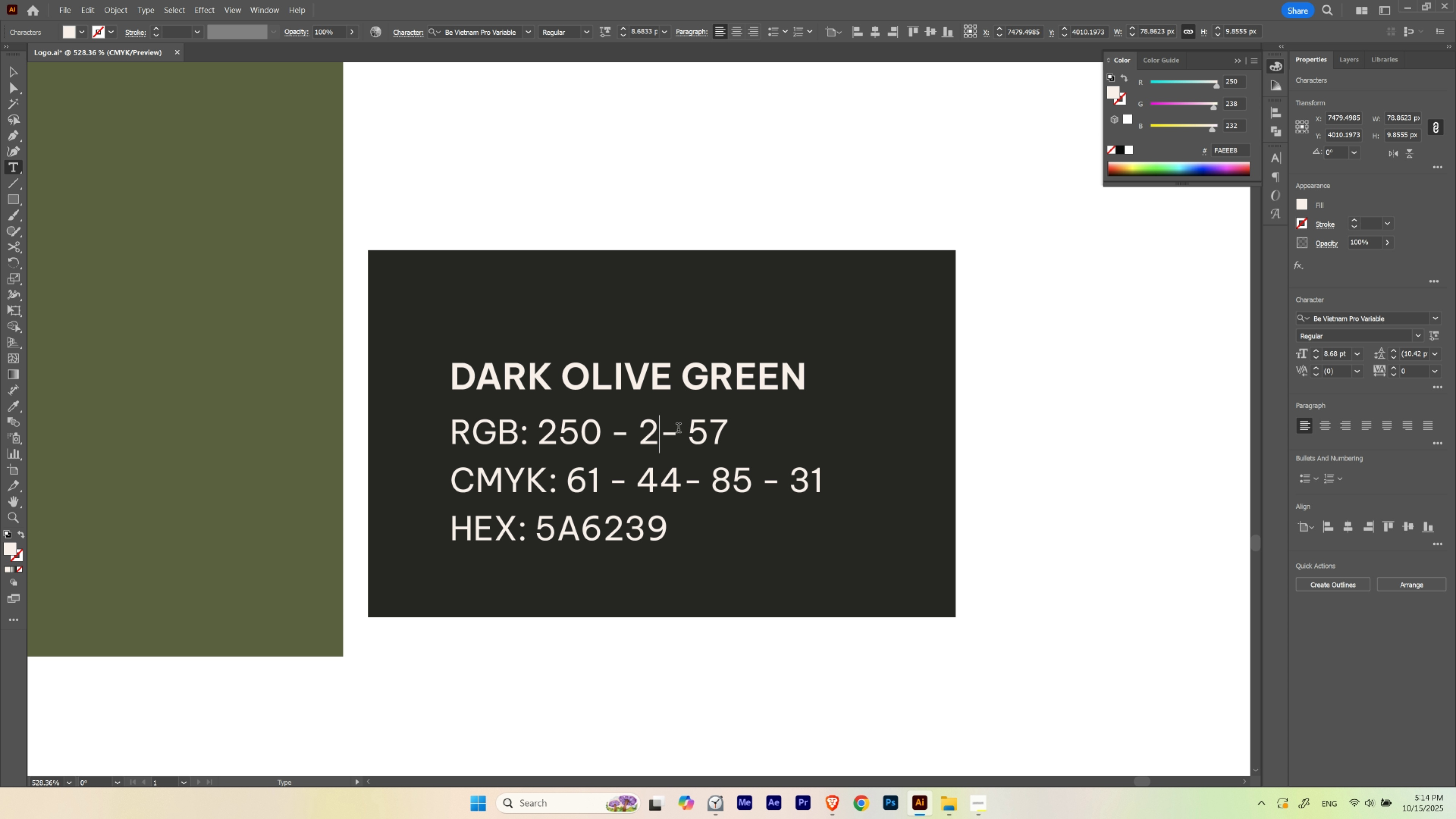 
key(Numpad3)
 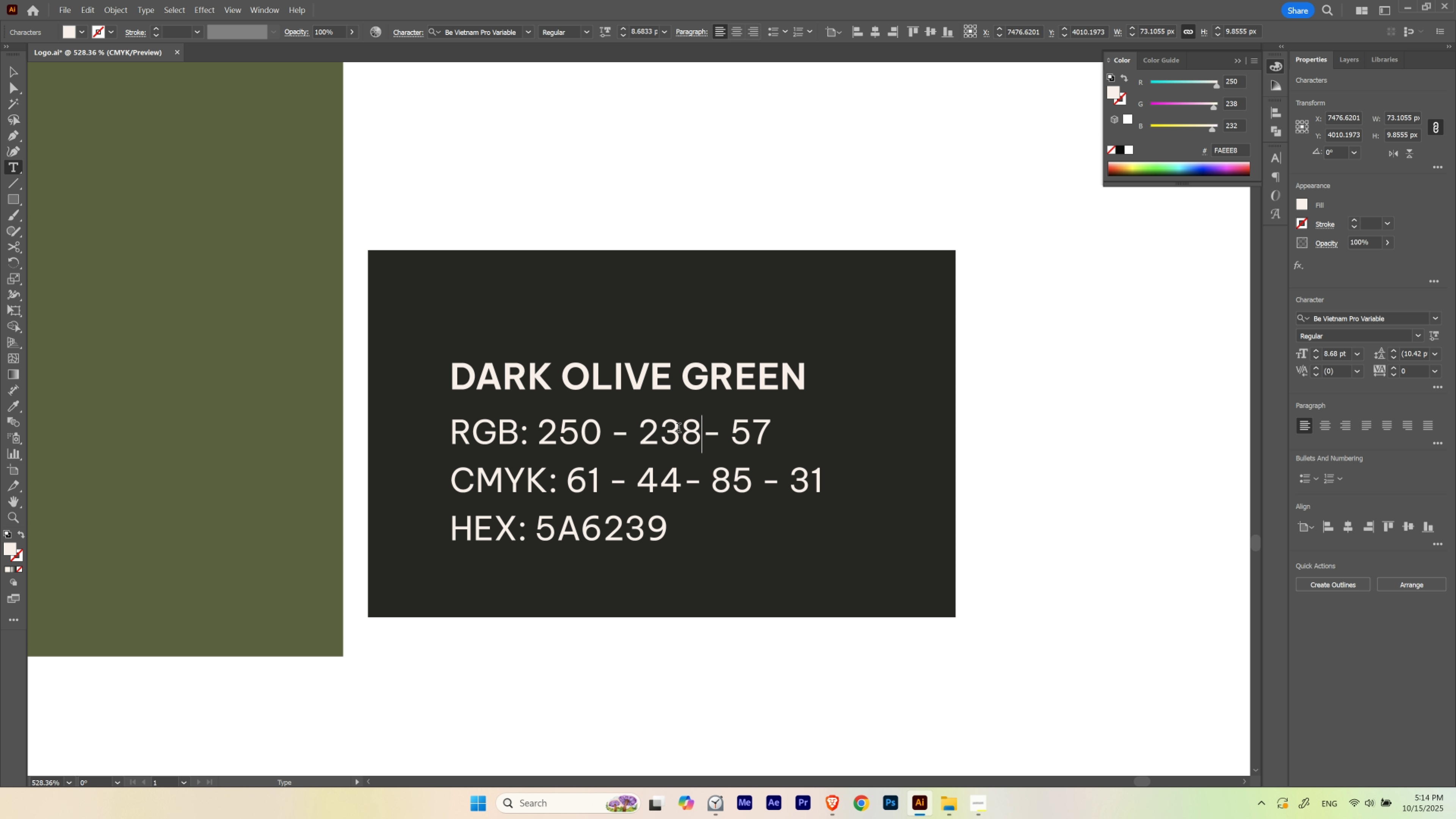 
key(Numpad8)
 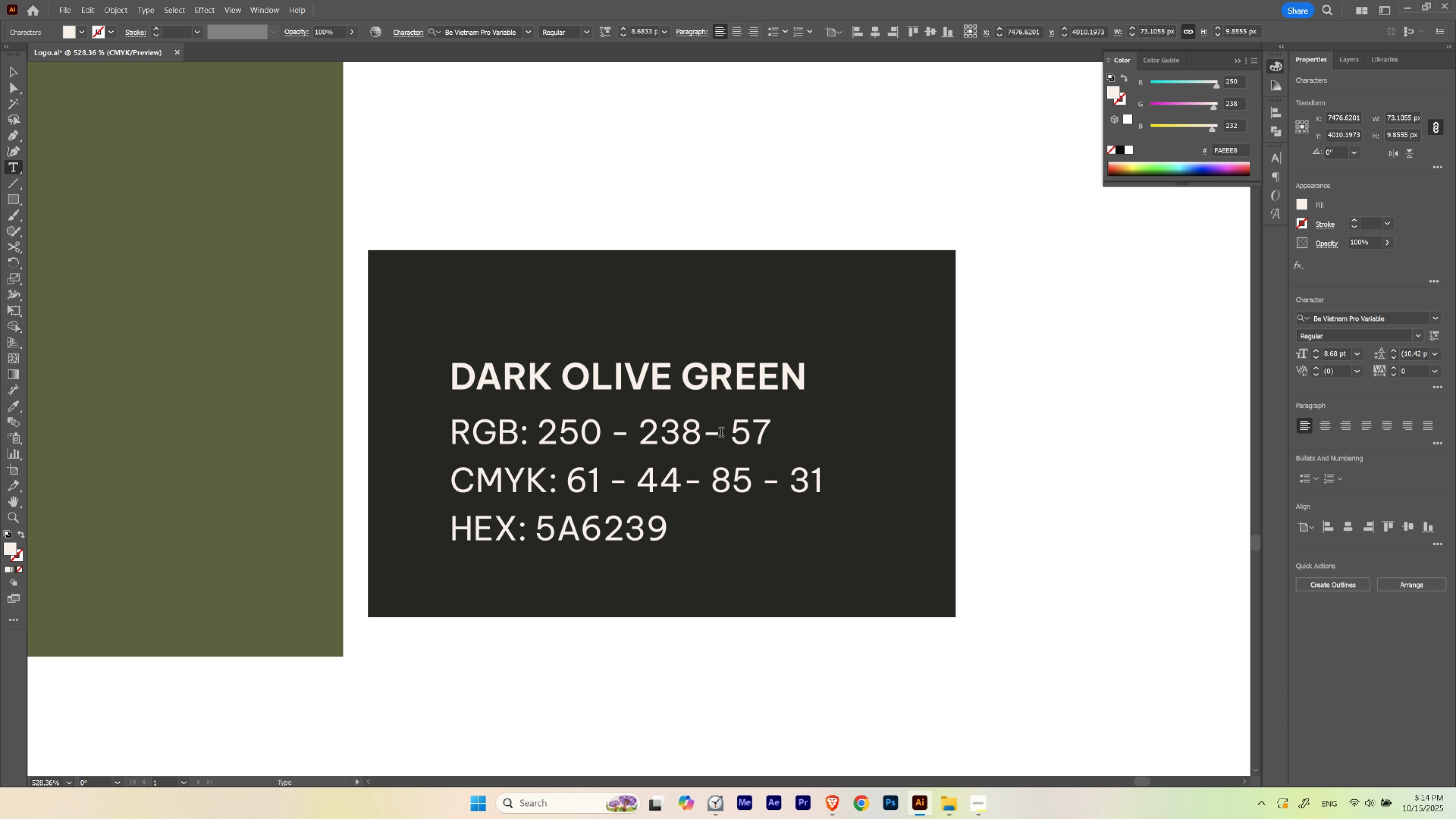 
left_click_drag(start_coordinate=[738, 431], to_coordinate=[787, 429])
 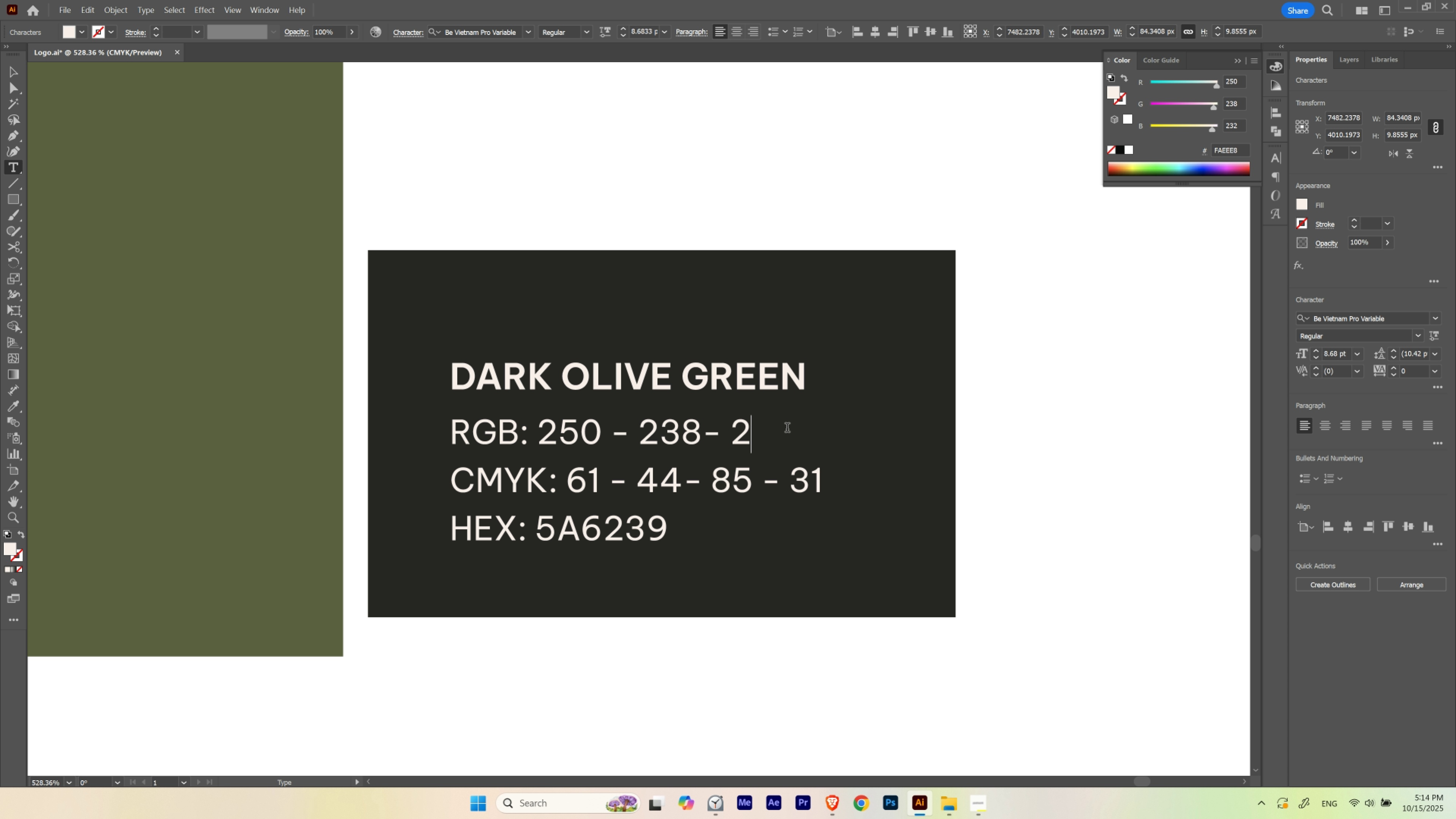 
key(Numpad2)
 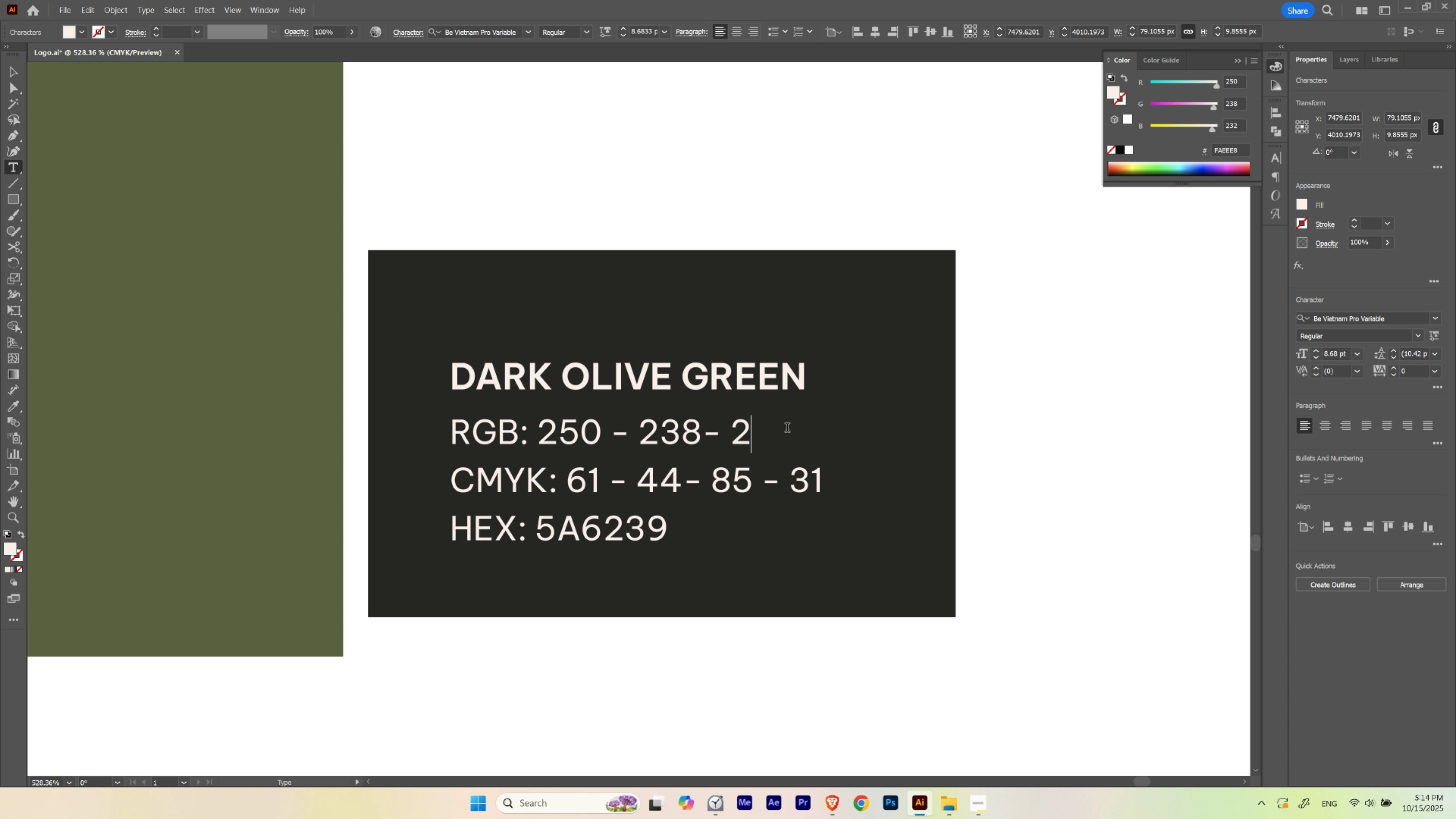 
key(Numpad3)
 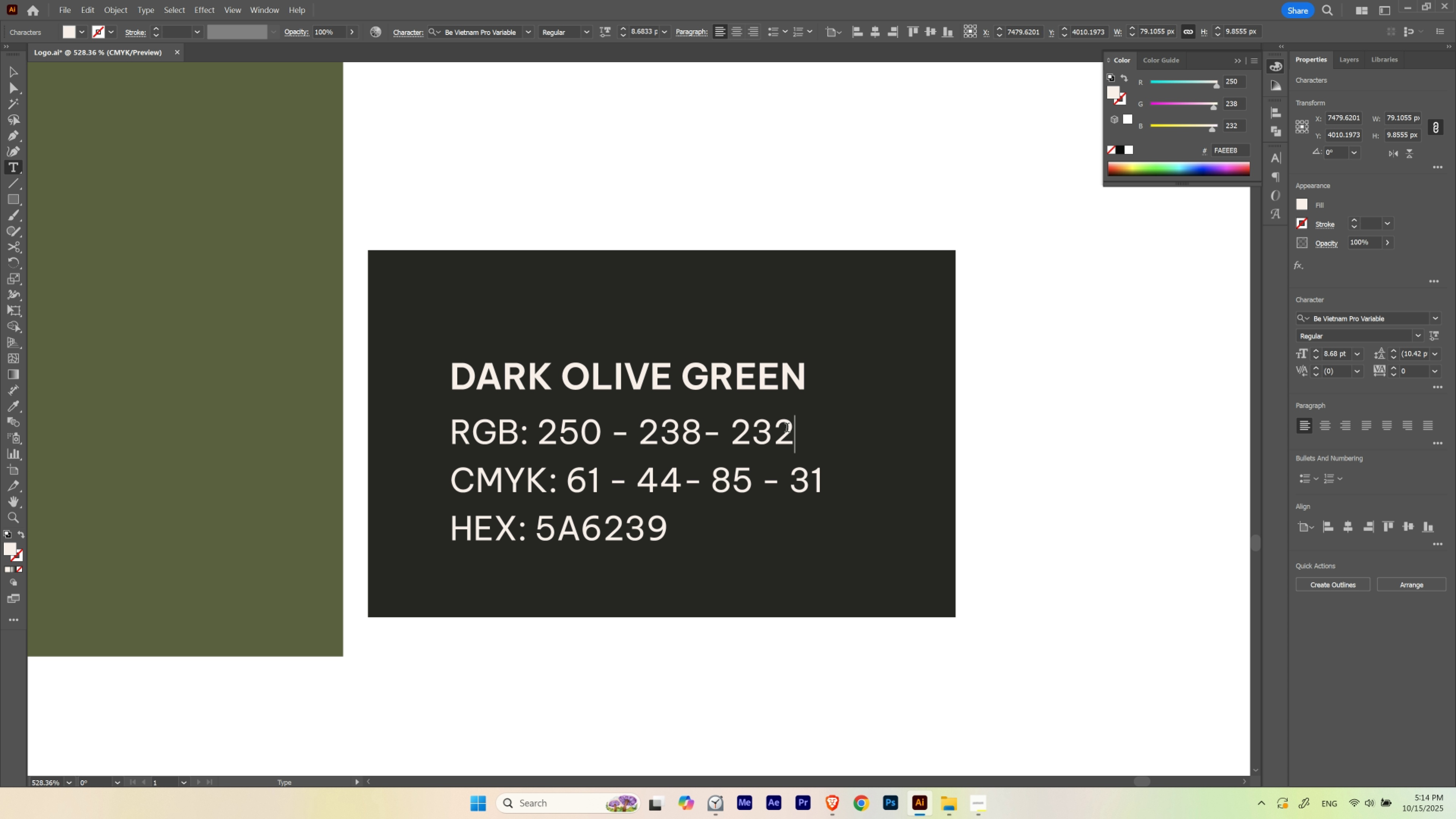 
key(Numpad2)
 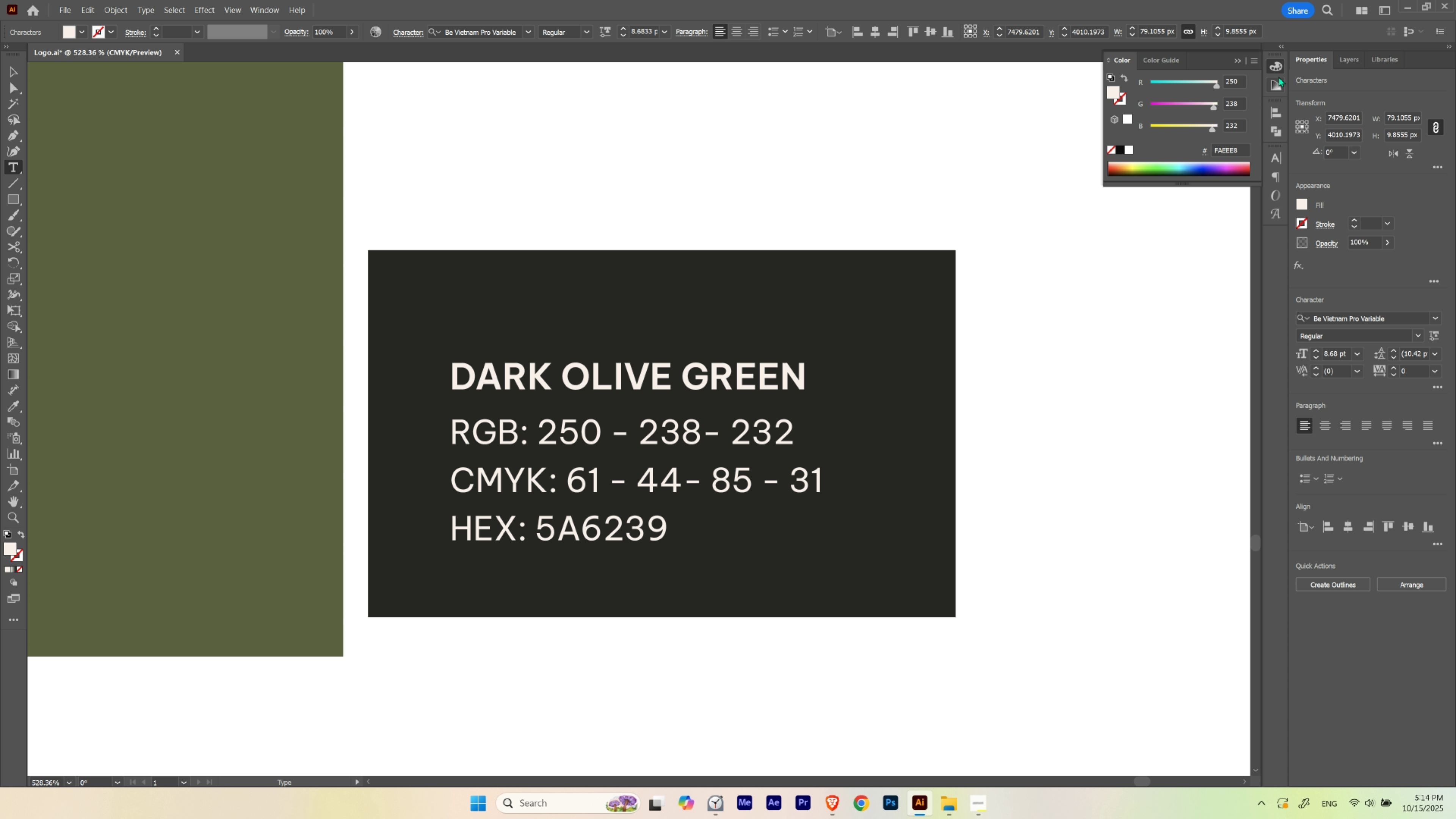 
wait(5.34)
 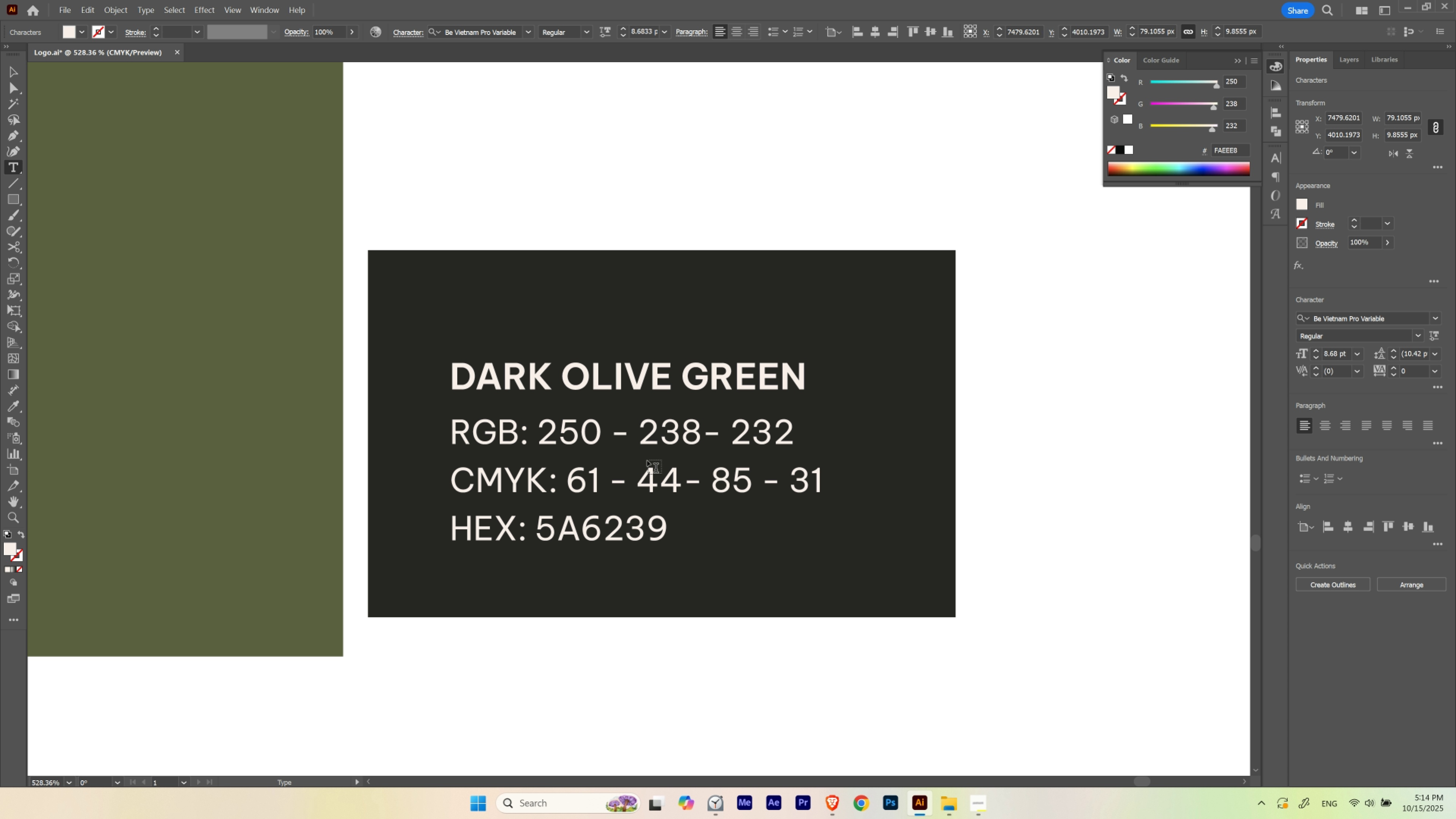 
left_click([1250, 60])
 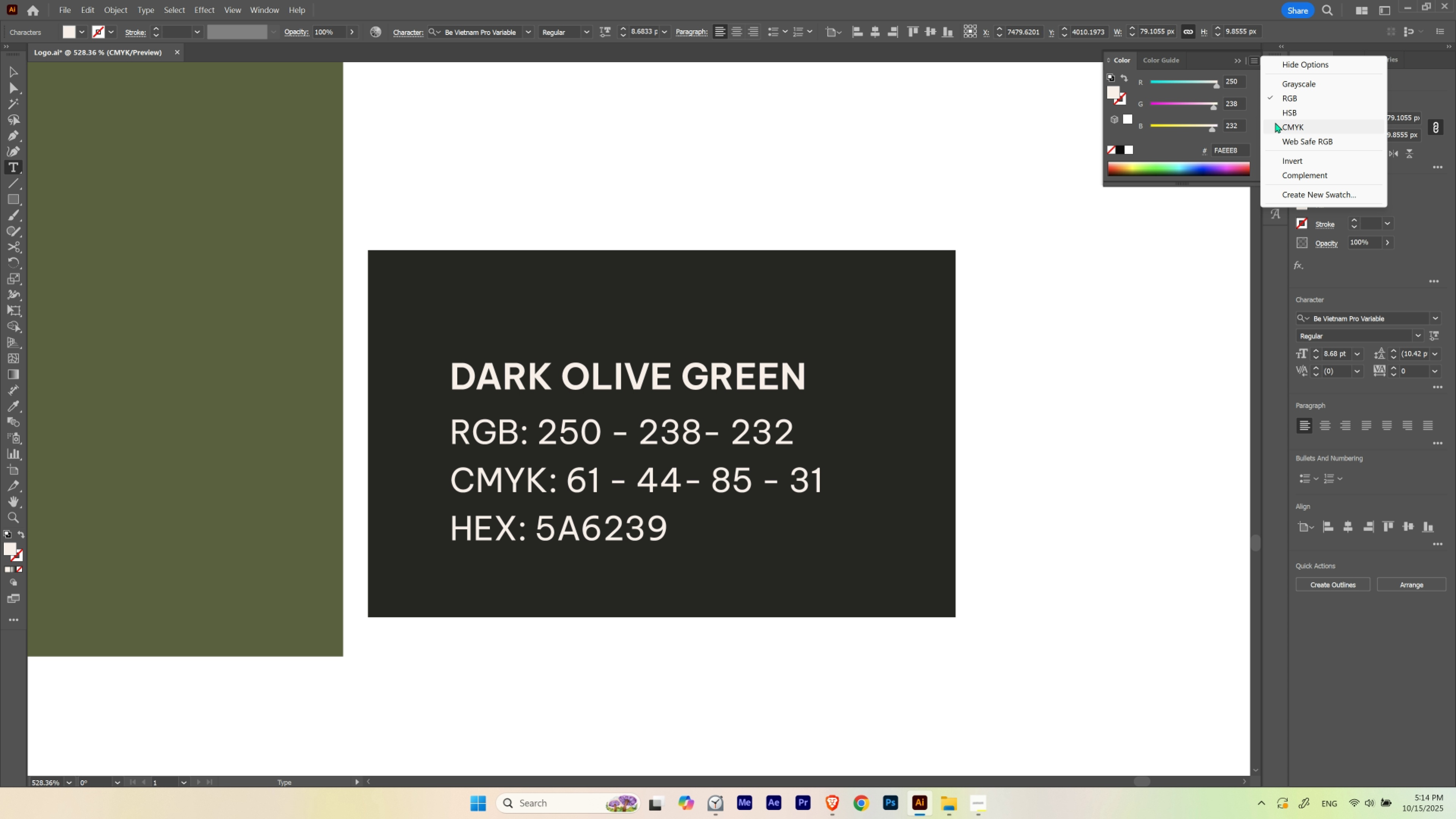 
left_click([1275, 124])
 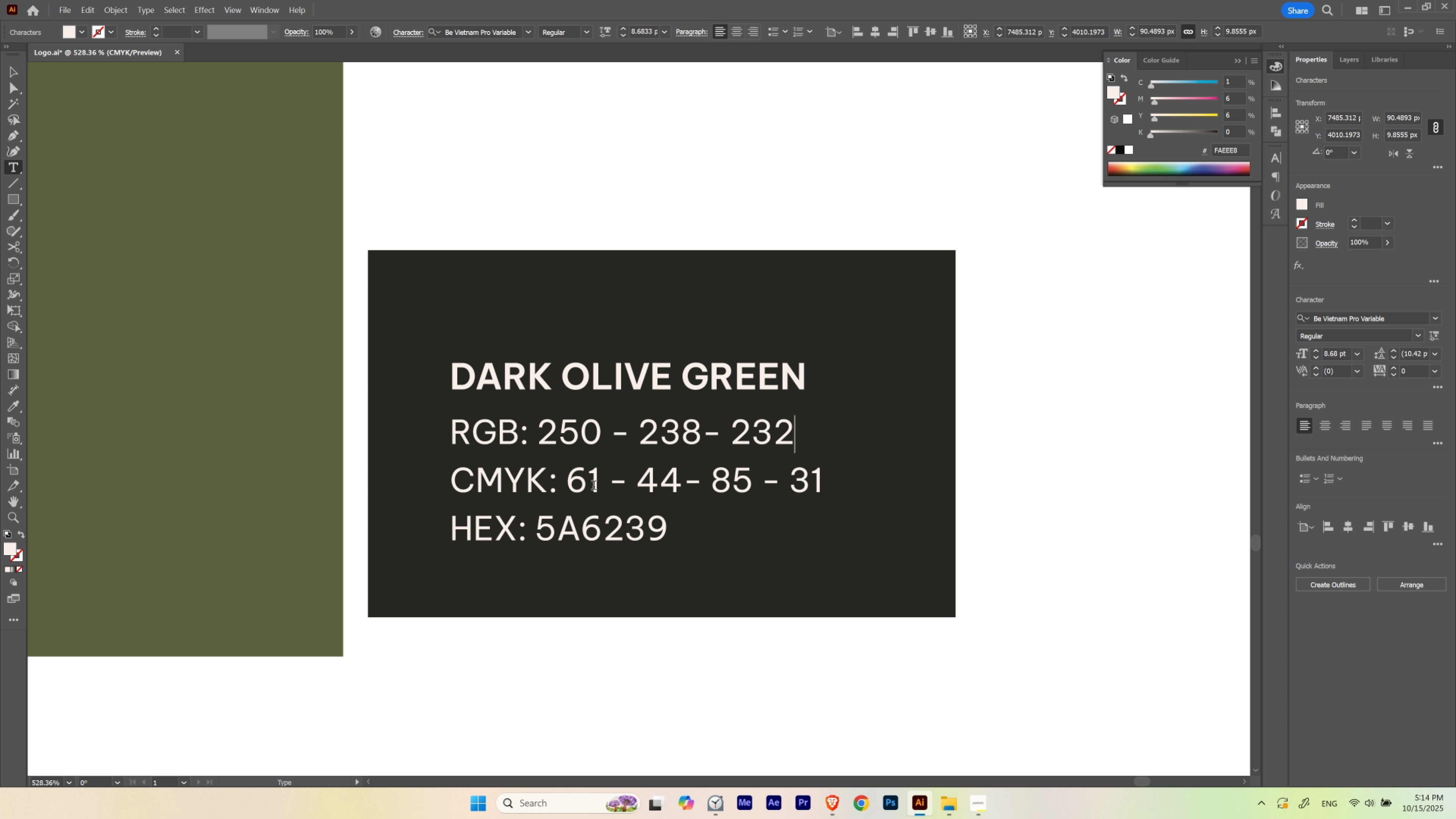 
left_click_drag(start_coordinate=[597, 479], to_coordinate=[571, 474])
 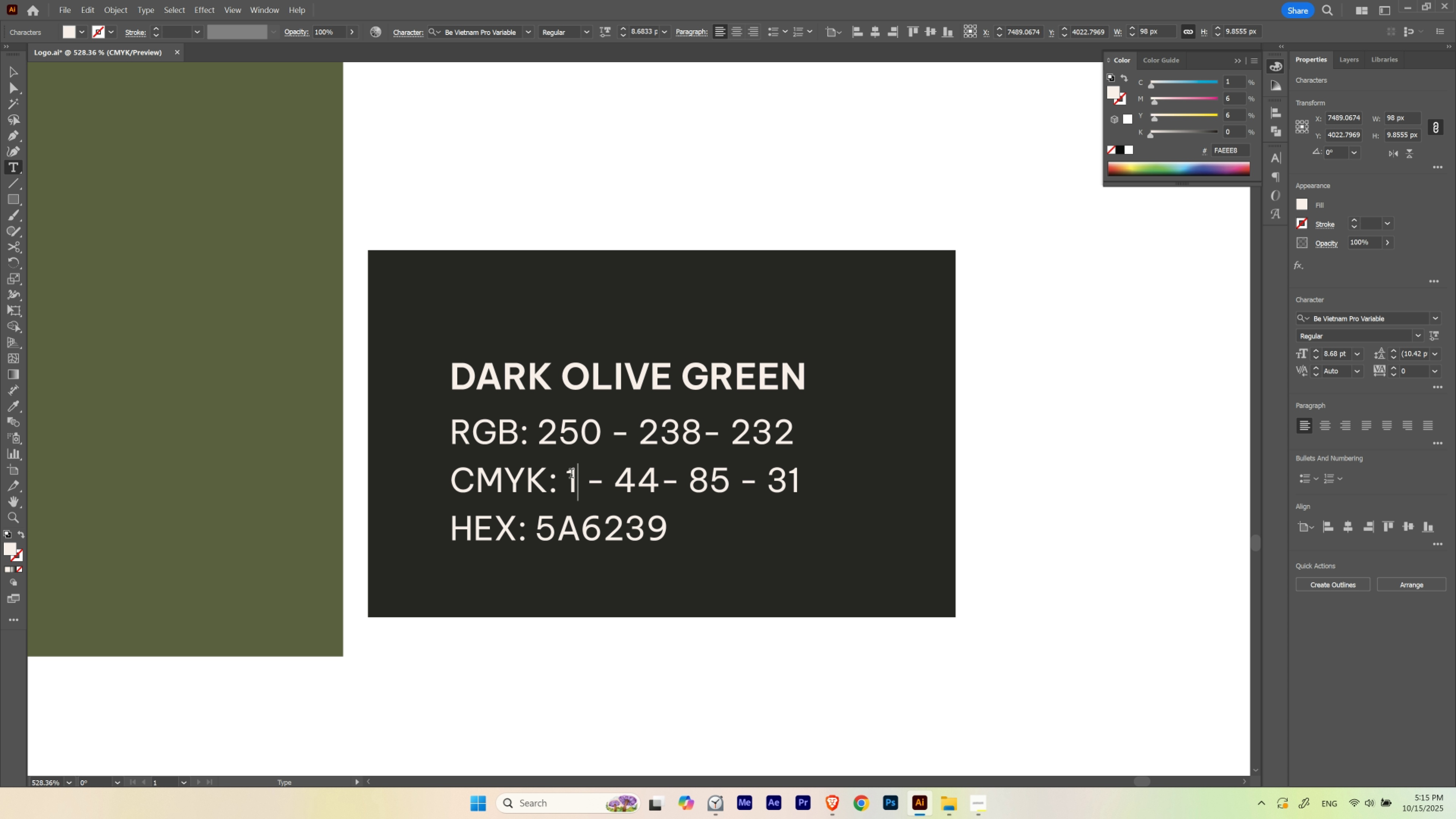 
key(Numpad1)
 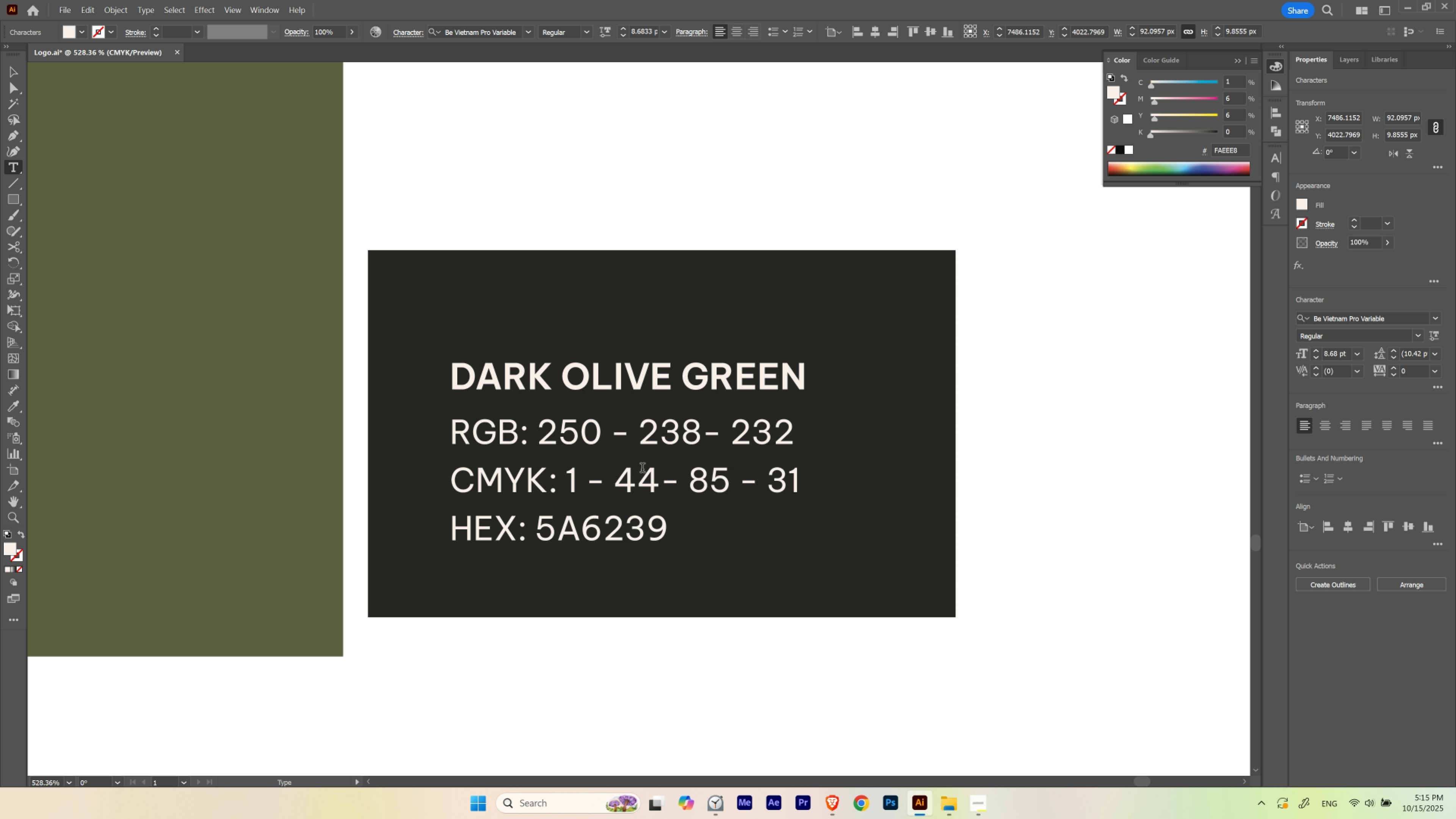 
left_click_drag(start_coordinate=[658, 473], to_coordinate=[618, 477])
 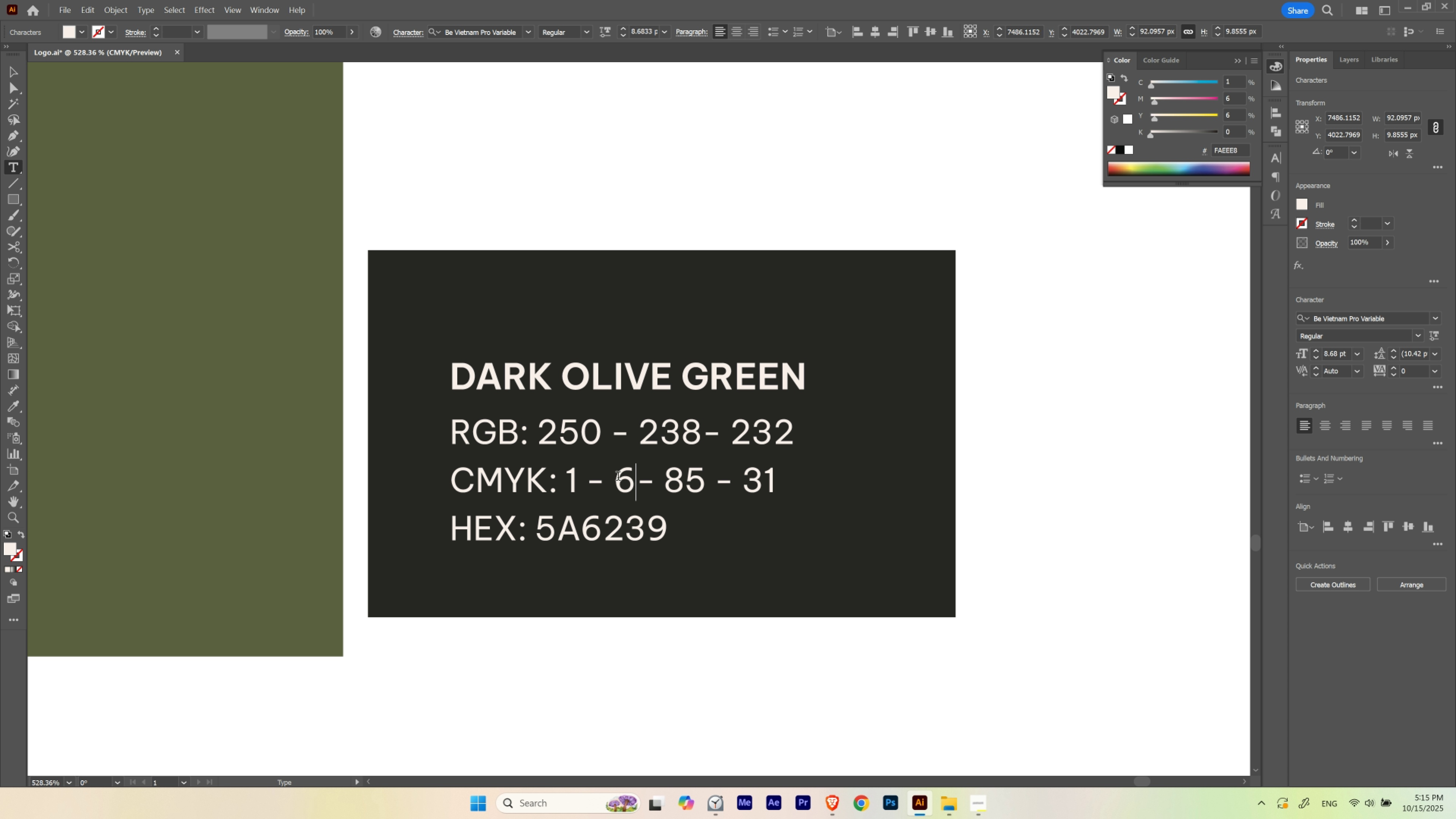 
key(Numpad6)
 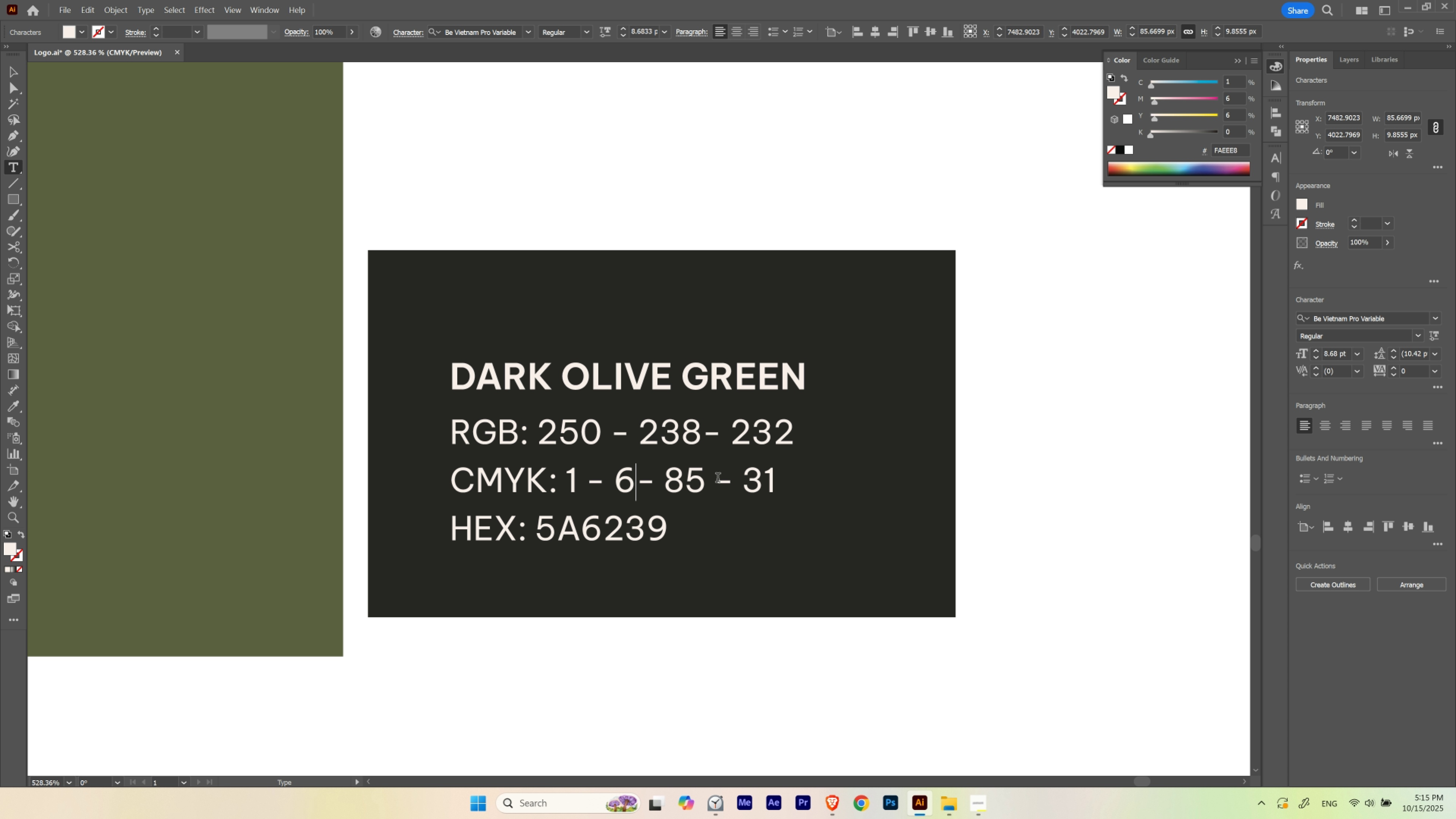 
left_click_drag(start_coordinate=[707, 482], to_coordinate=[673, 484])
 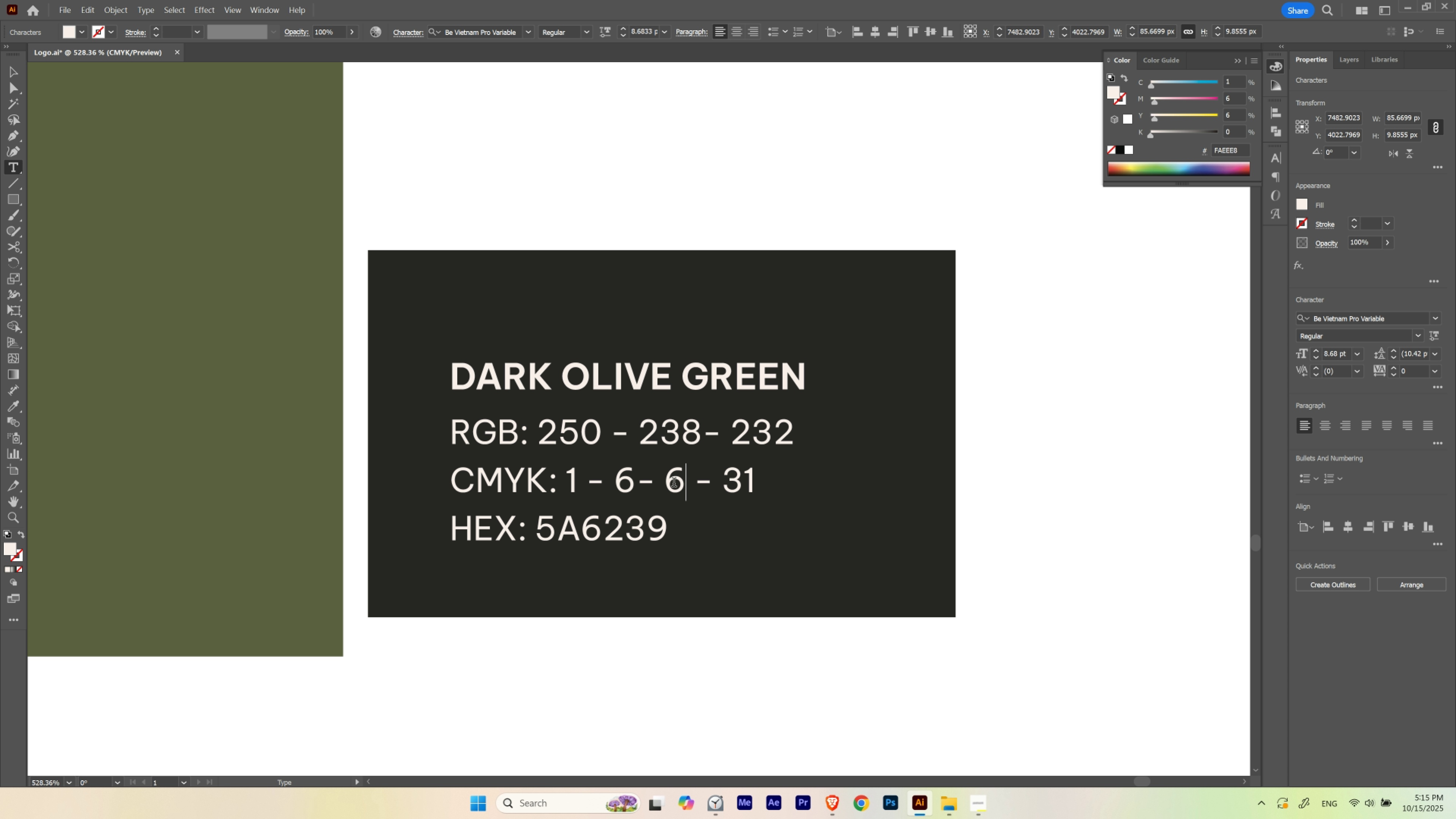 
key(Numpad6)
 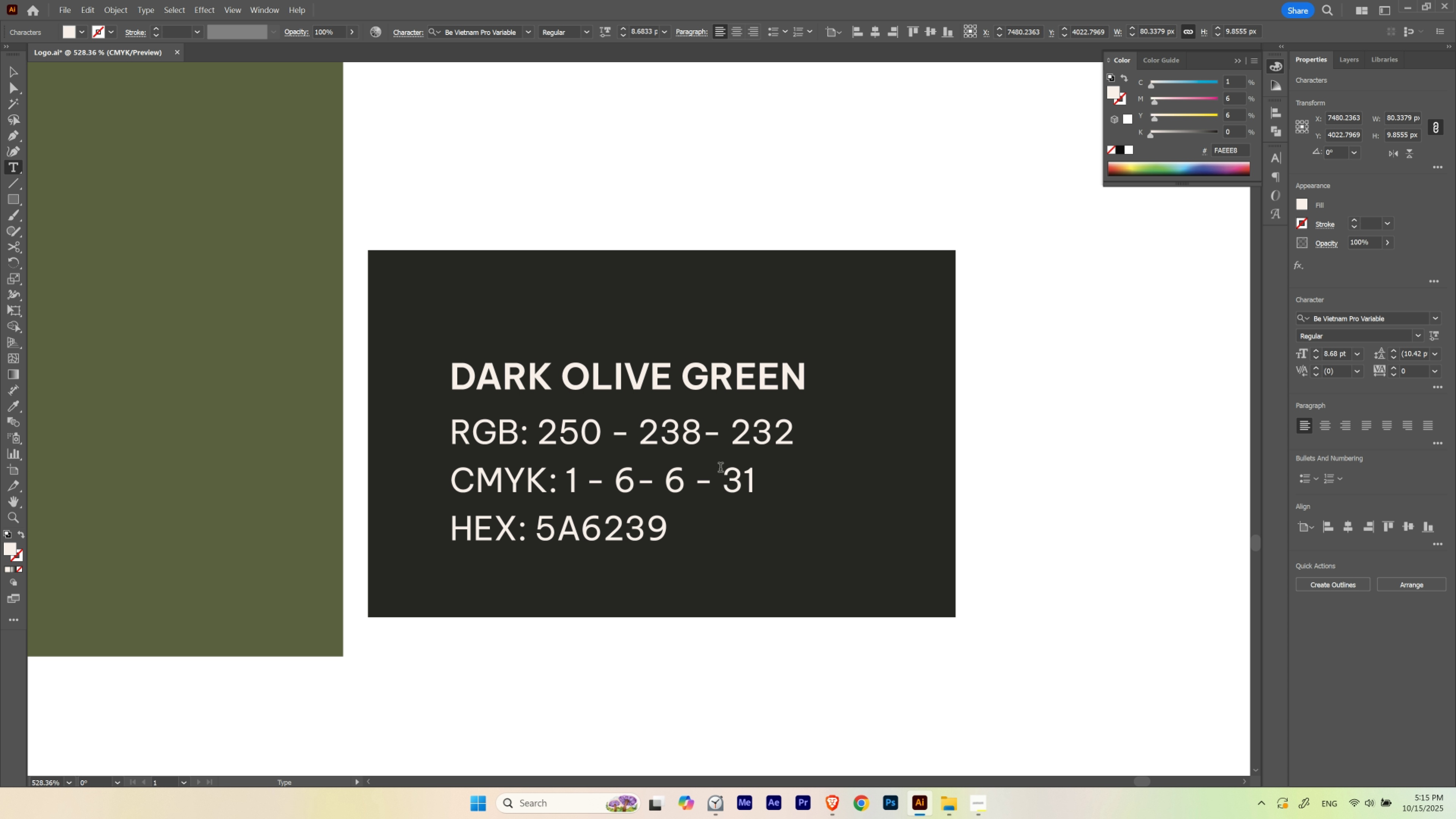 
left_click_drag(start_coordinate=[731, 476], to_coordinate=[752, 476])
 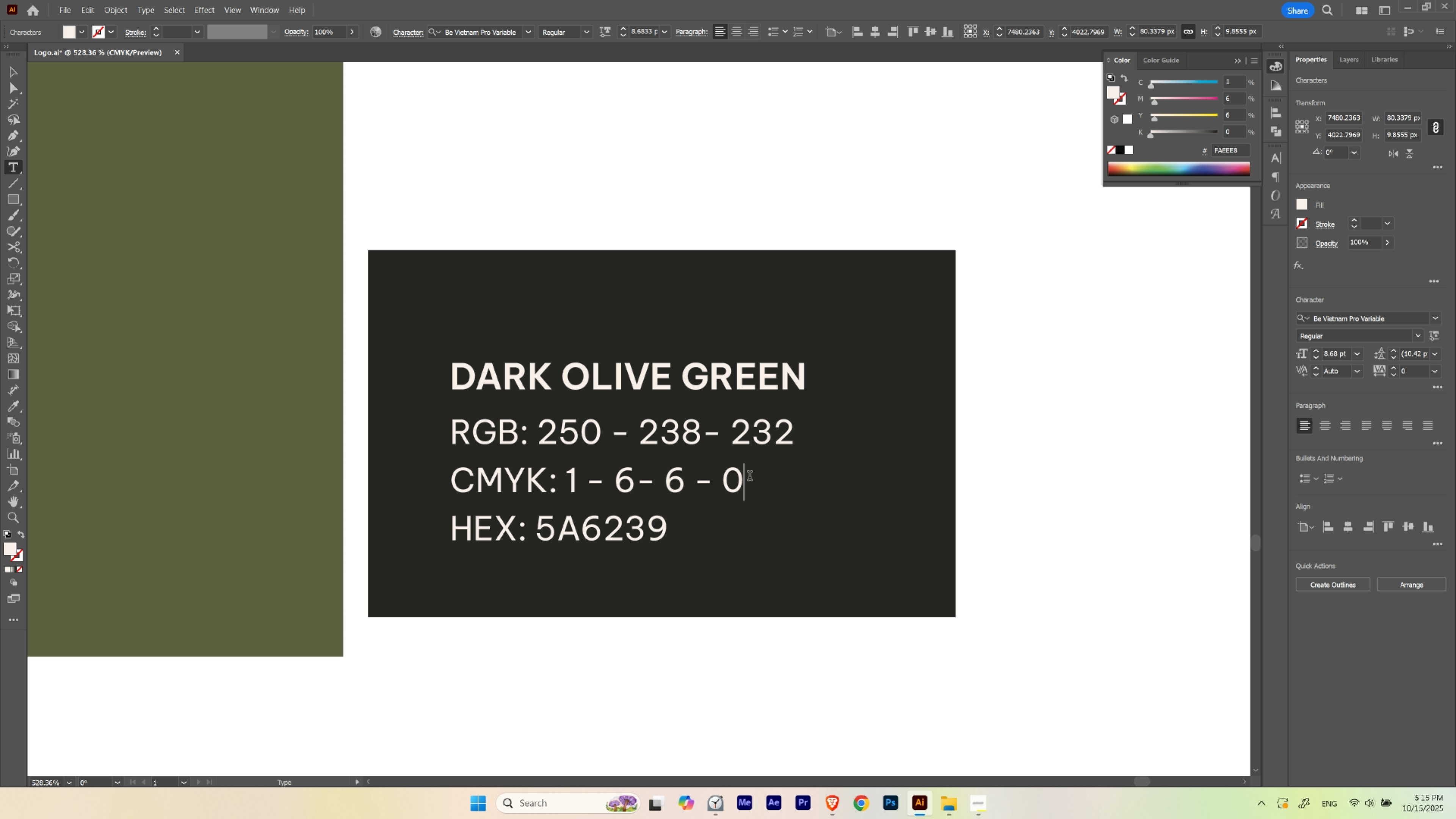 
key(Numpad0)
 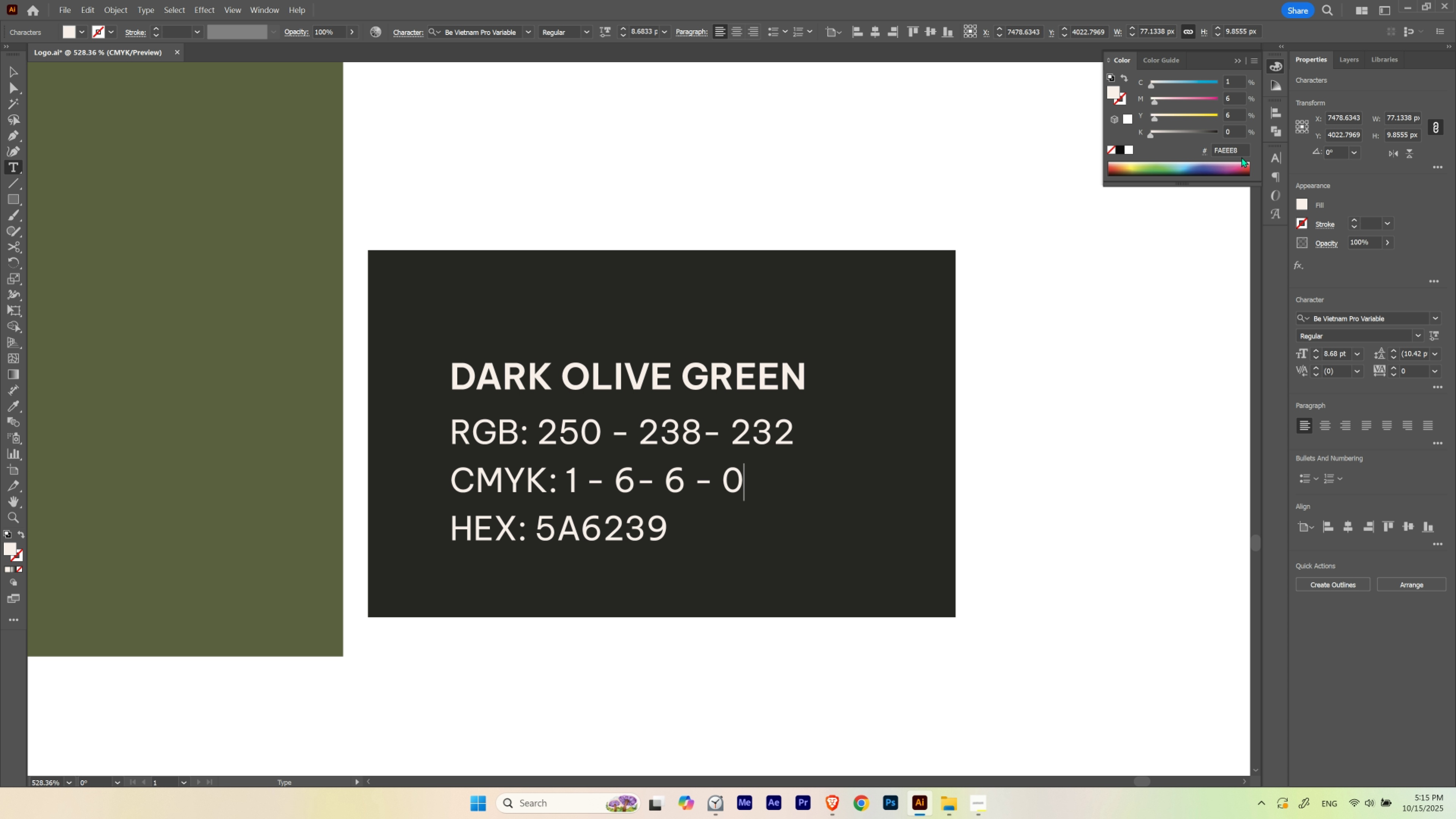 
left_click_drag(start_coordinate=[1242, 149], to_coordinate=[1178, 152])
 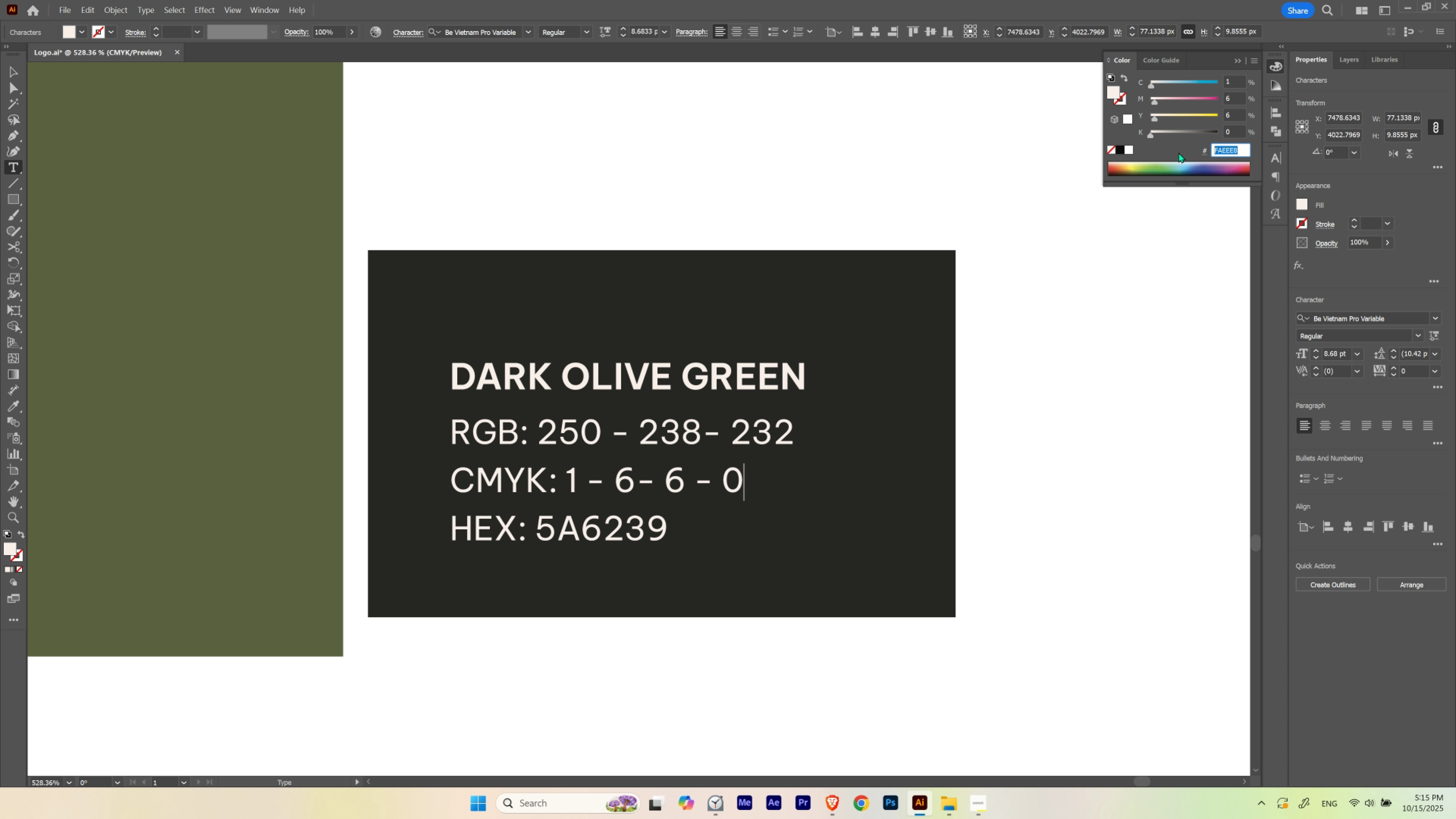 
key(Control+C)
 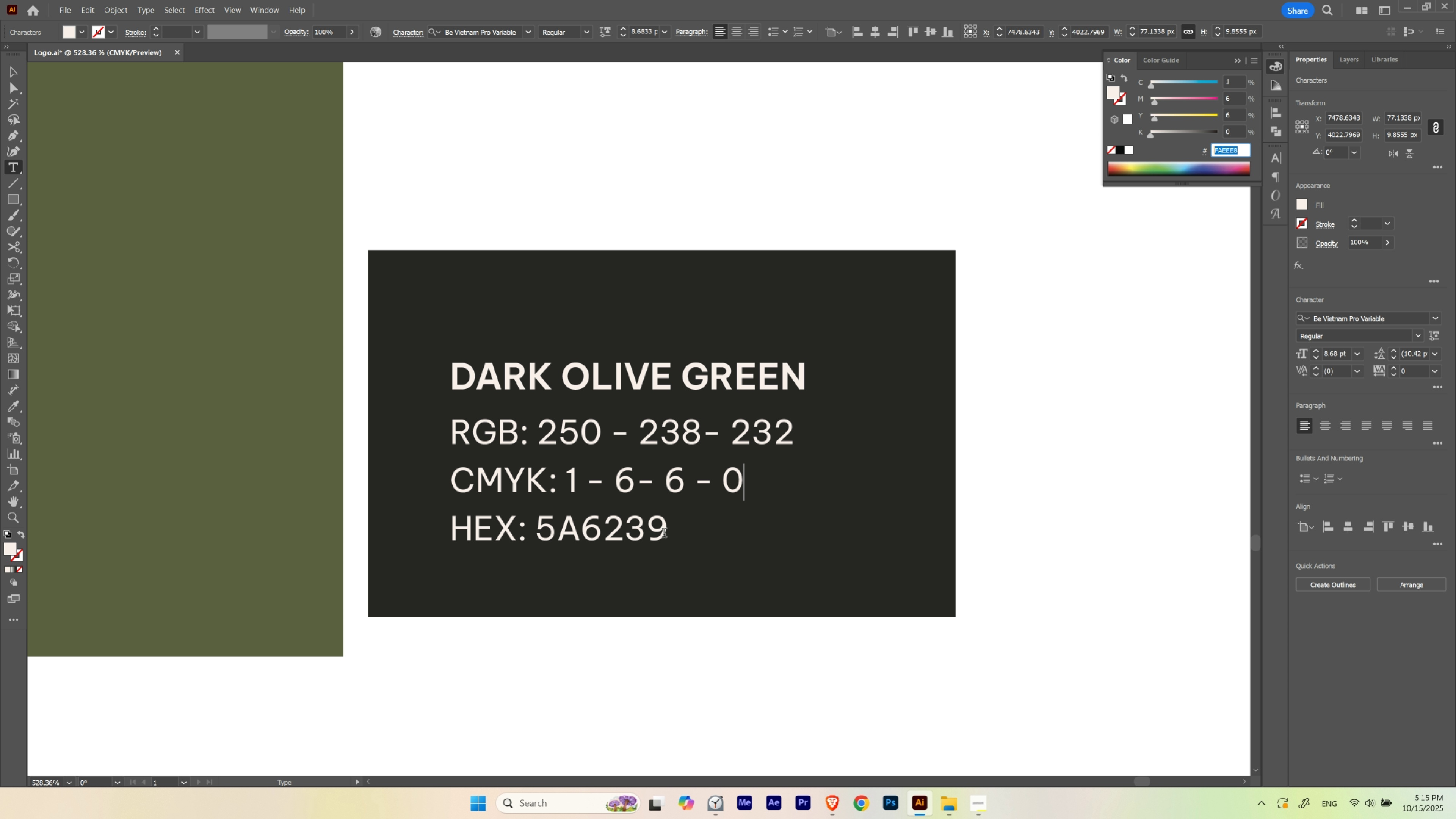 
left_click_drag(start_coordinate=[664, 530], to_coordinate=[544, 541])
 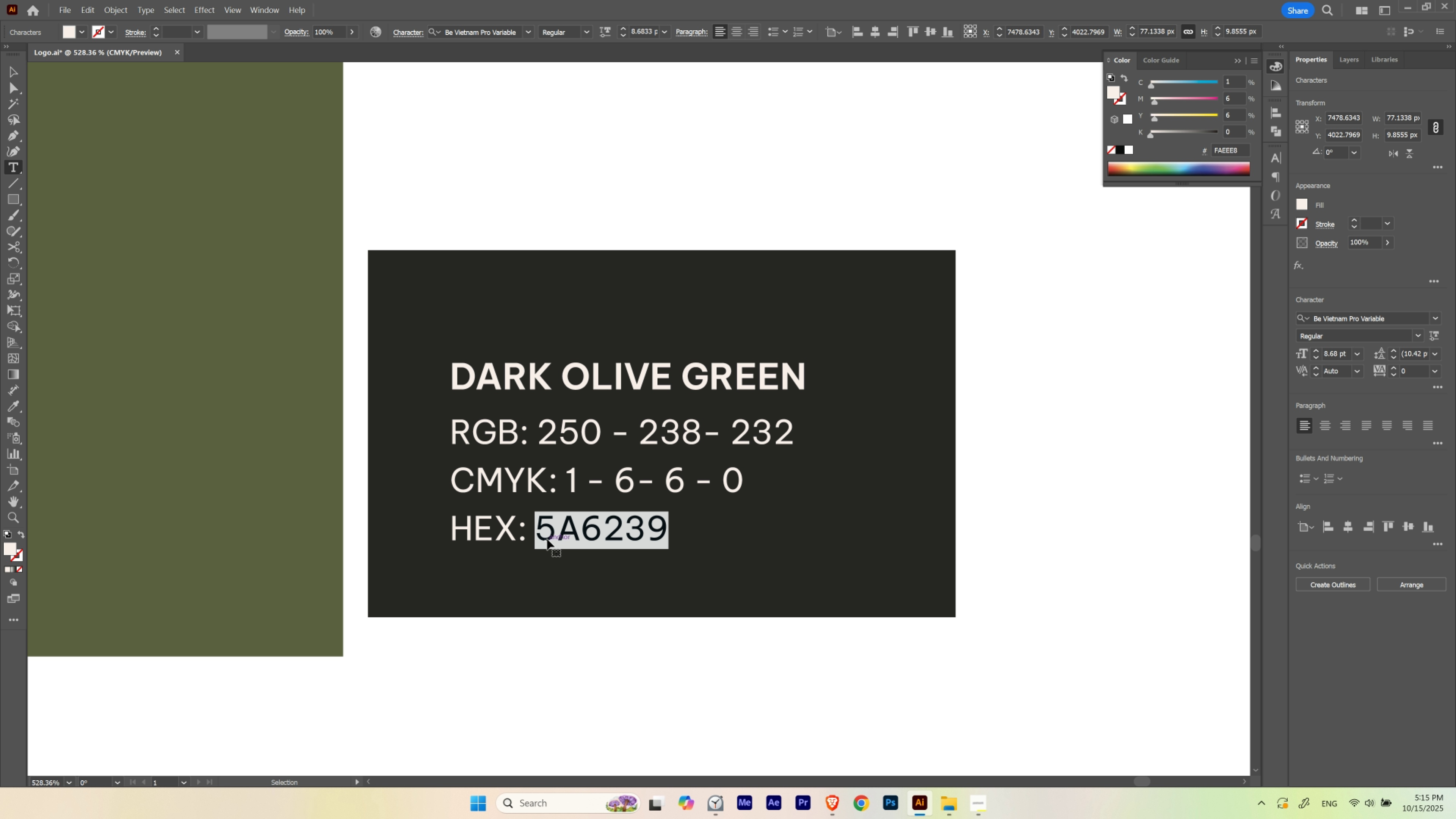 
key(Control+V)
 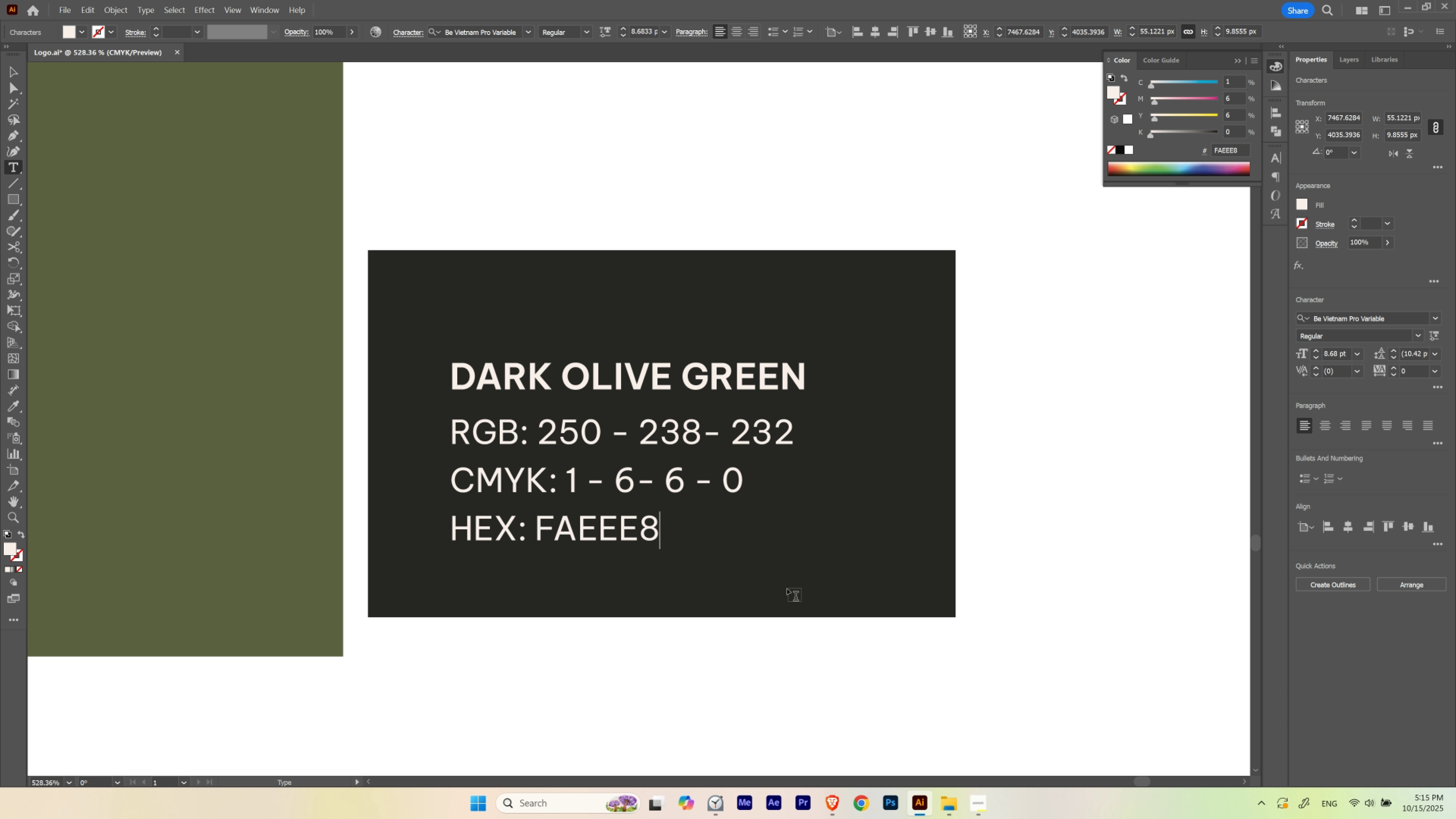 
key(Escape)
 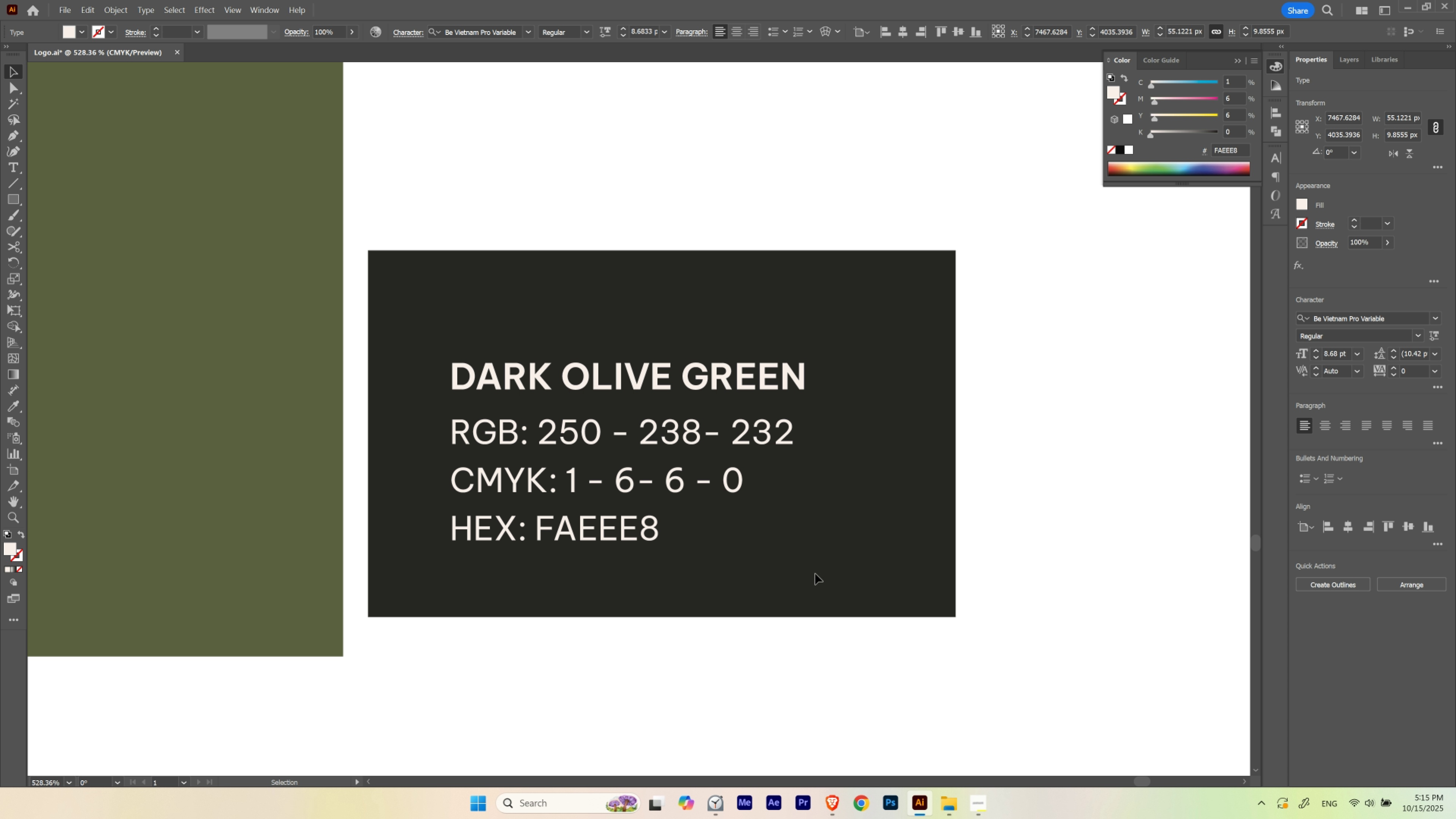 
hold_key(key=ControlLeft, duration=1.5)
 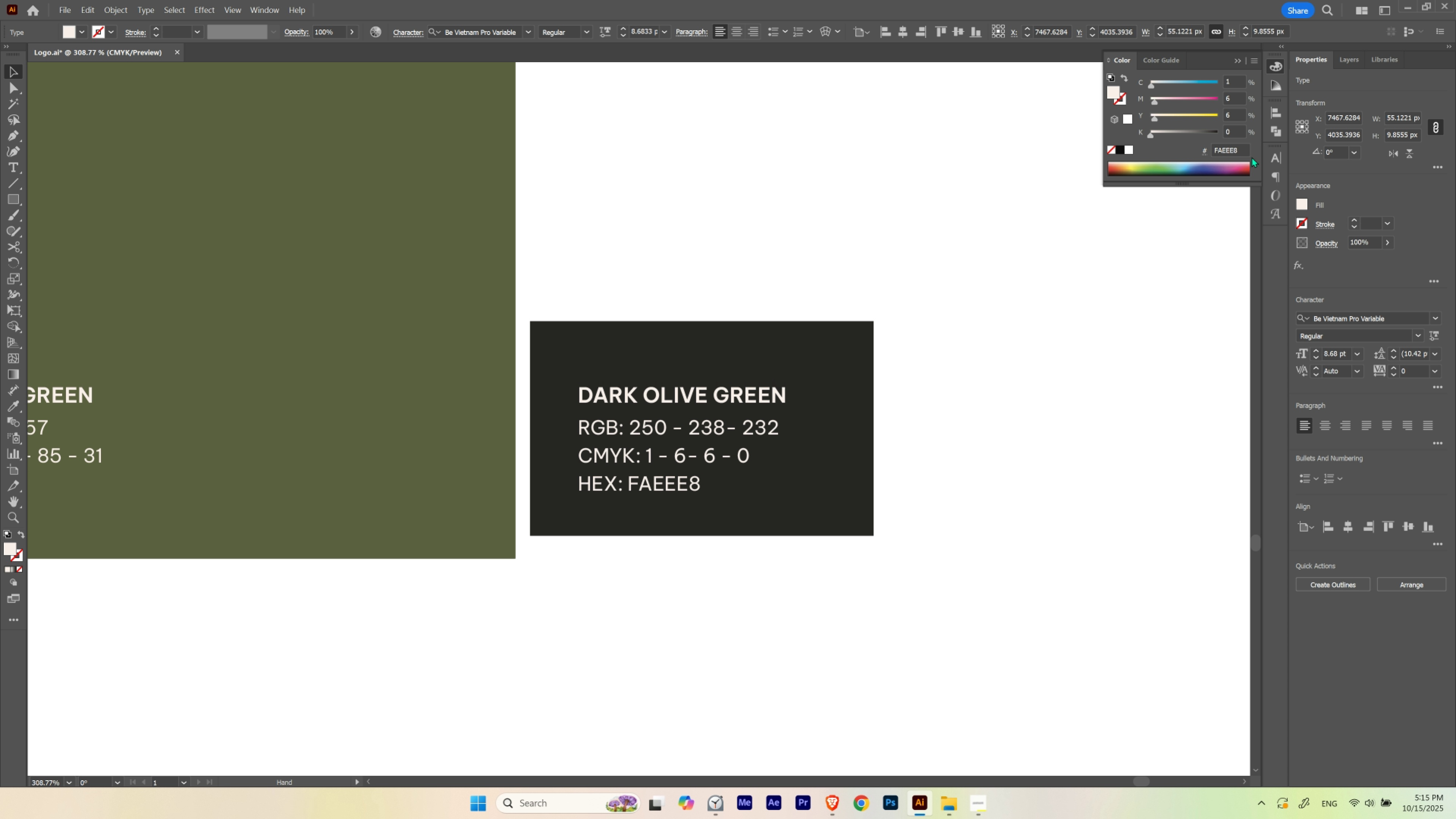 
hold_key(key=Space, duration=1.82)
 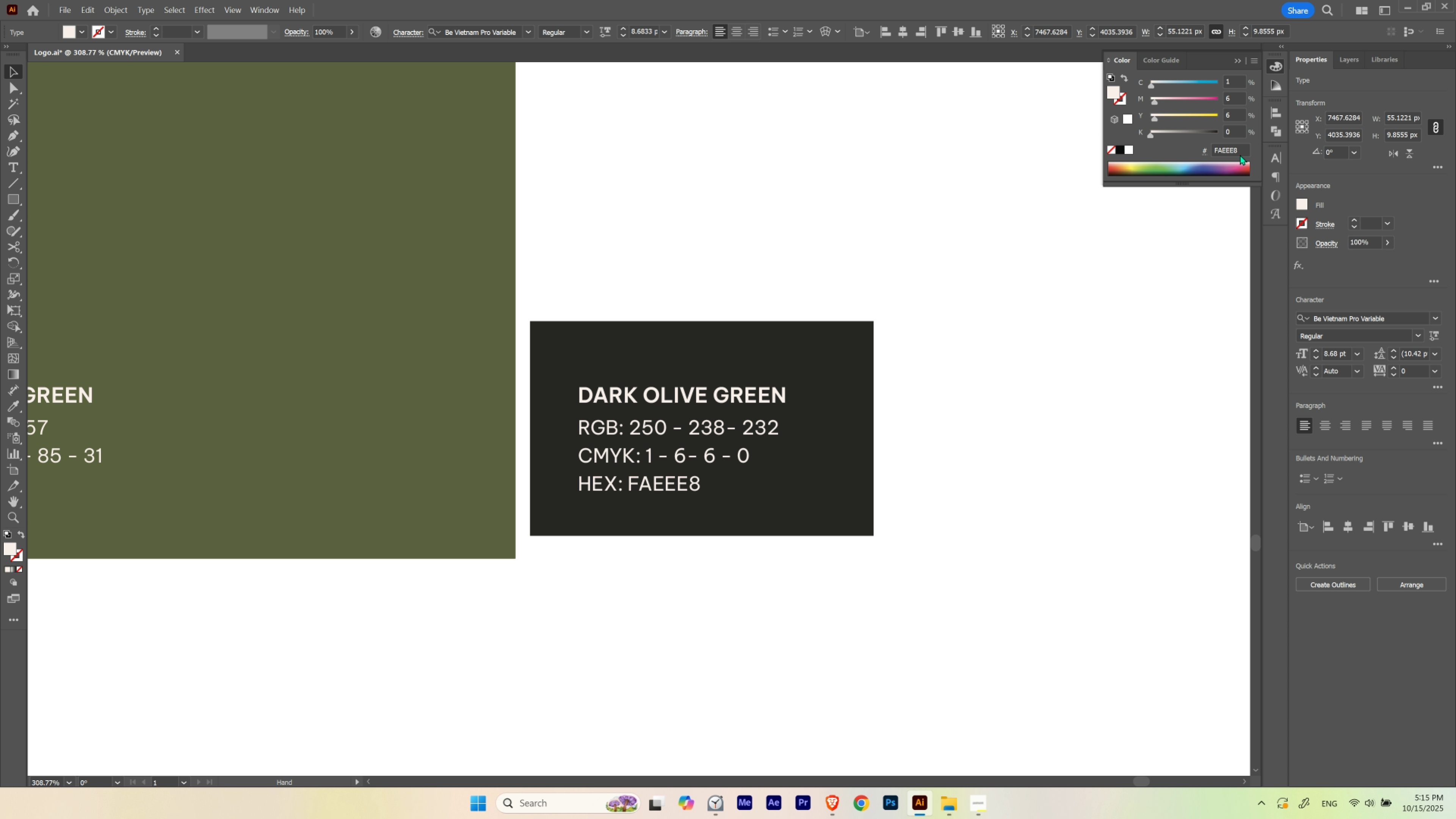 
left_click_drag(start_coordinate=[758, 421], to_coordinate=[699, 440])
 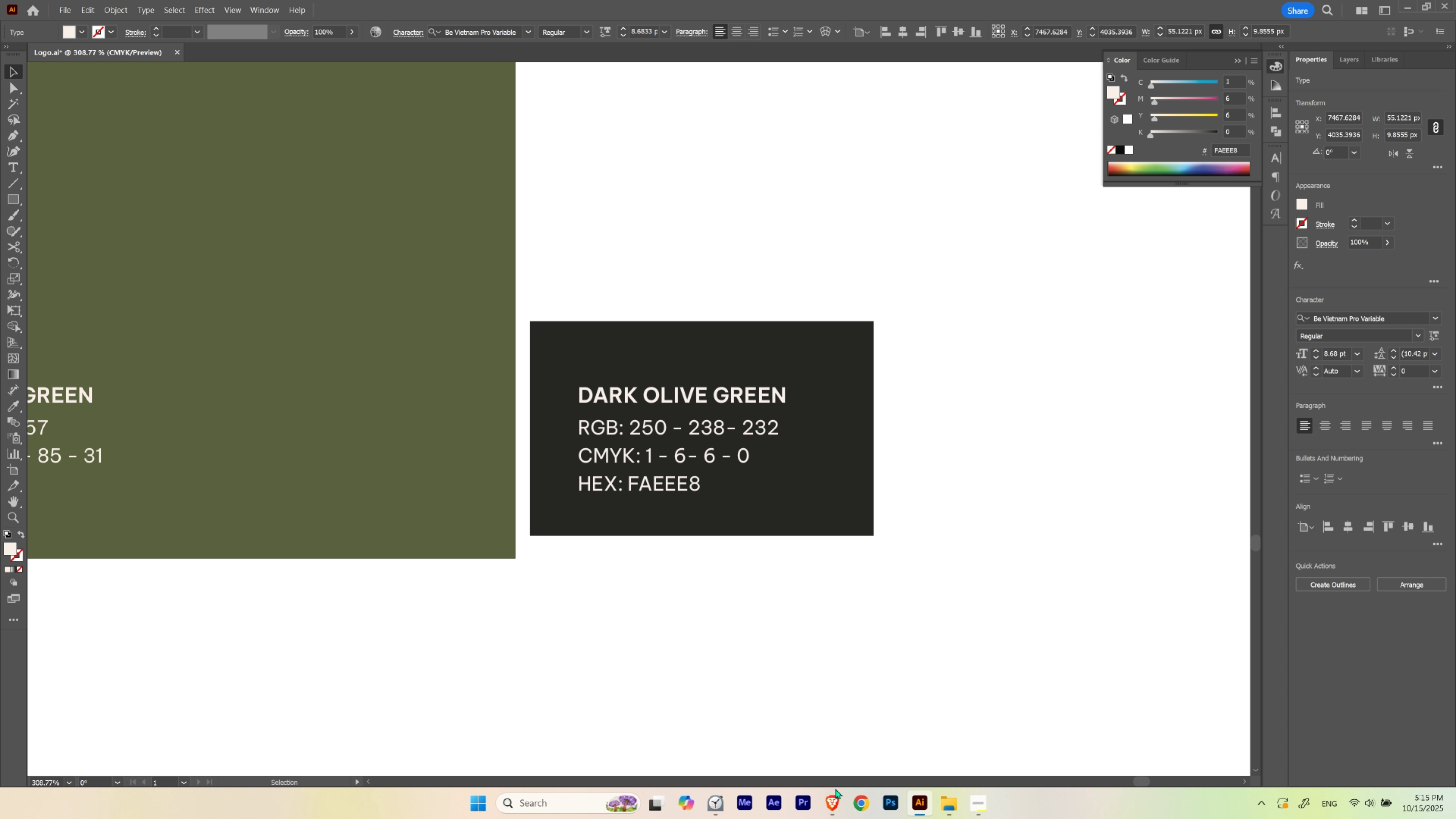 
double_click([910, 730])
 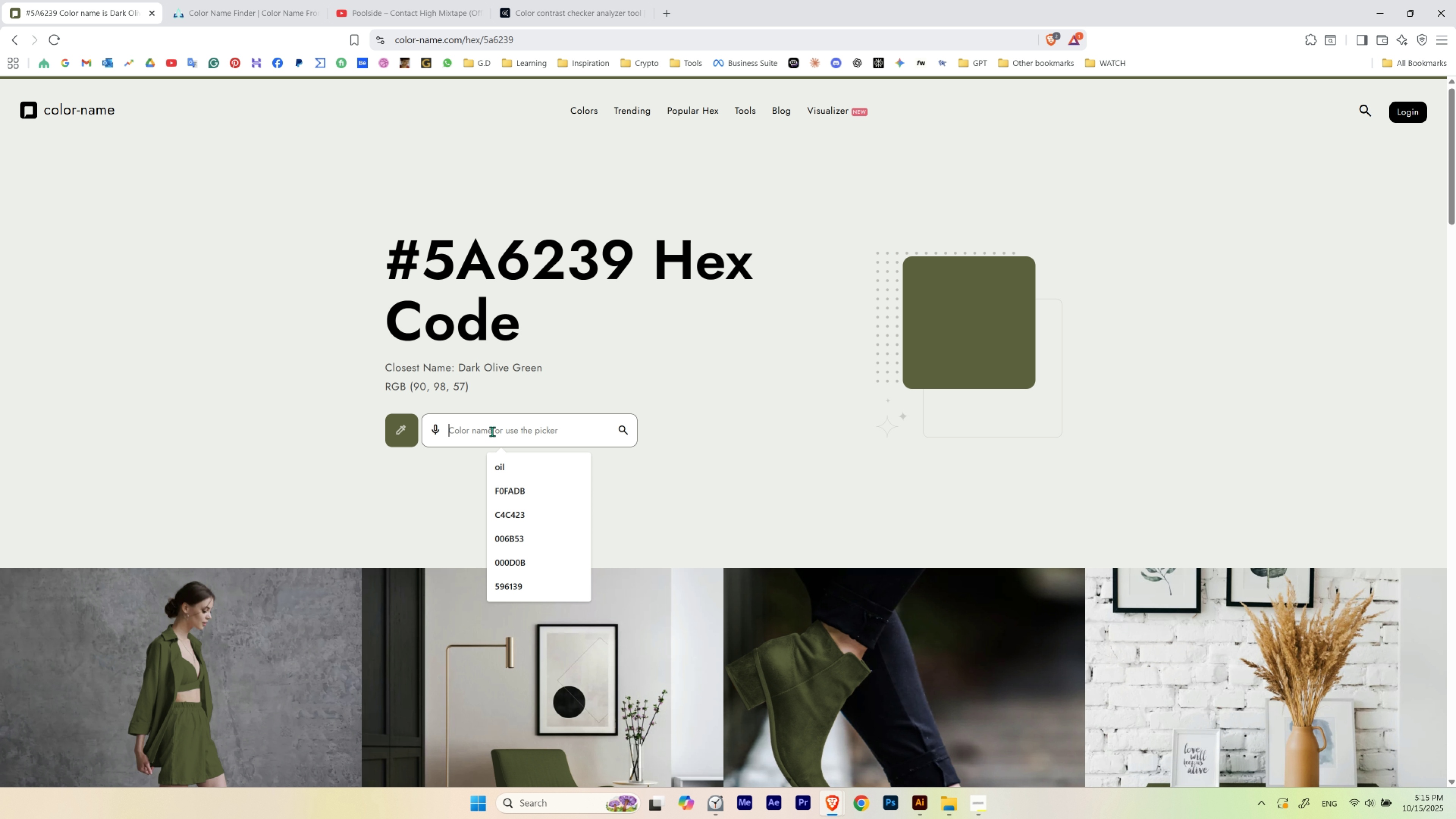 
left_click([492, 431])
 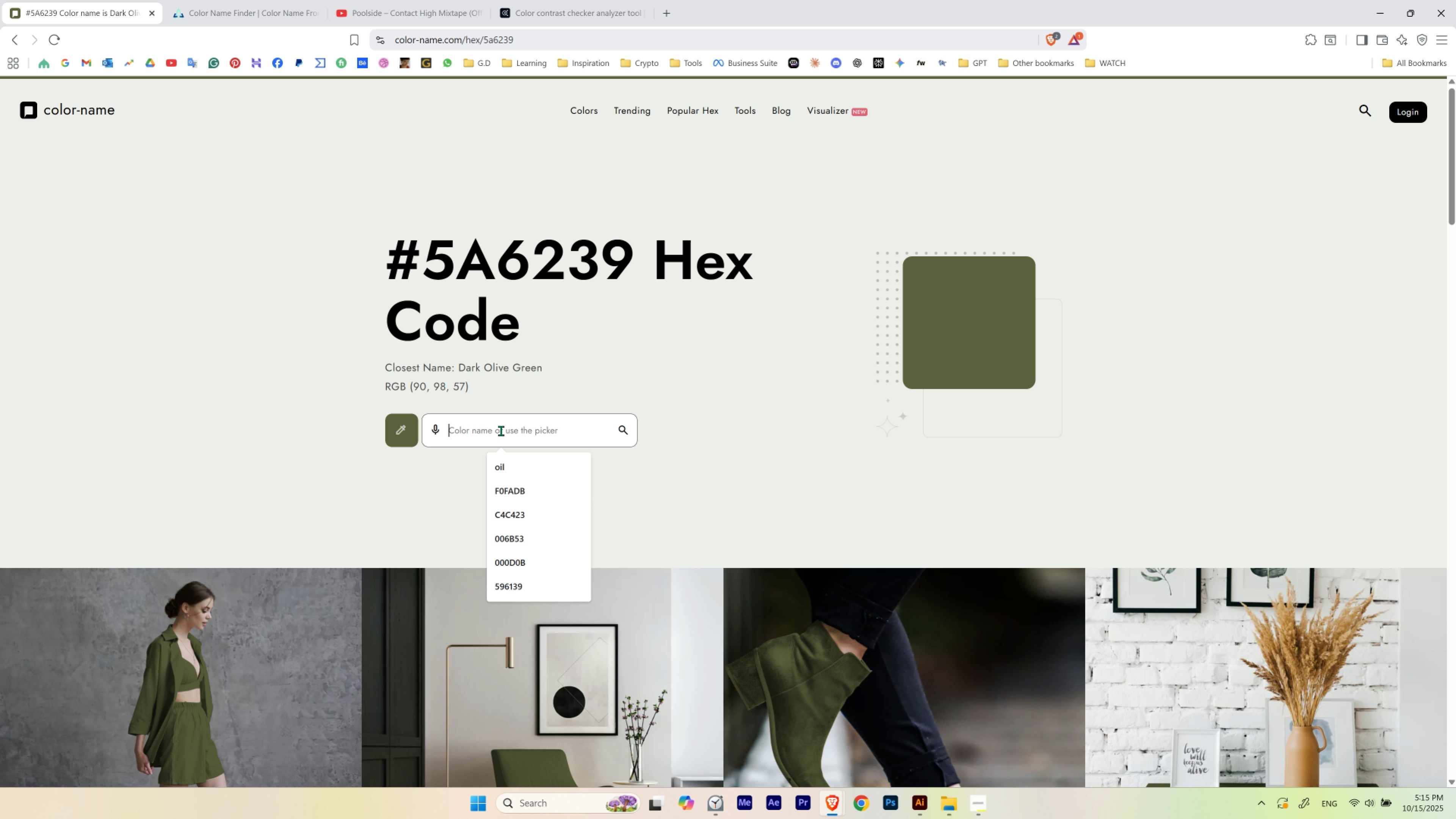 
key(Control+V)
 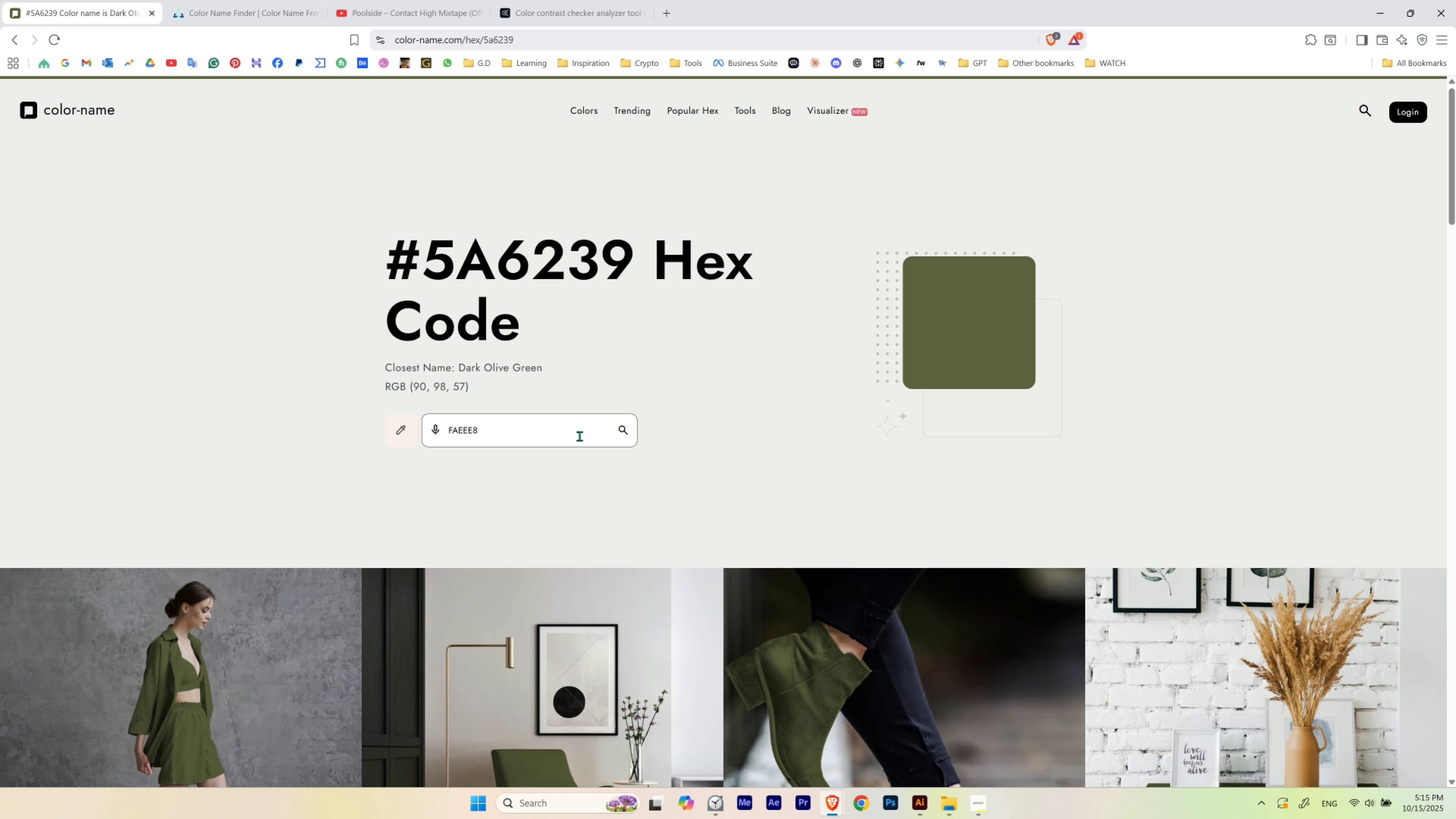 
key(Enter)
 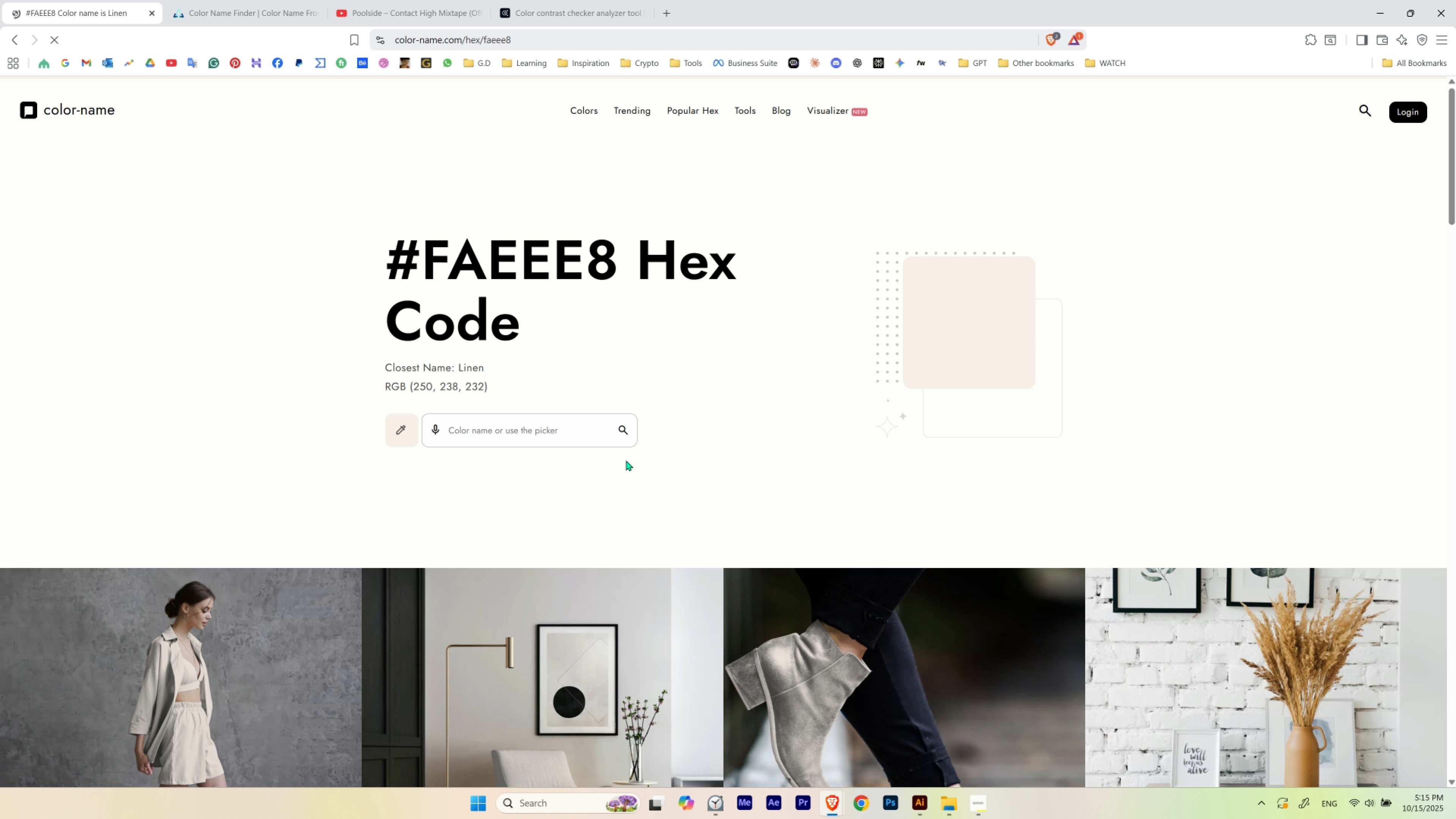 
left_click([275, 1])
 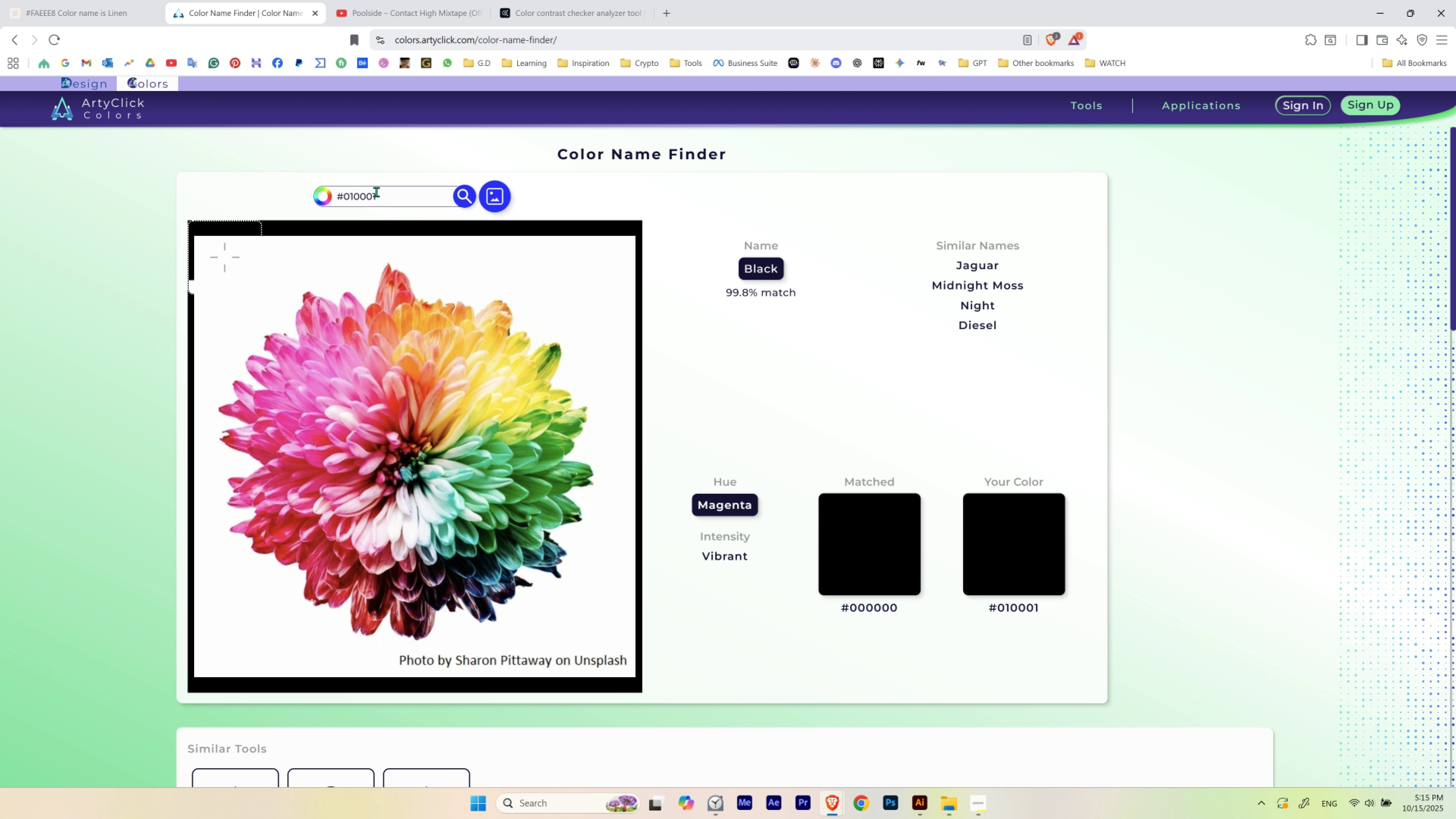 
left_click_drag(start_coordinate=[378, 192], to_coordinate=[342, 199])
 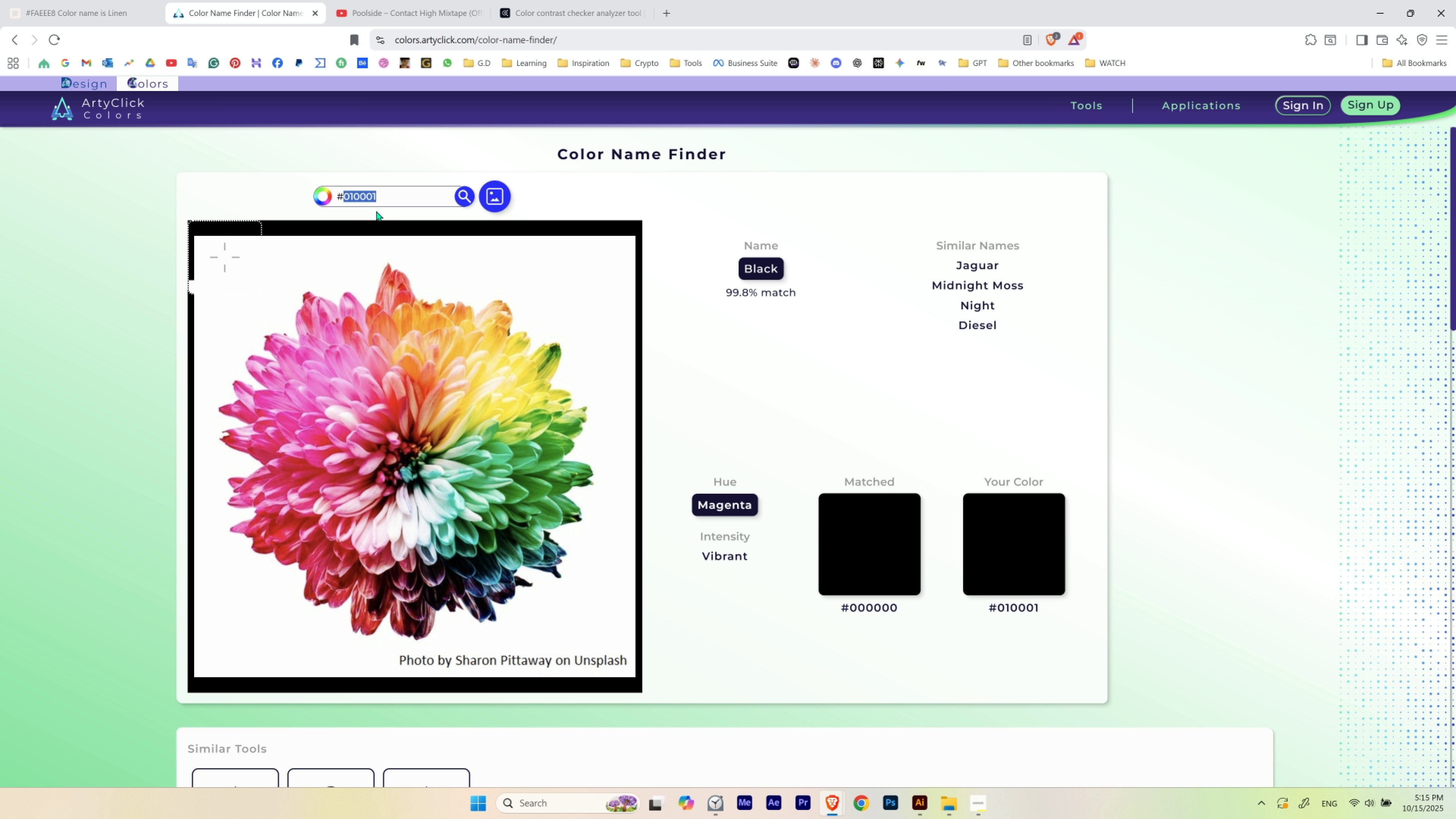 
key(Control+ControlLeft)
 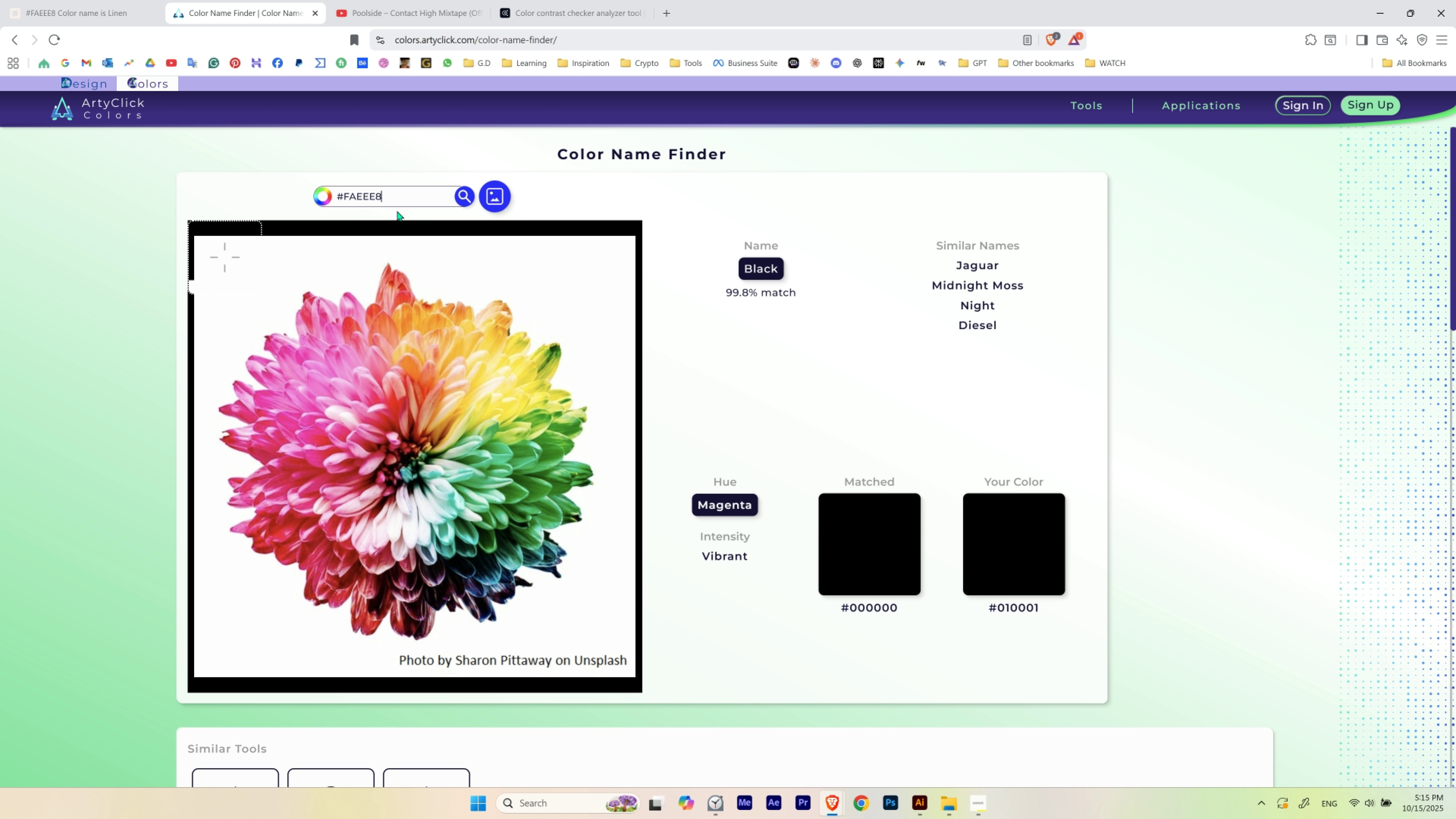 
key(Control+V)
 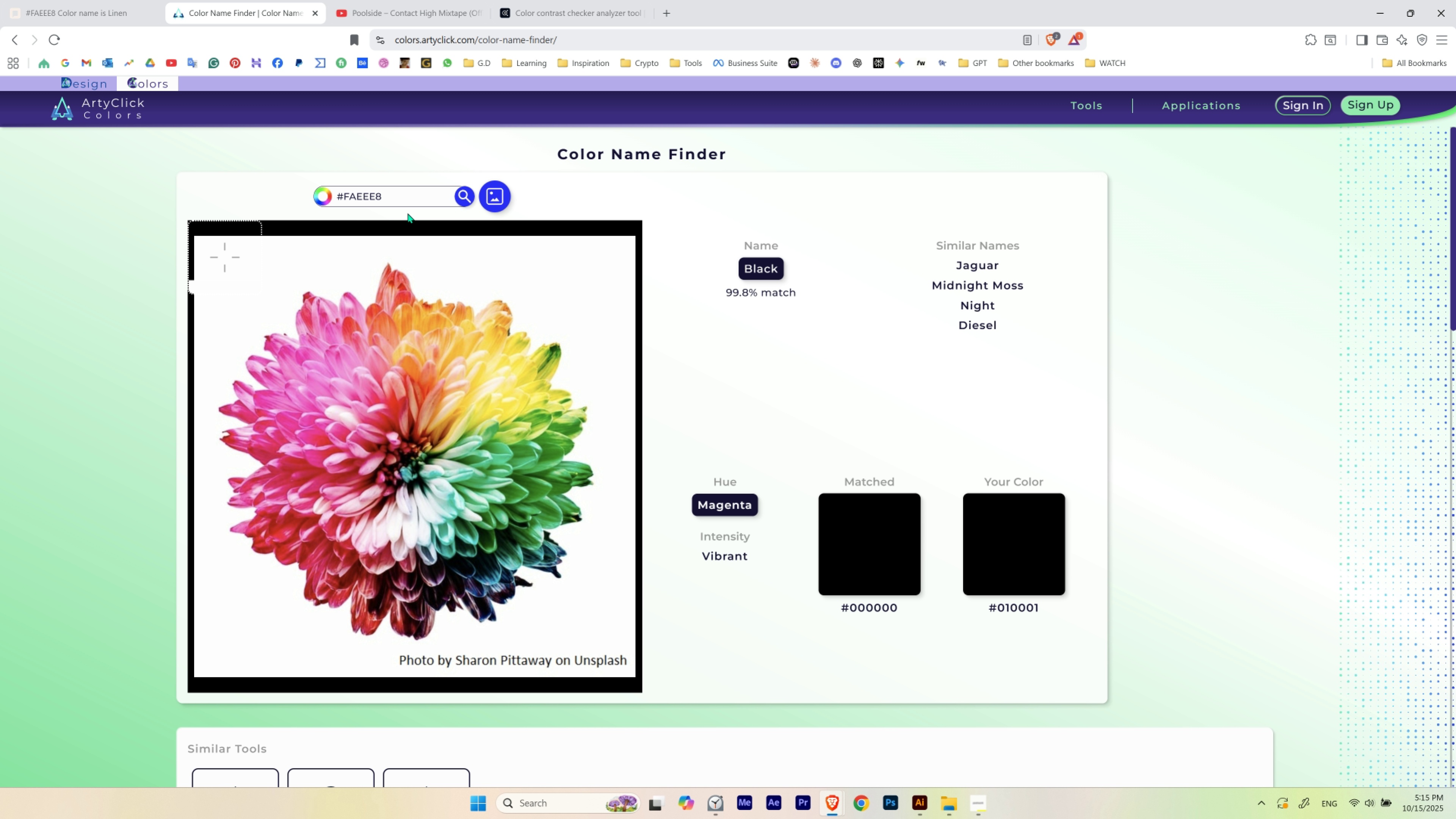 
key(Enter)
 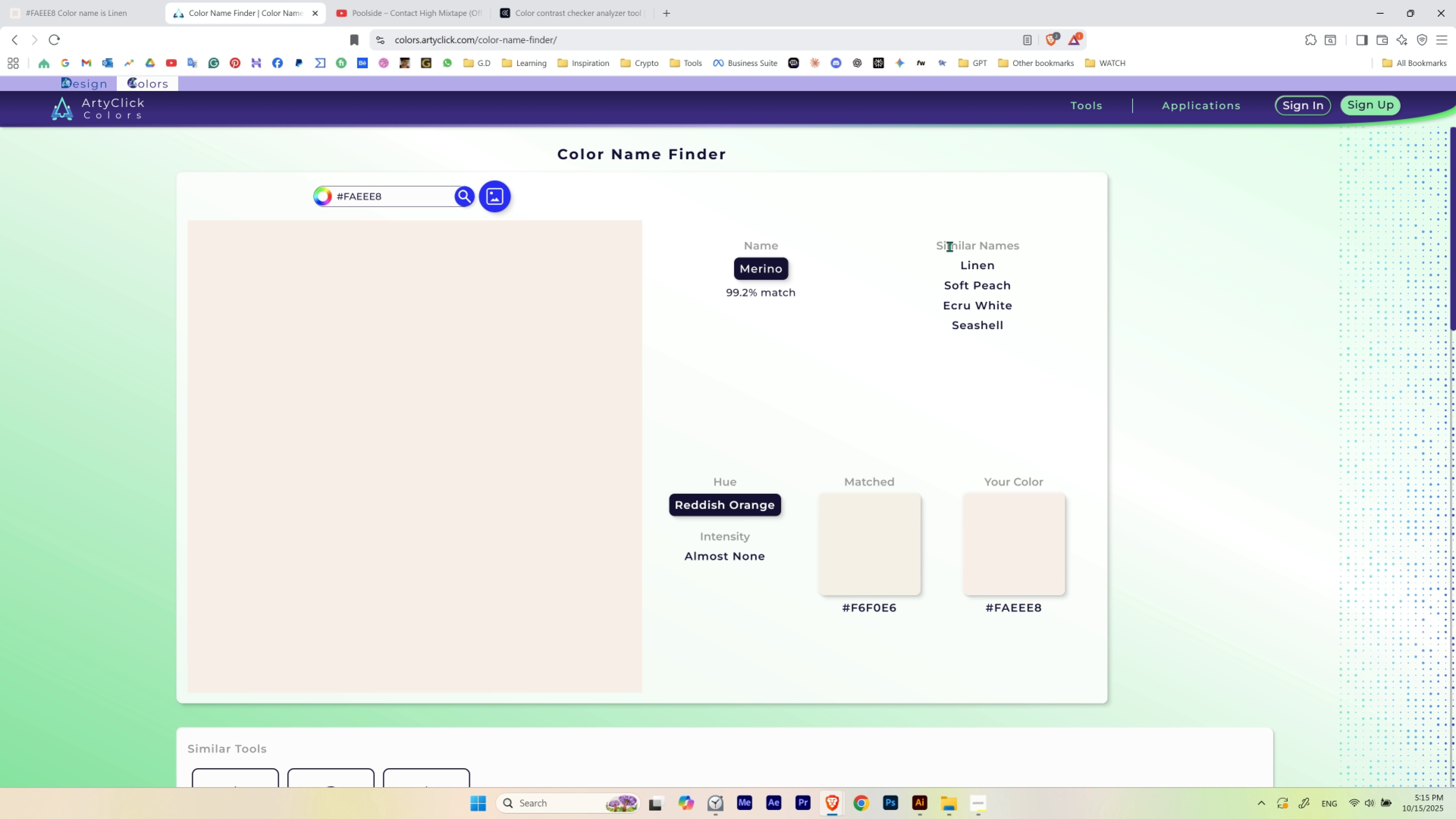 
wait(5.34)
 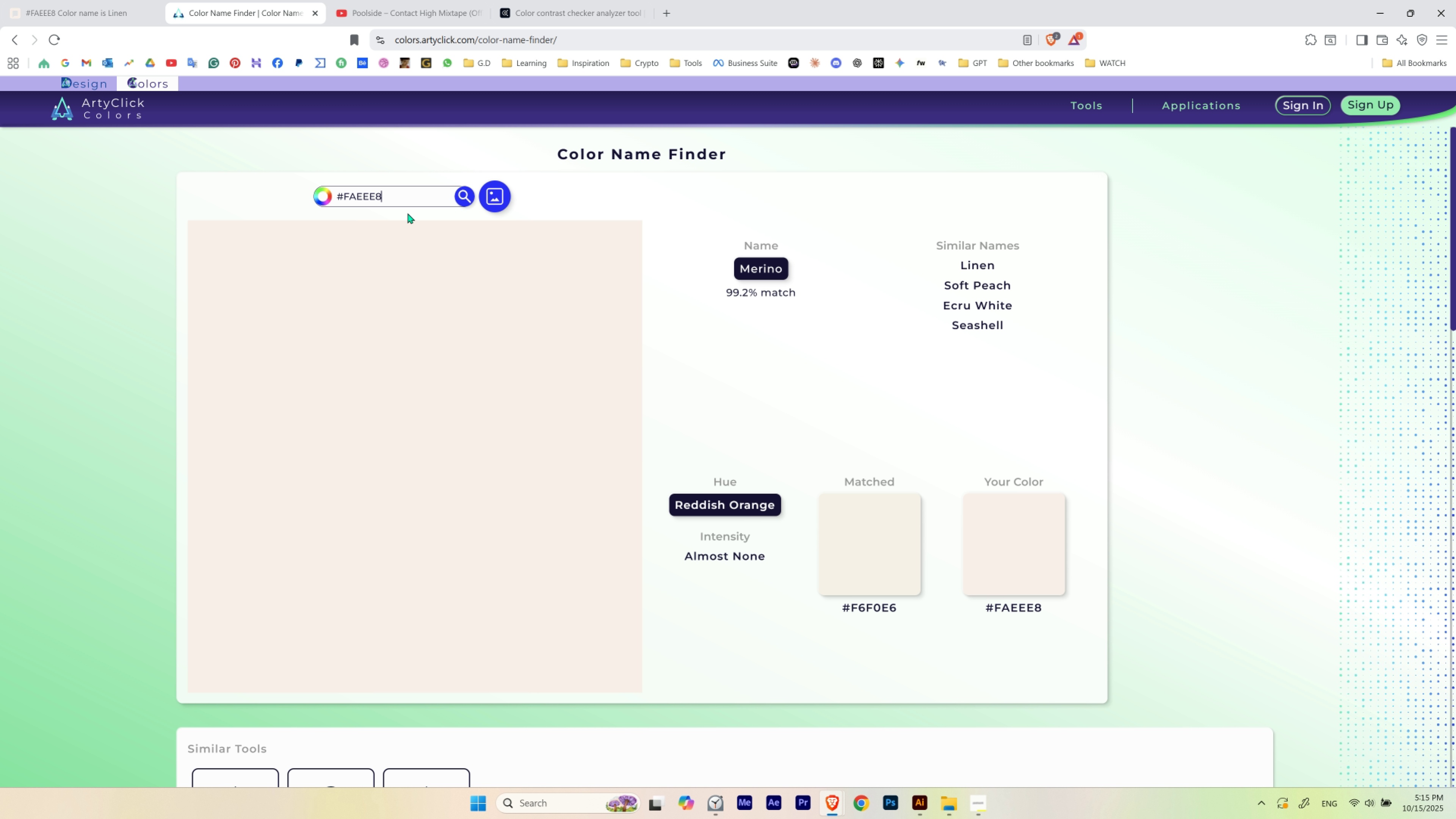 
left_click([81, 0])
 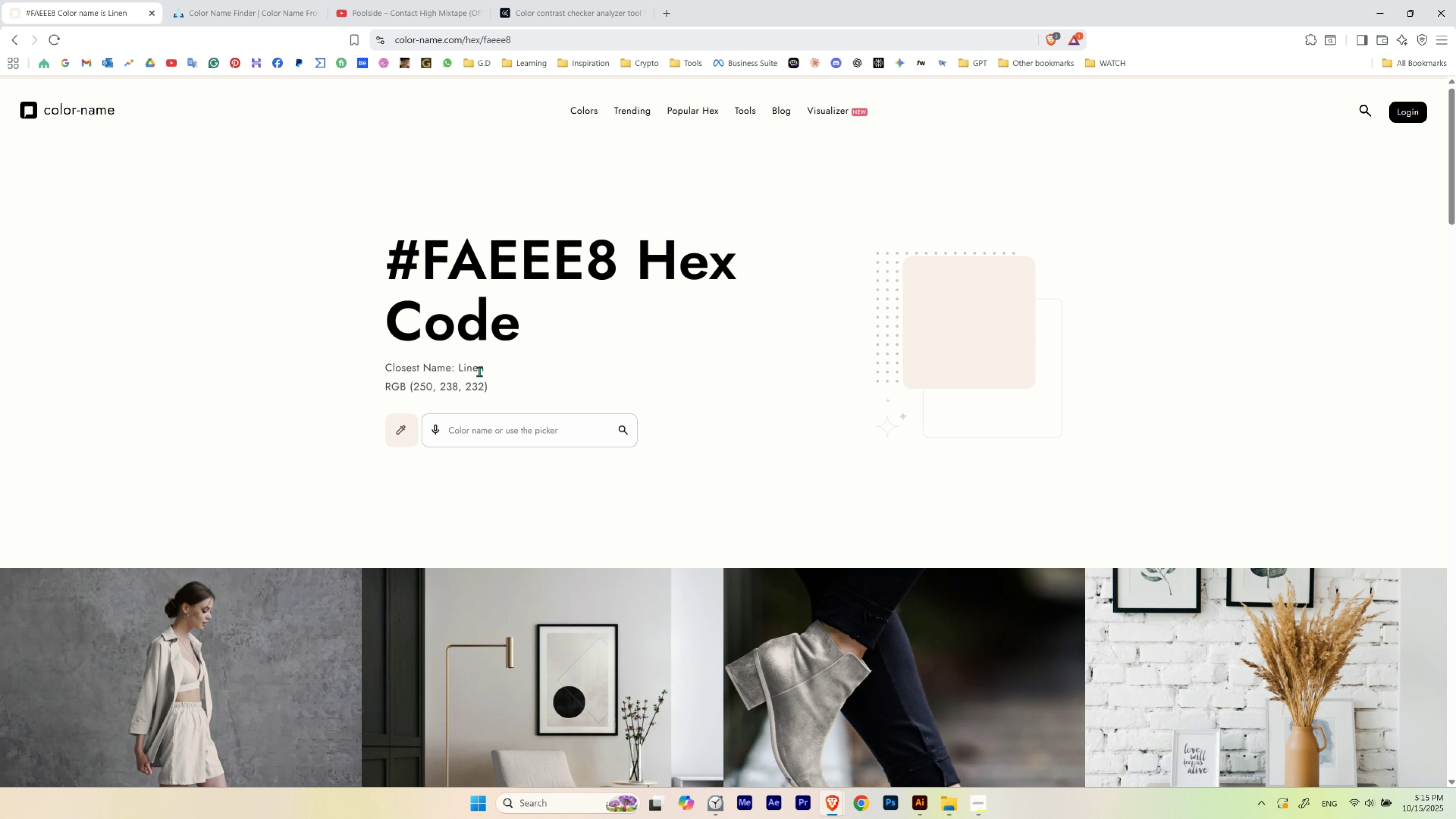 
left_click_drag(start_coordinate=[484, 369], to_coordinate=[460, 368])
 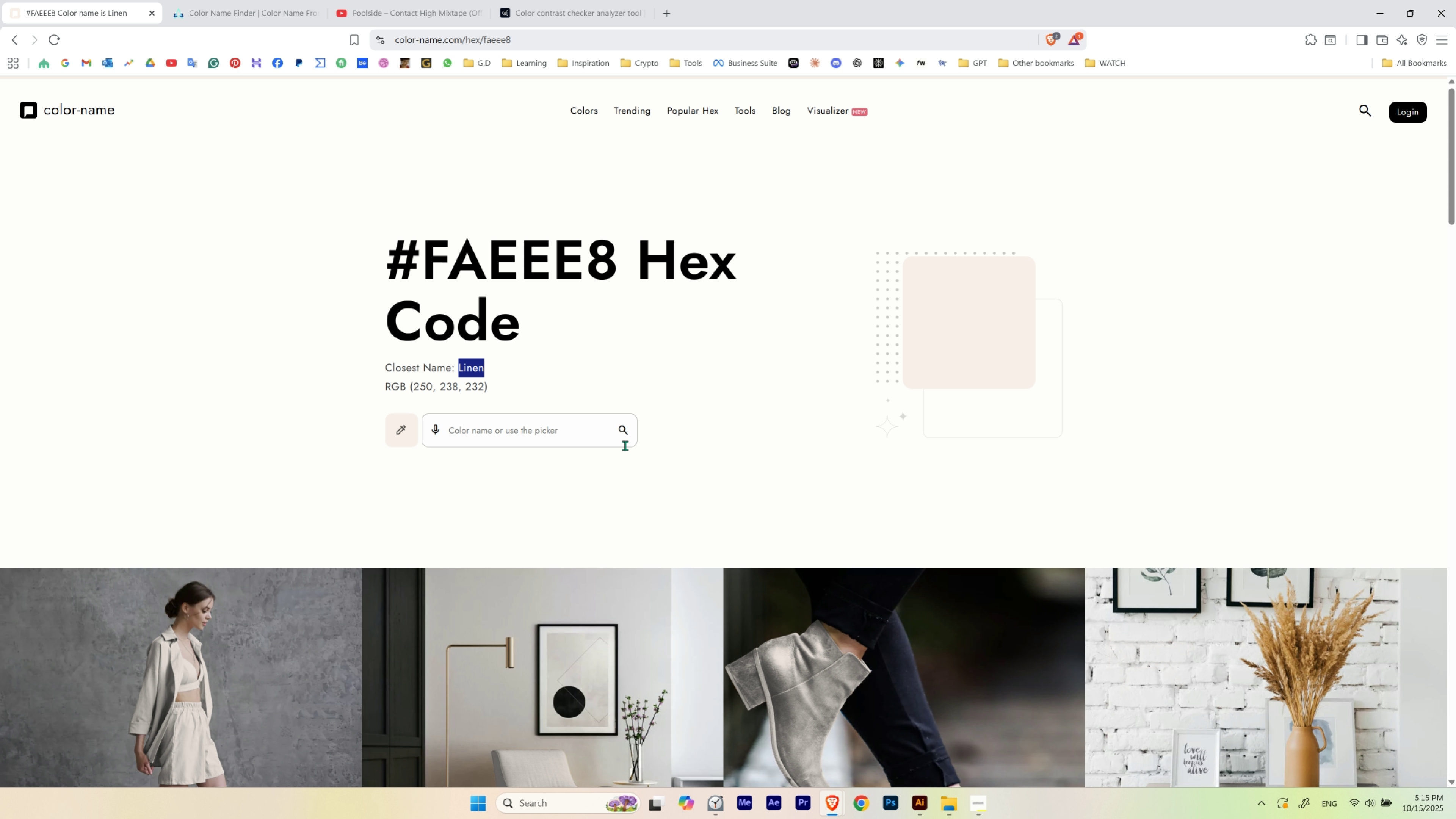 
key(Control+C)
 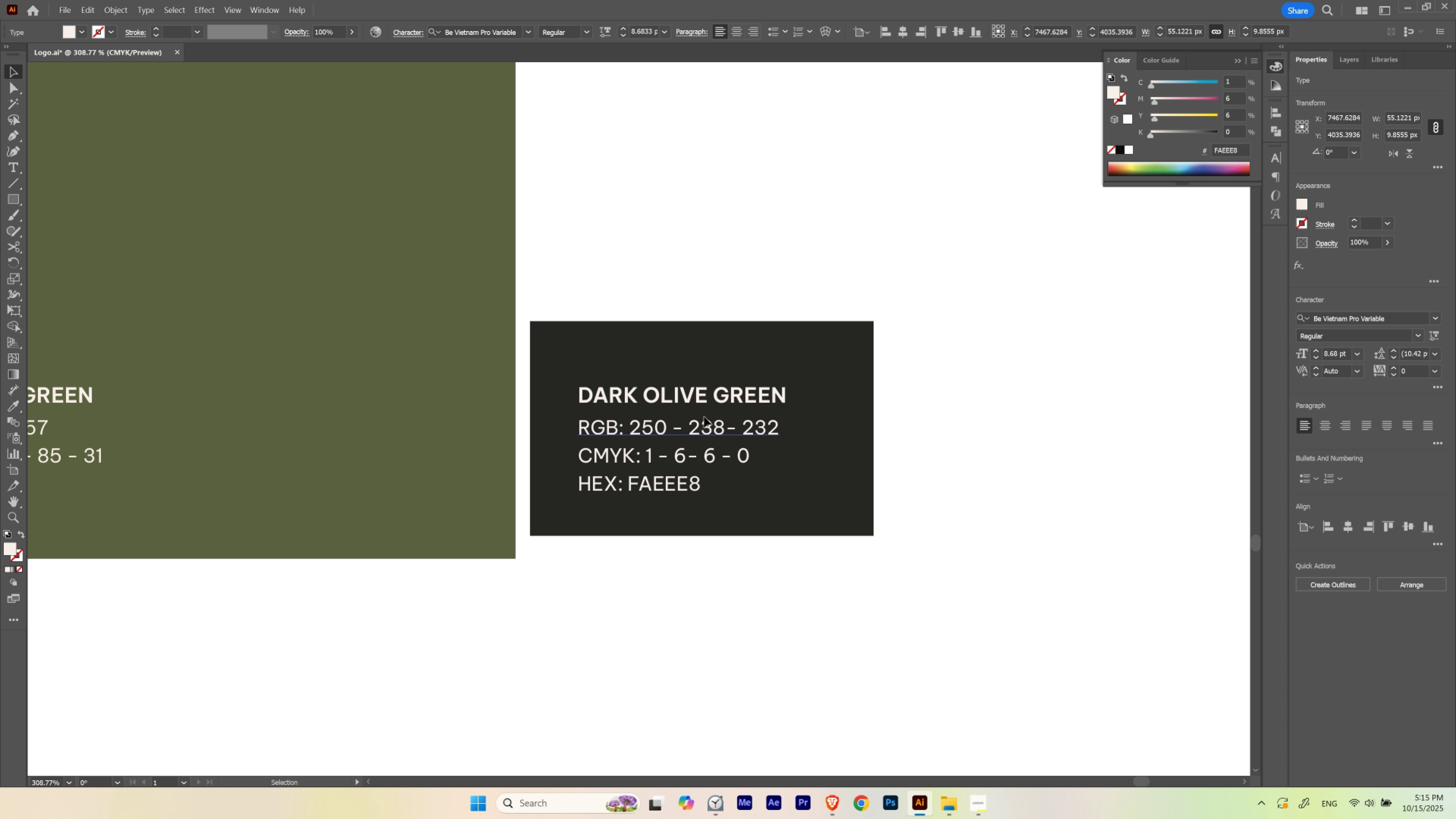 
double_click([697, 397])
 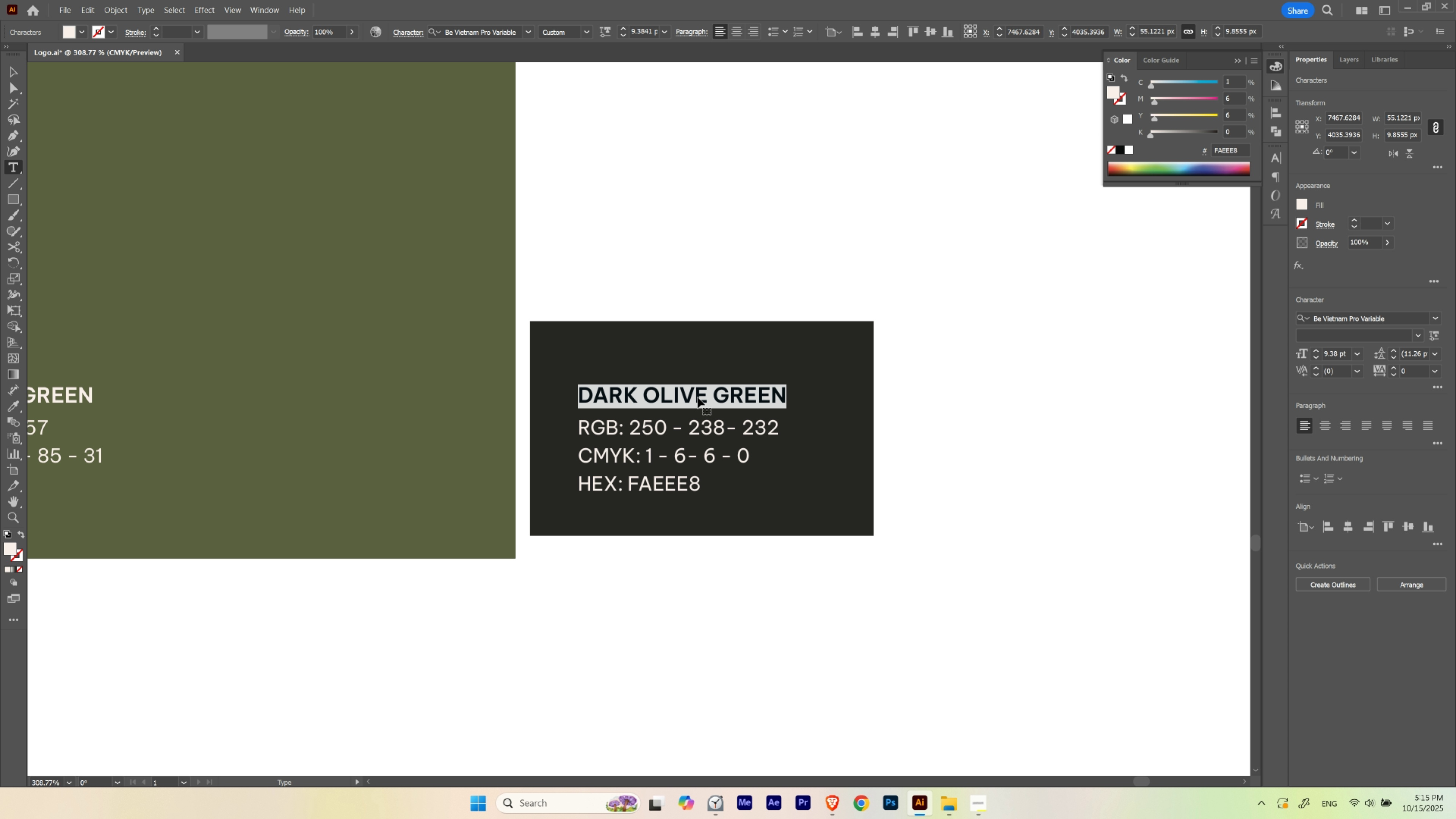 
triple_click([697, 397])
 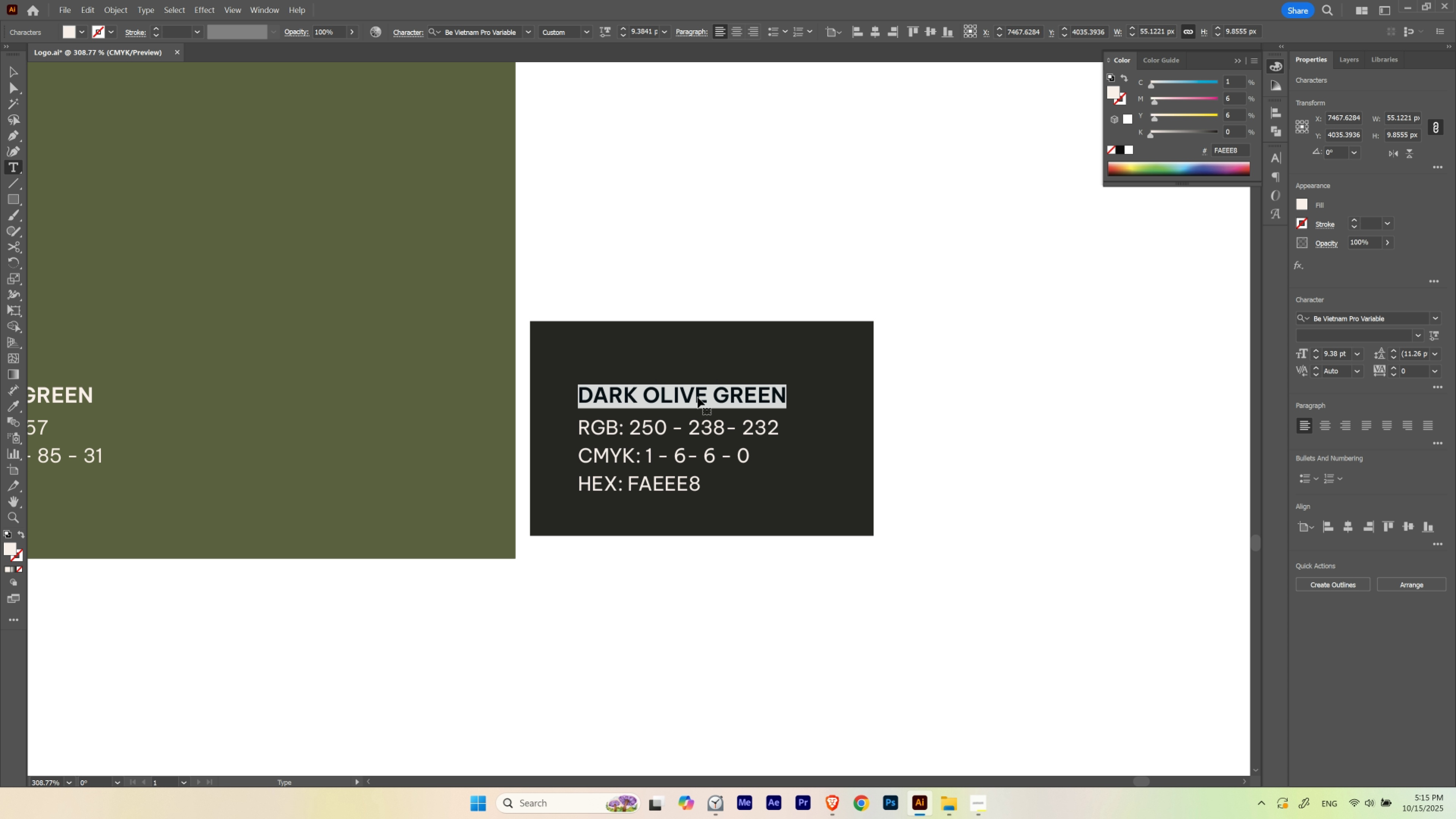 
triple_click([697, 397])
 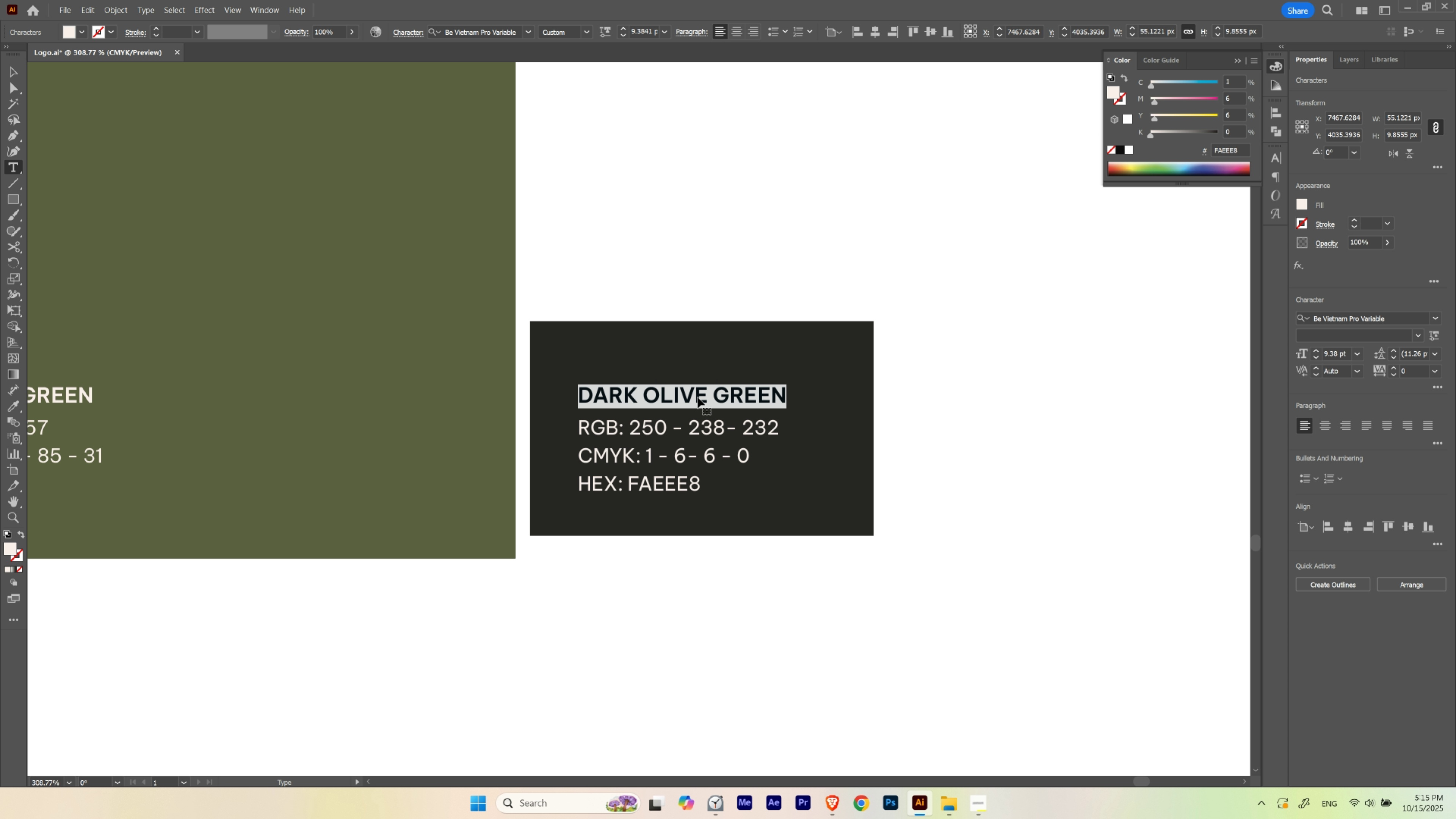 
key(Control+V)
 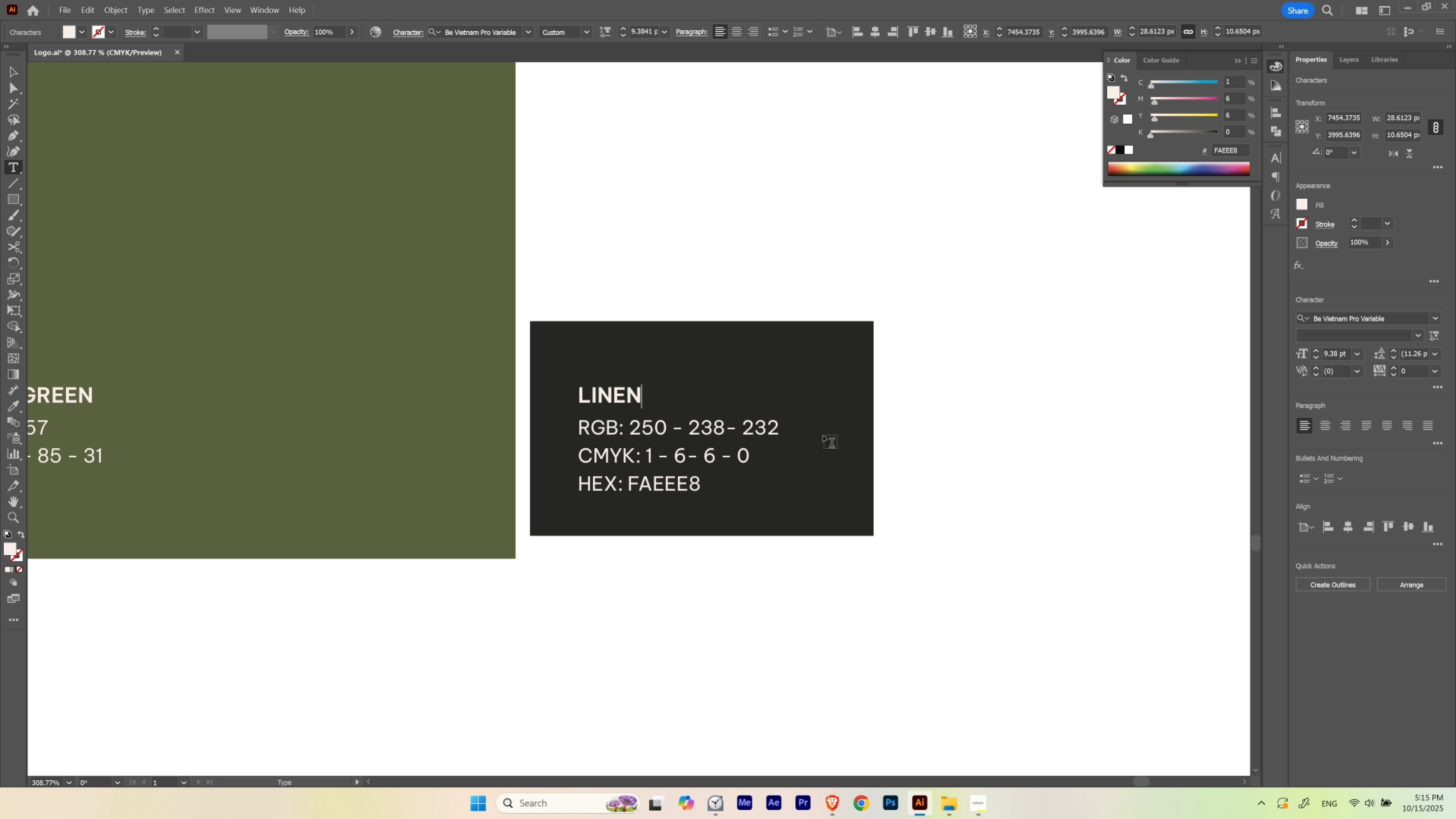 
key(Escape)
 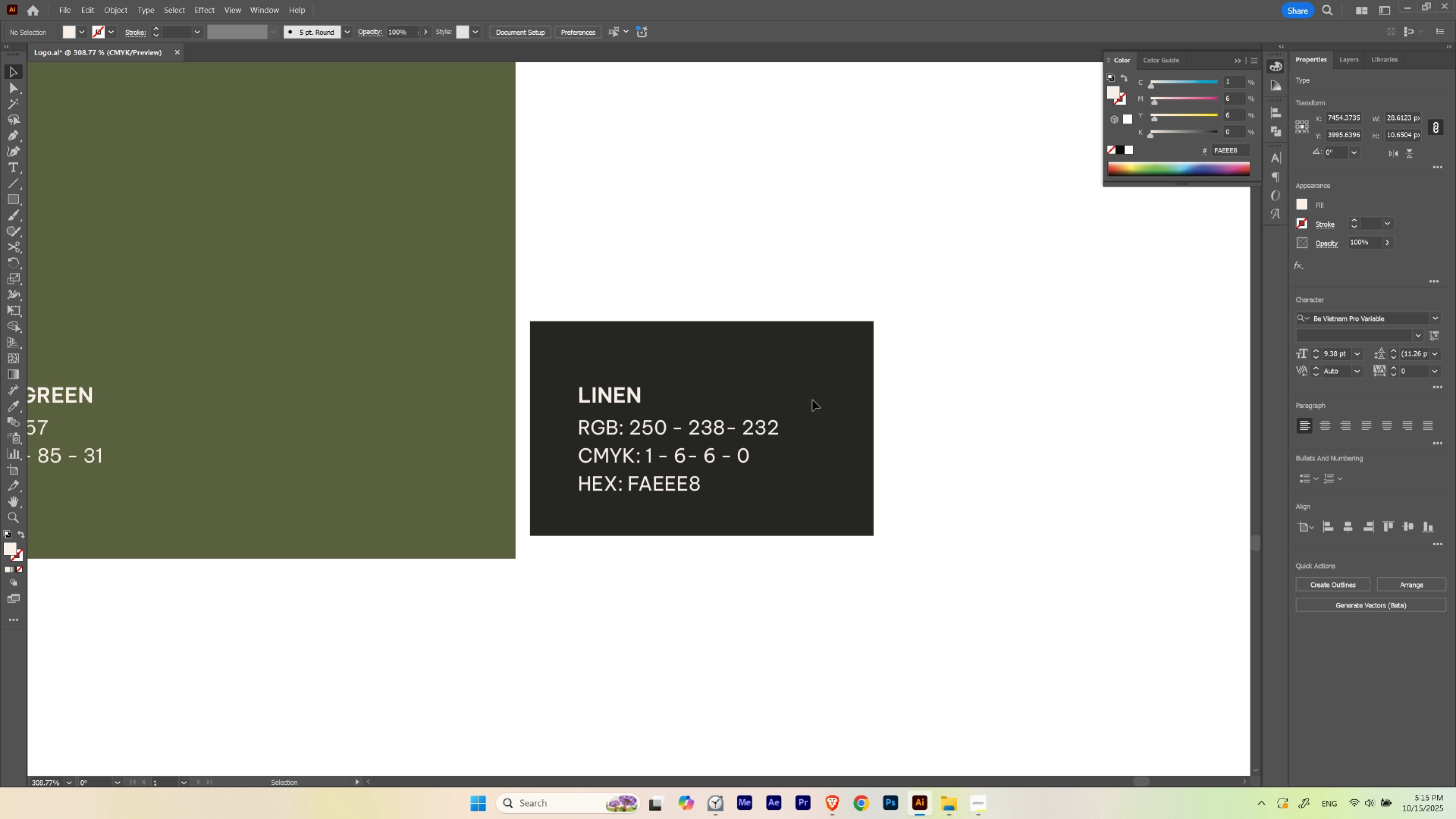 
double_click([812, 400])
 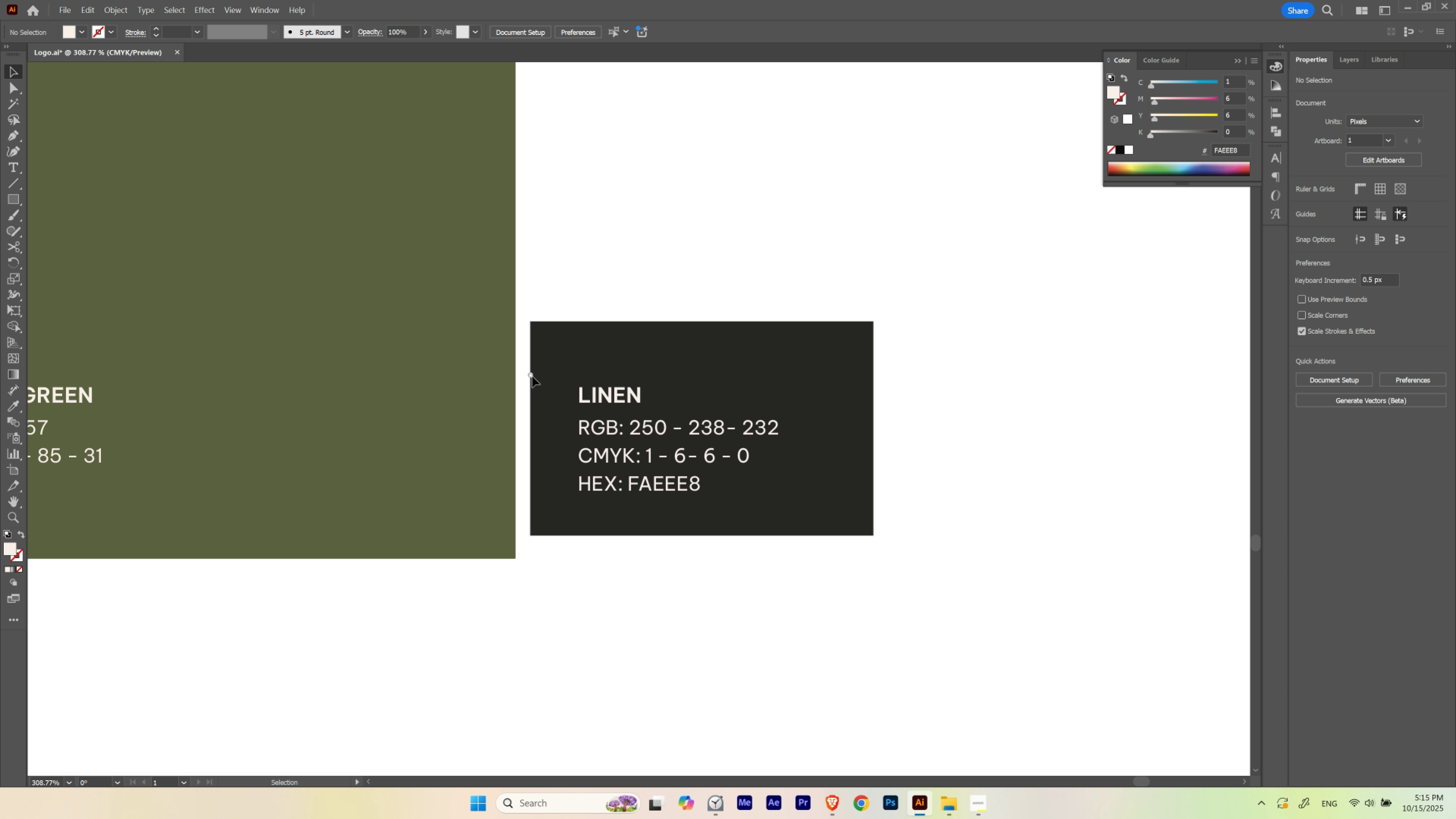 
left_click([532, 376])
 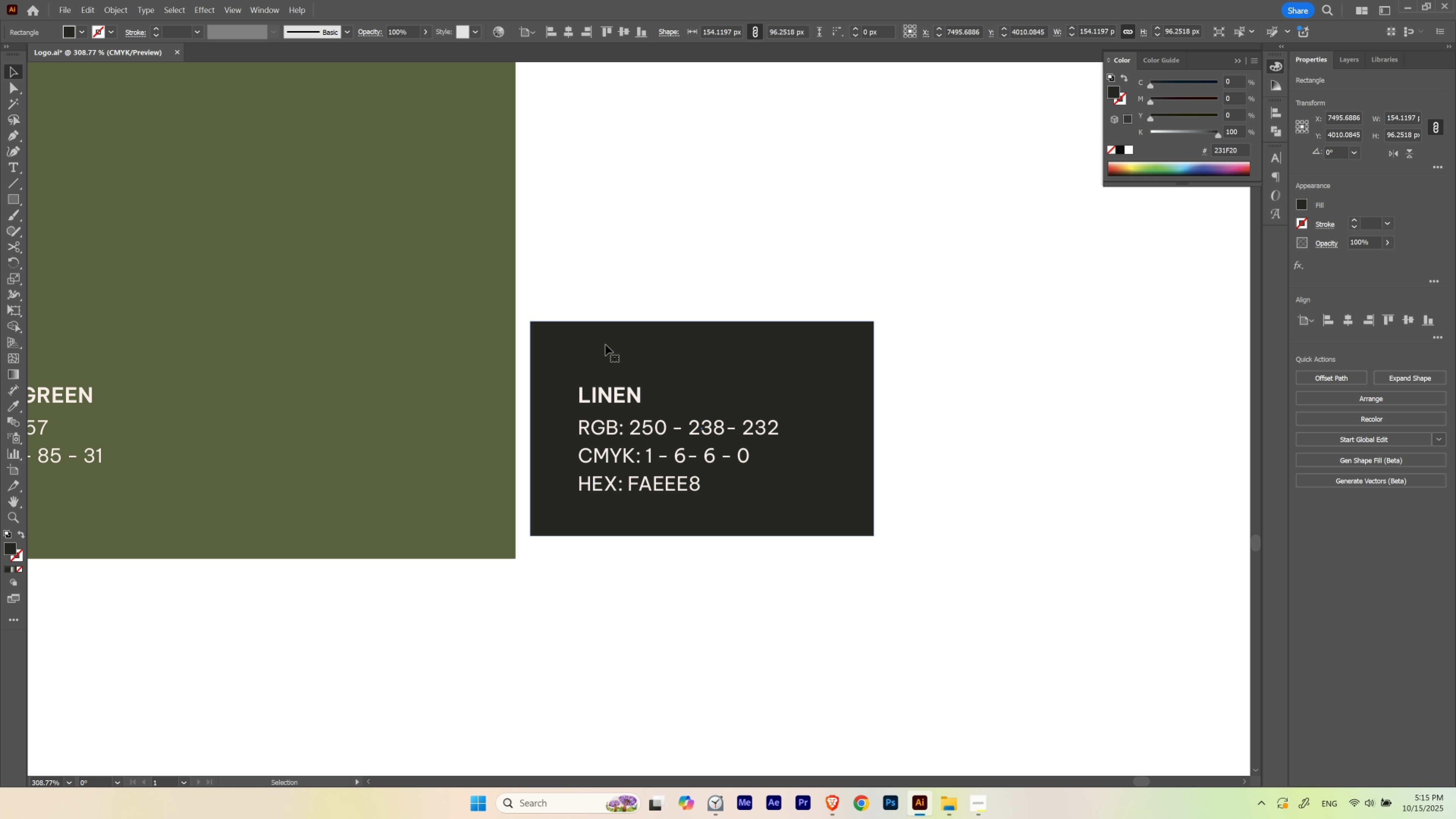 
left_click([634, 341])
 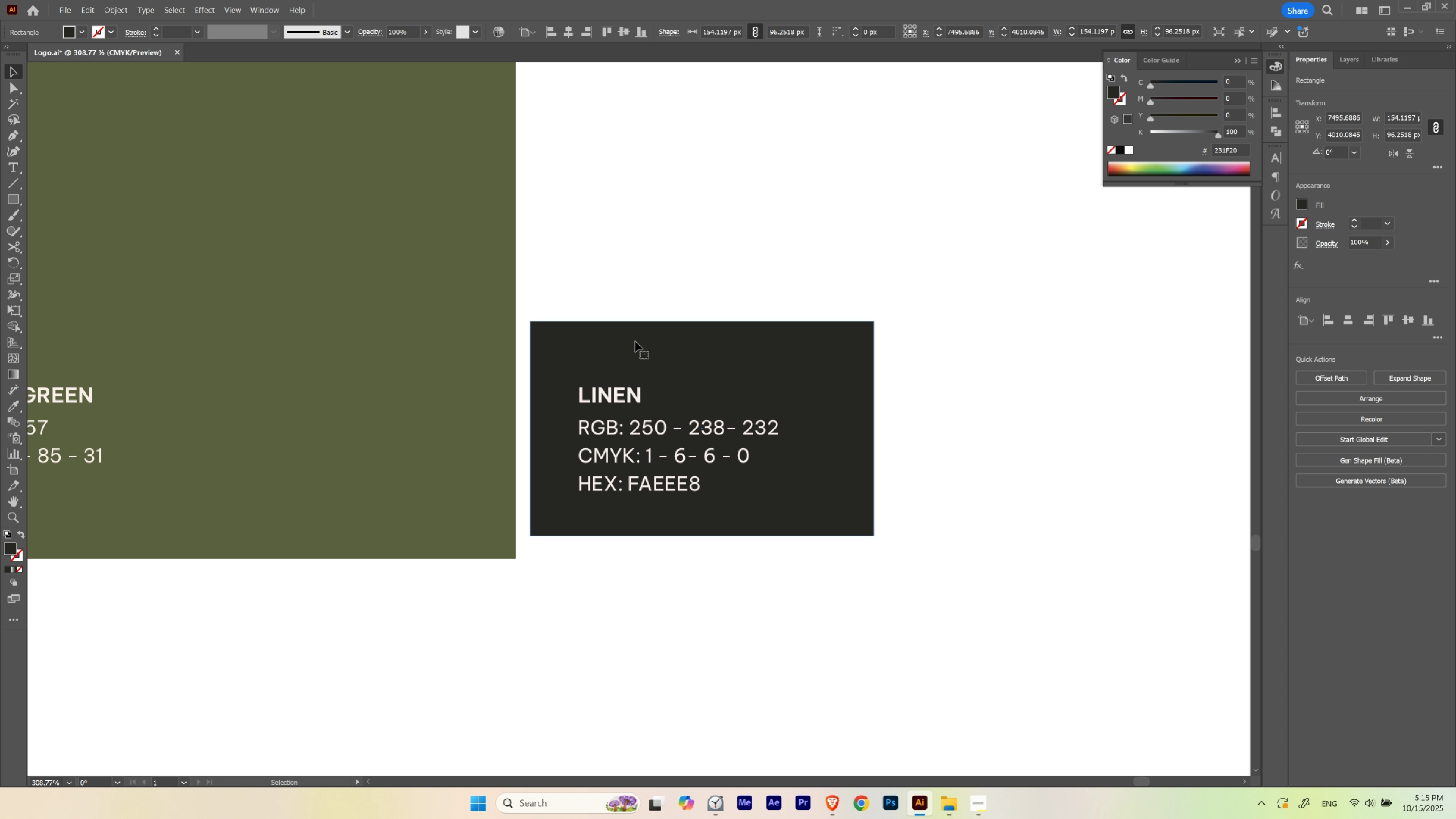 
key(Delete)
 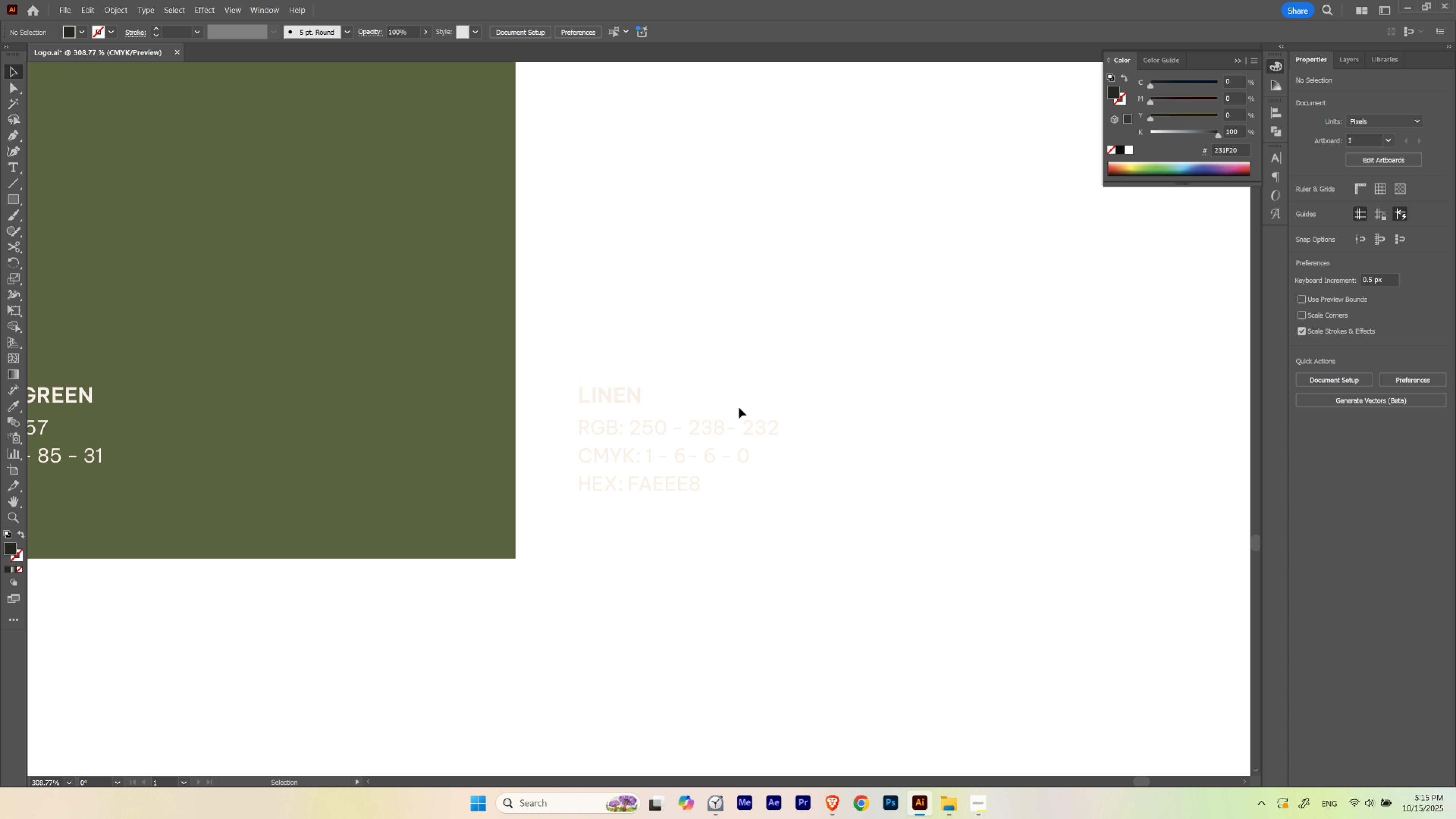 
hold_key(key=Space, duration=0.54)
 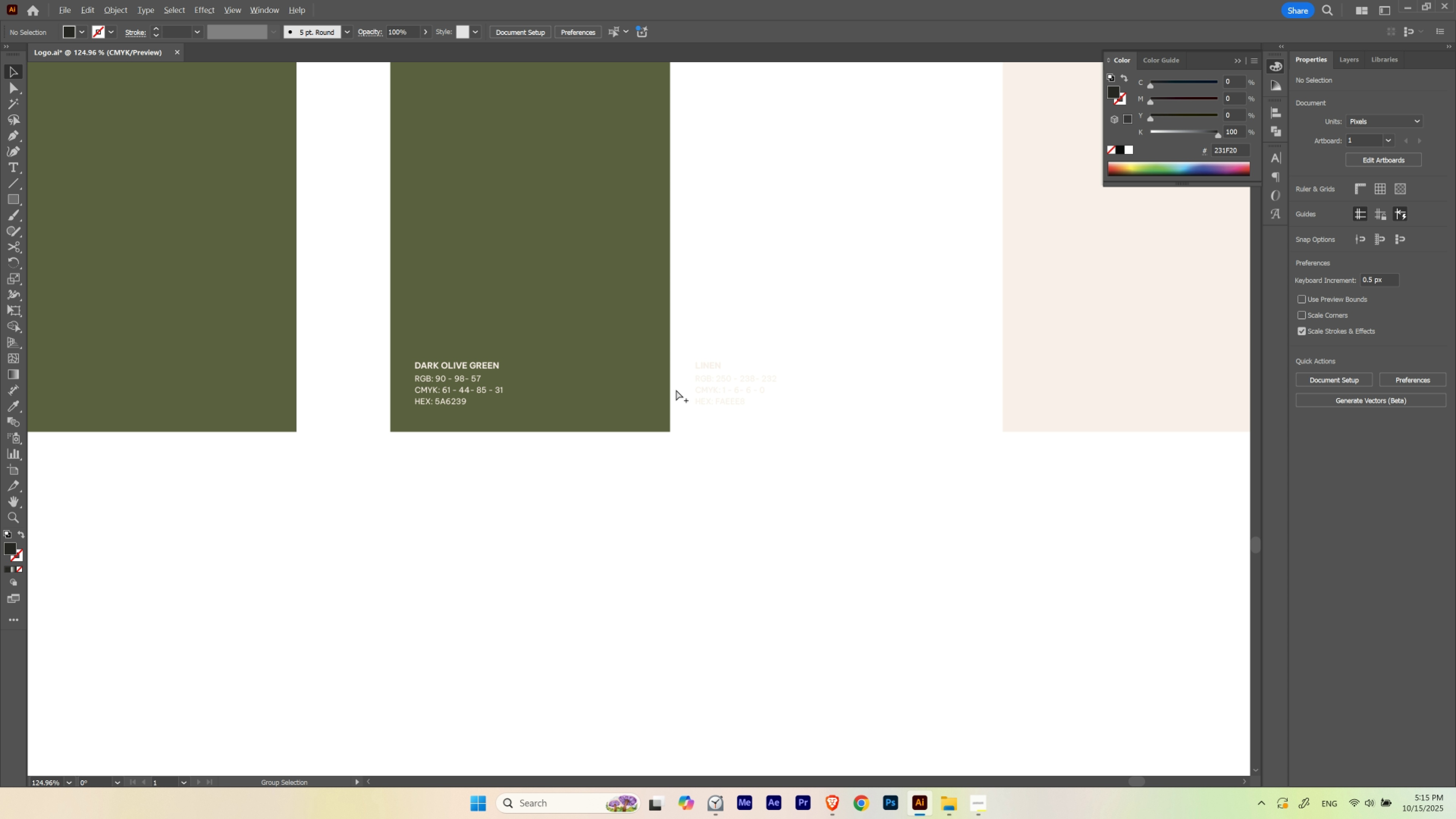 
hold_key(key=ControlLeft, duration=0.55)
left_click_drag(start_coordinate=[775, 345], to_coordinate=[676, 390])
 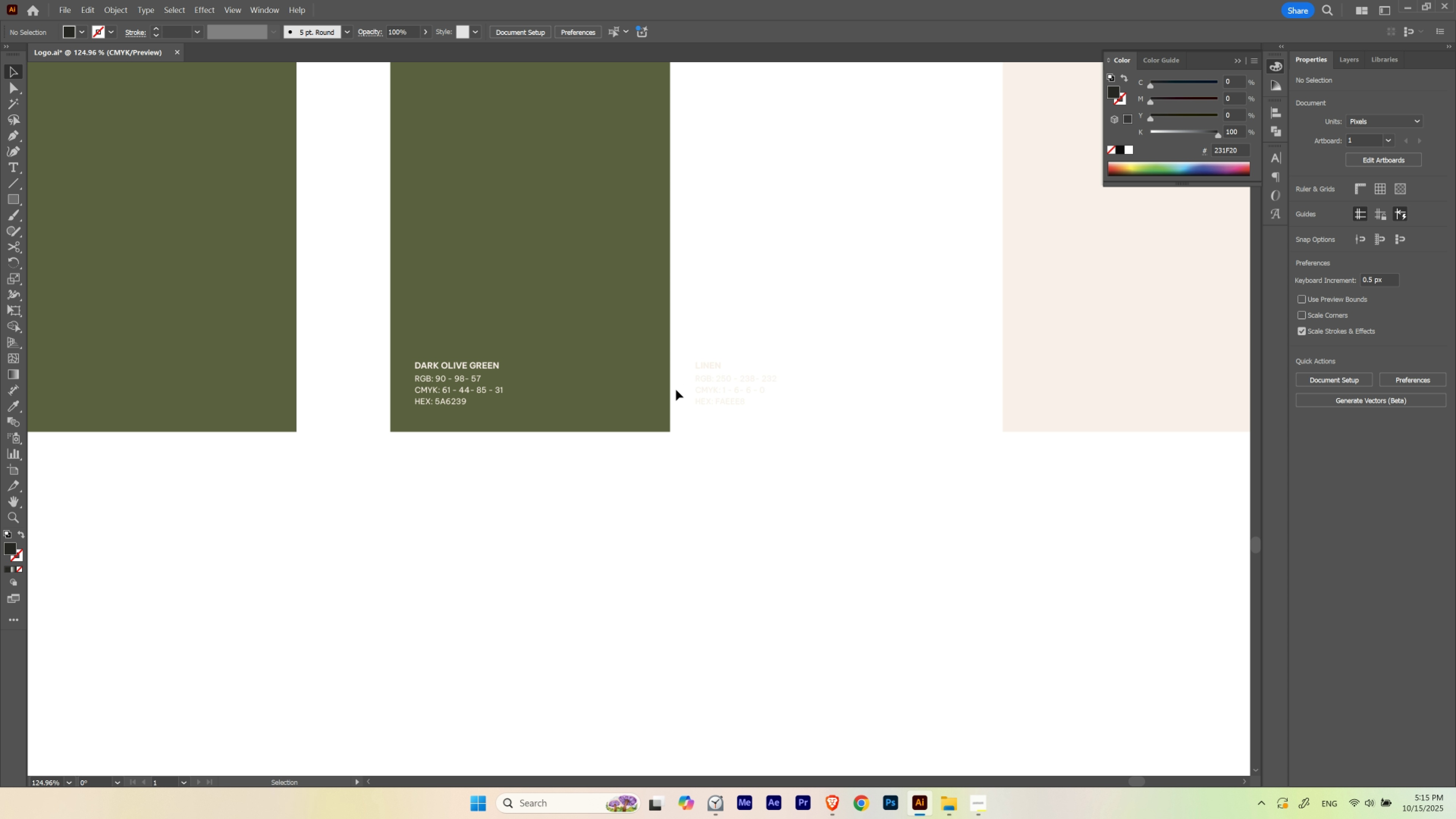 
hold_key(key=AltLeft, duration=0.83)
 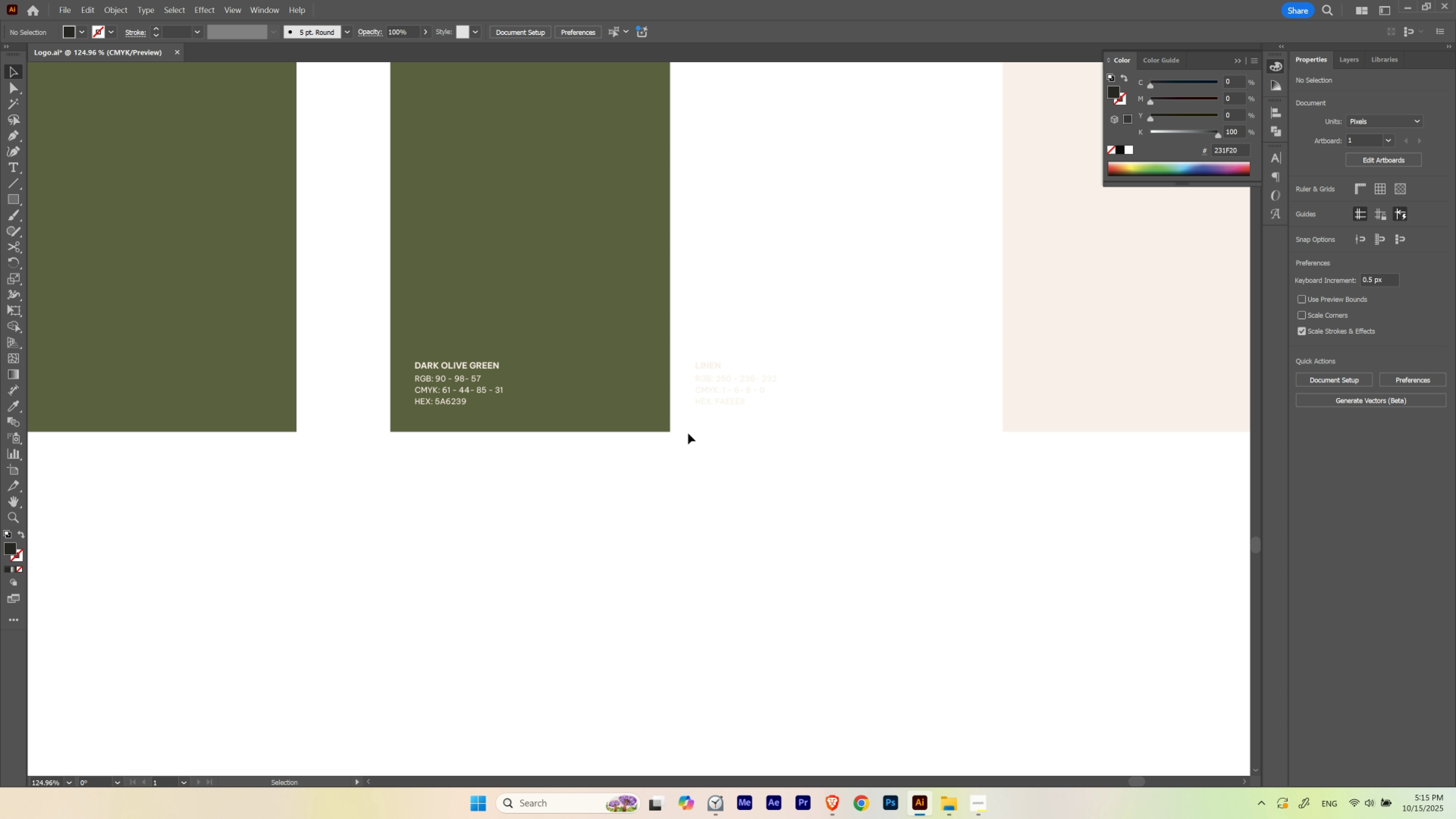 
hold_key(key=ControlLeft, duration=0.79)
 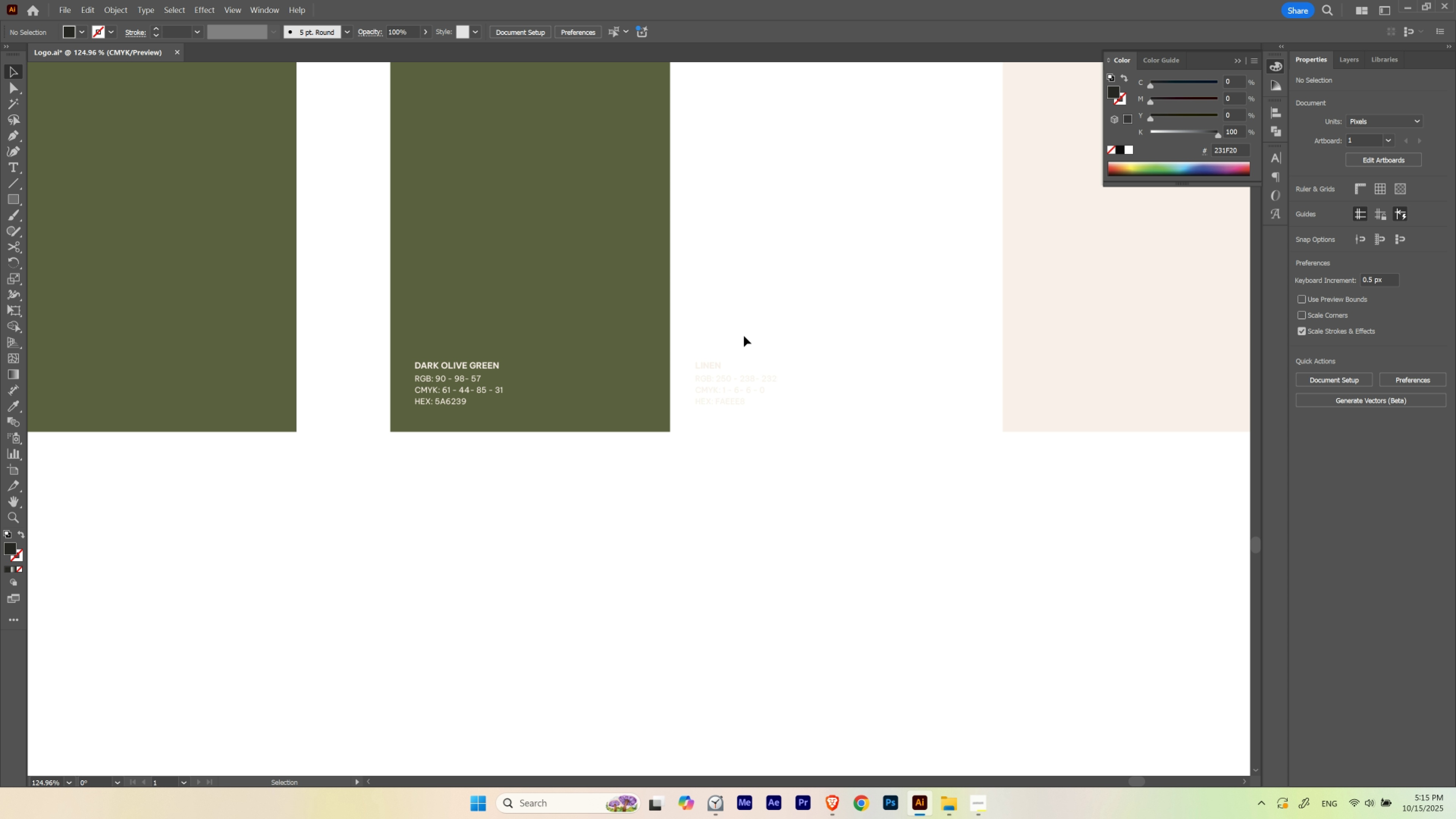 
left_click_drag(start_coordinate=[762, 335], to_coordinate=[698, 422])
 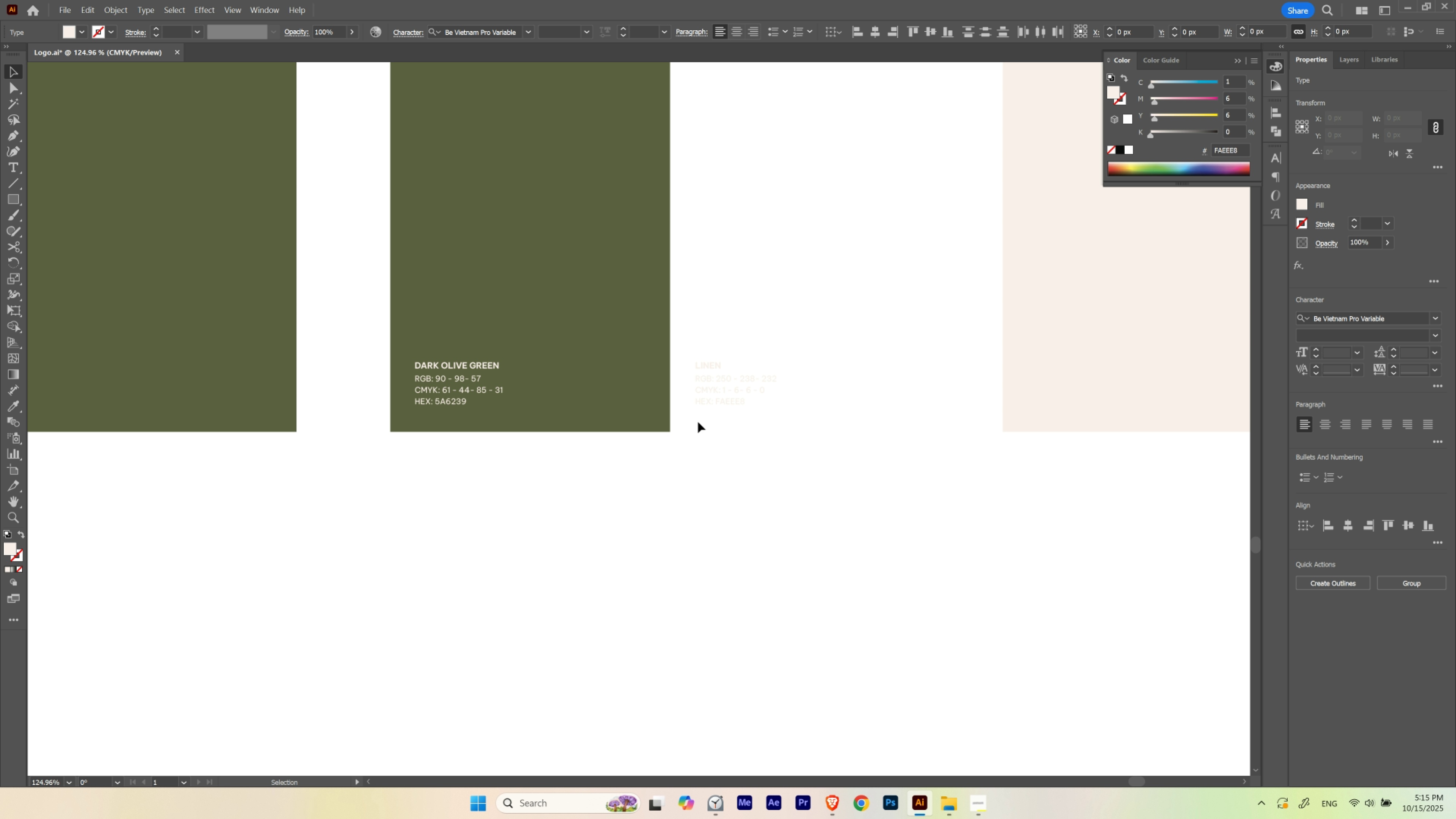 
key(I)
 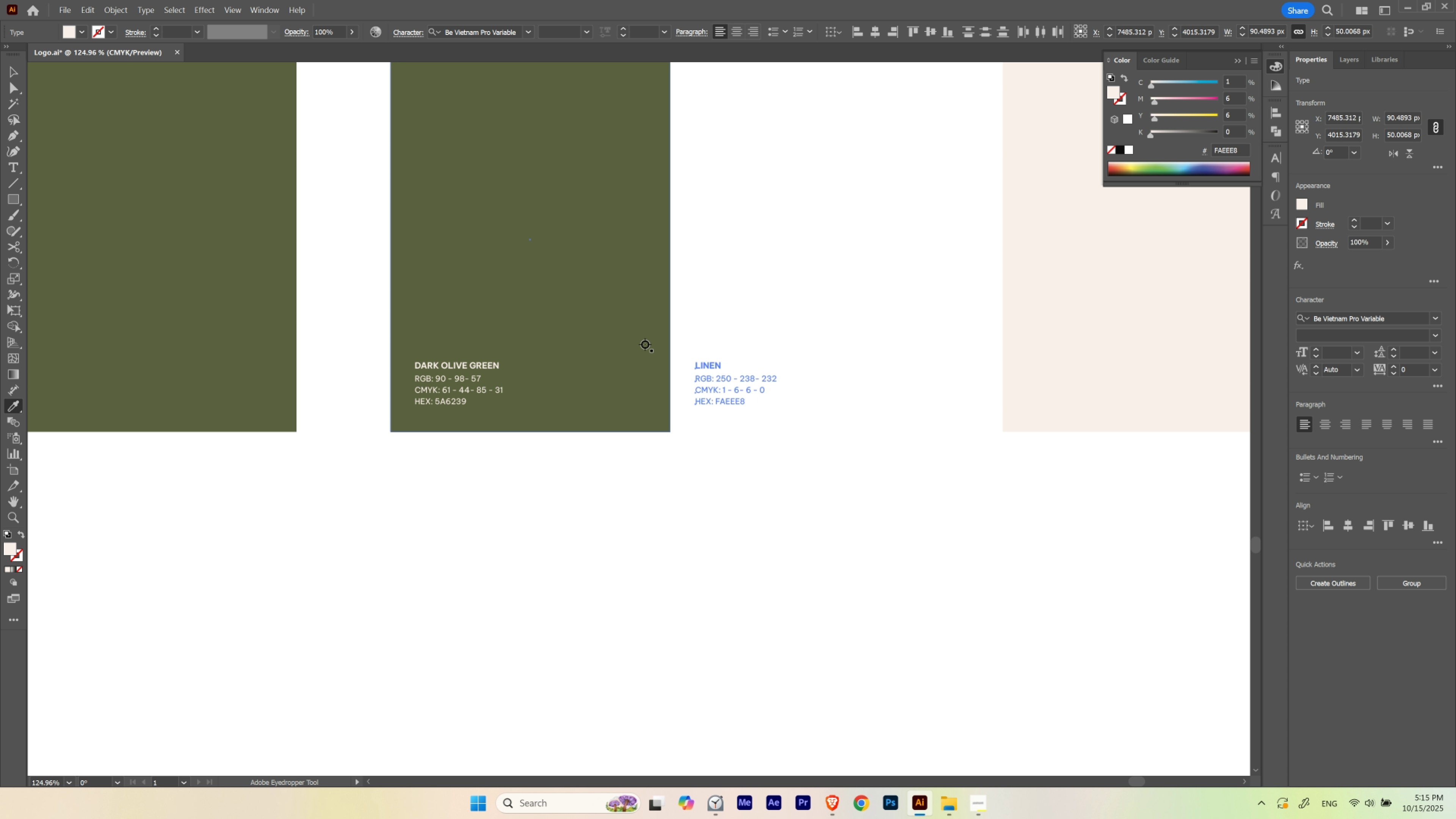 
left_click([645, 344])
 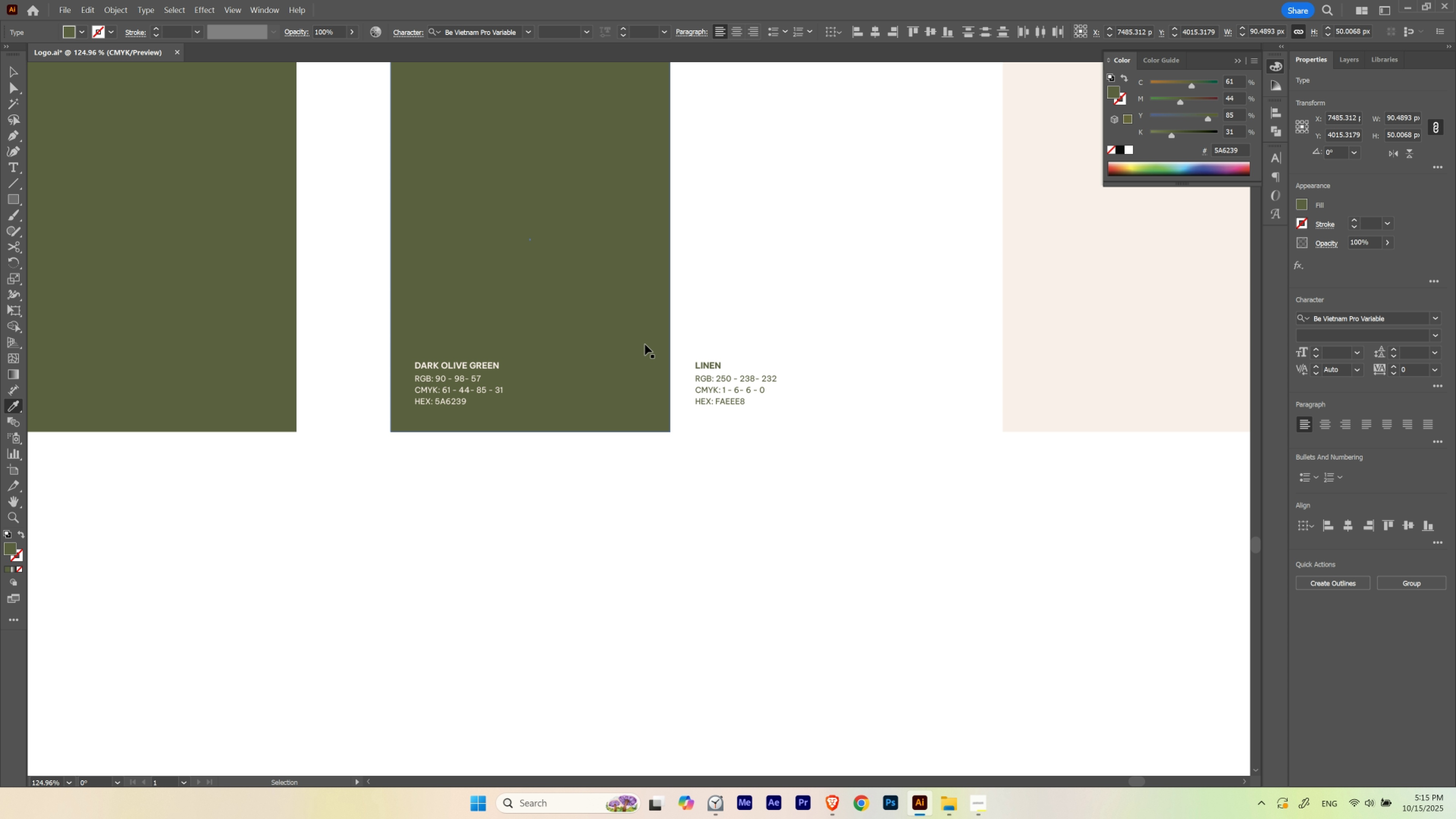 
key(Alt+Control+3)
 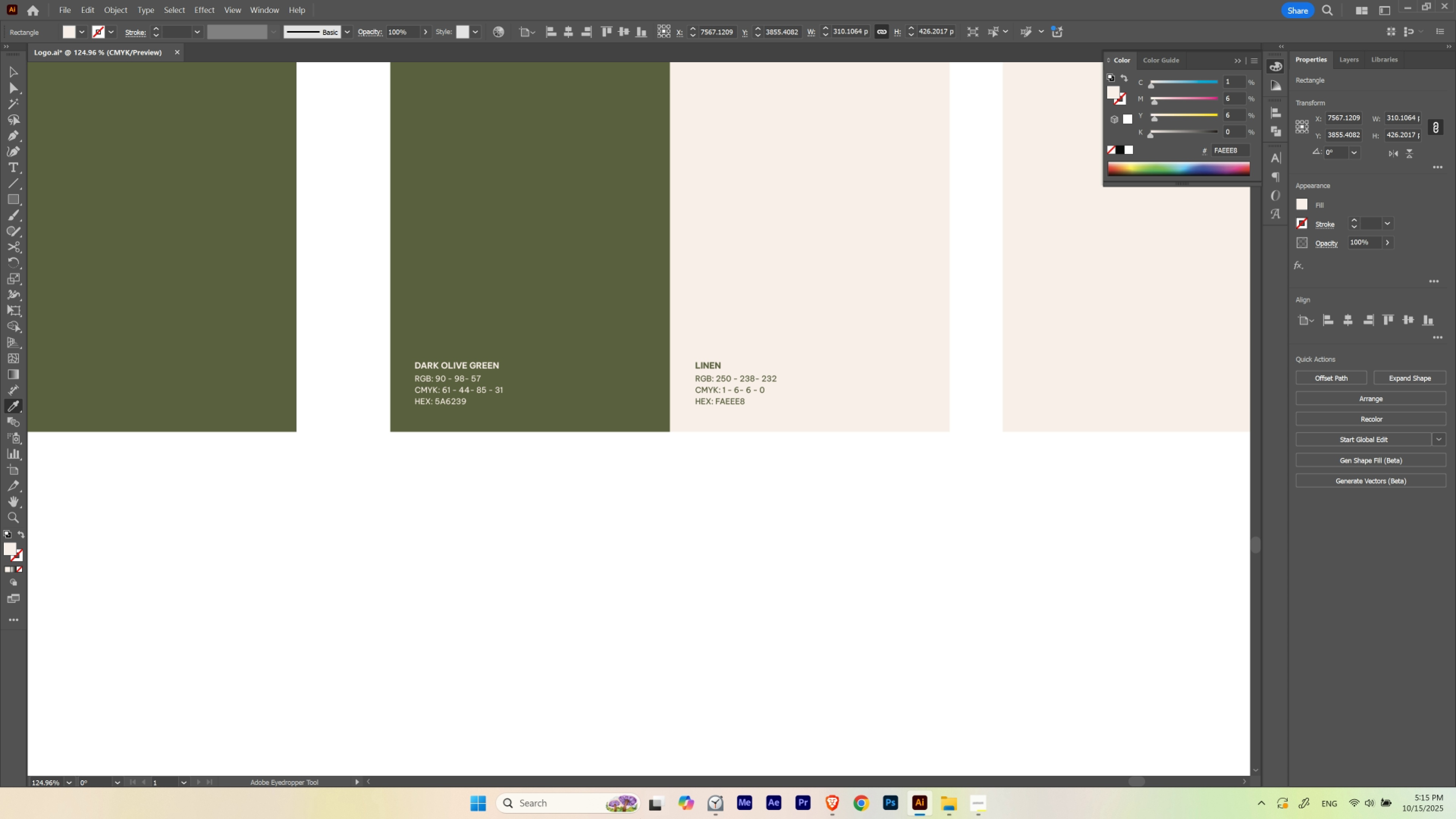 
key(V)
 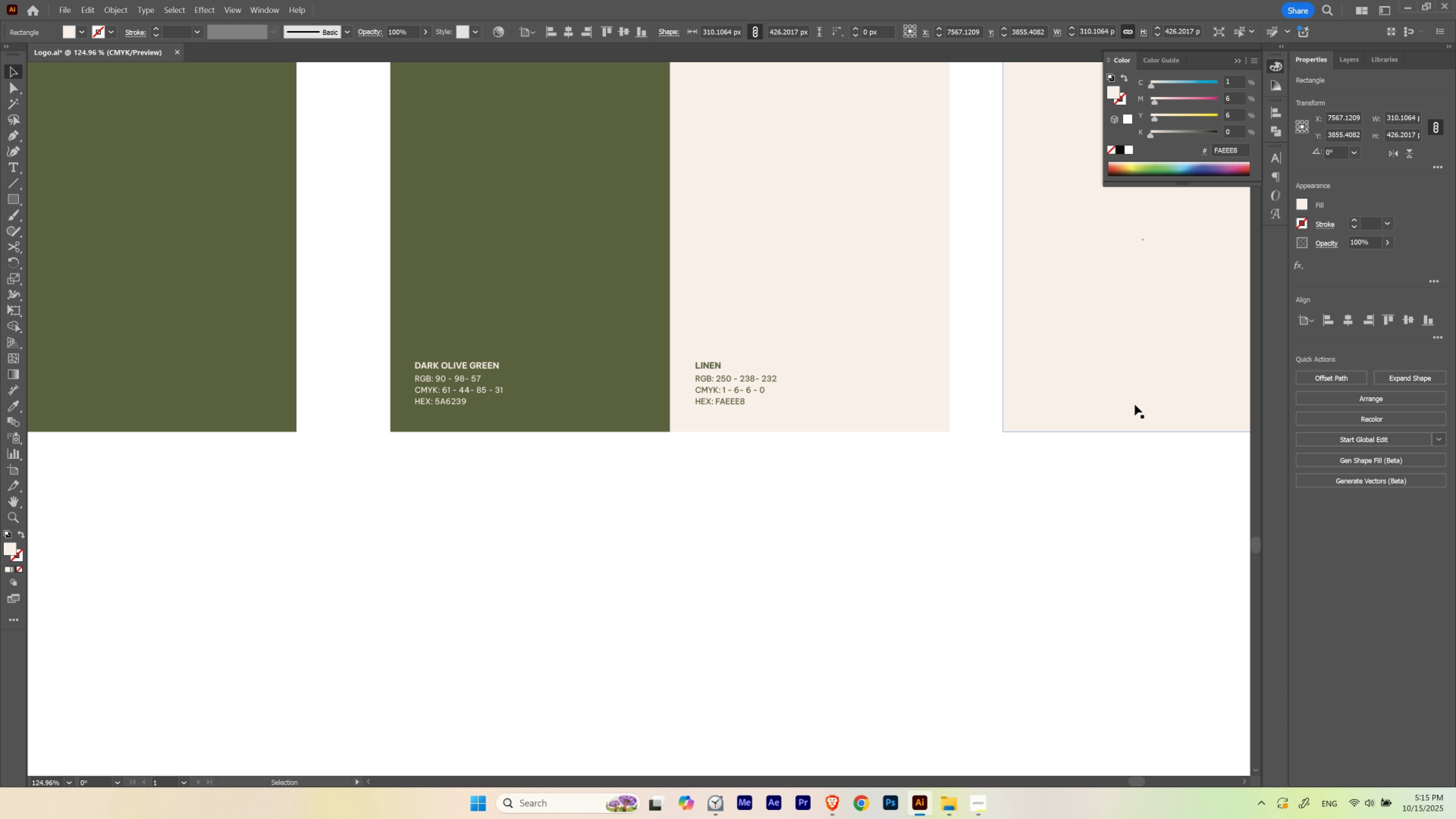 
left_click([1135, 404])
 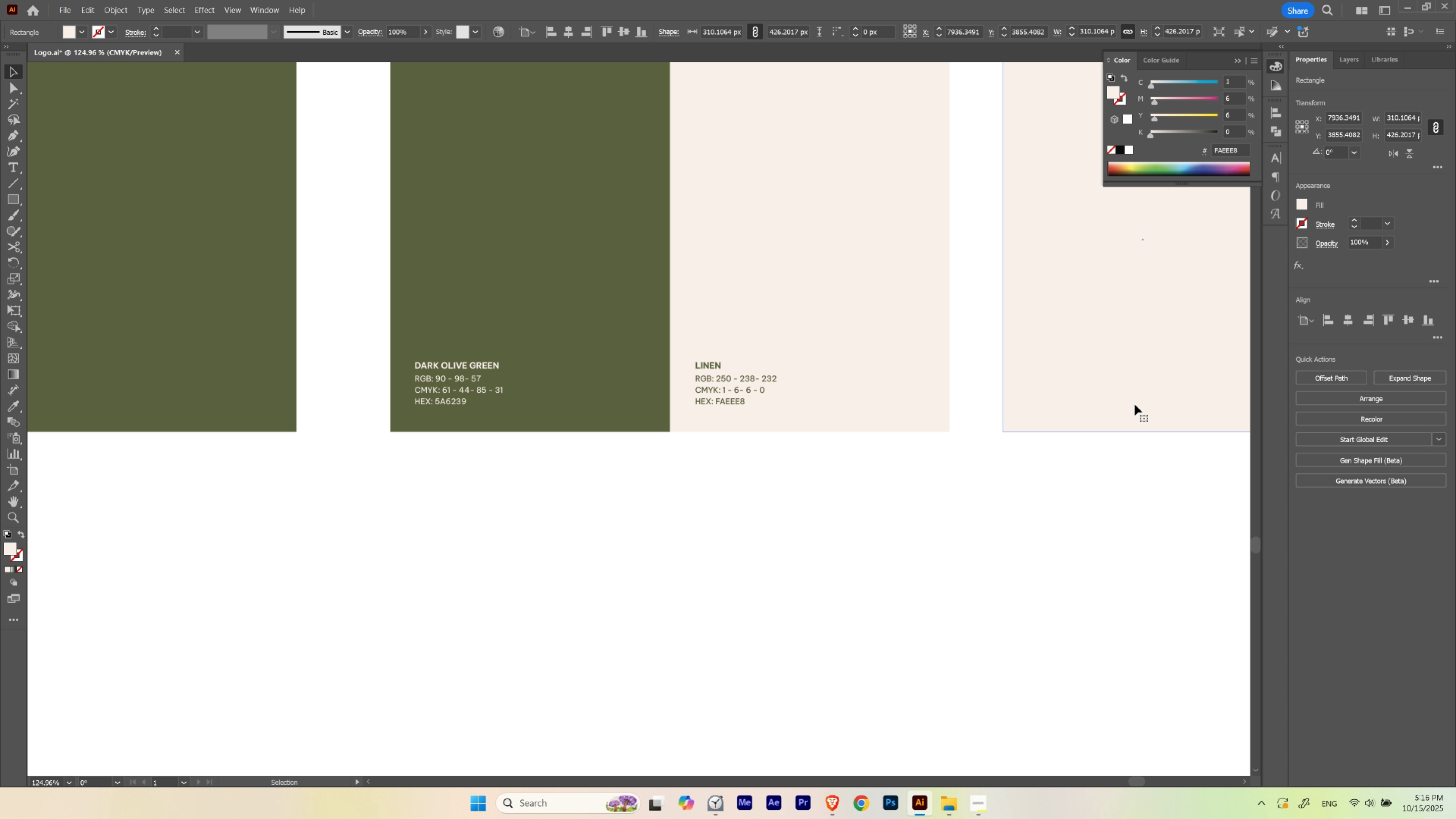 
key(Delete)
 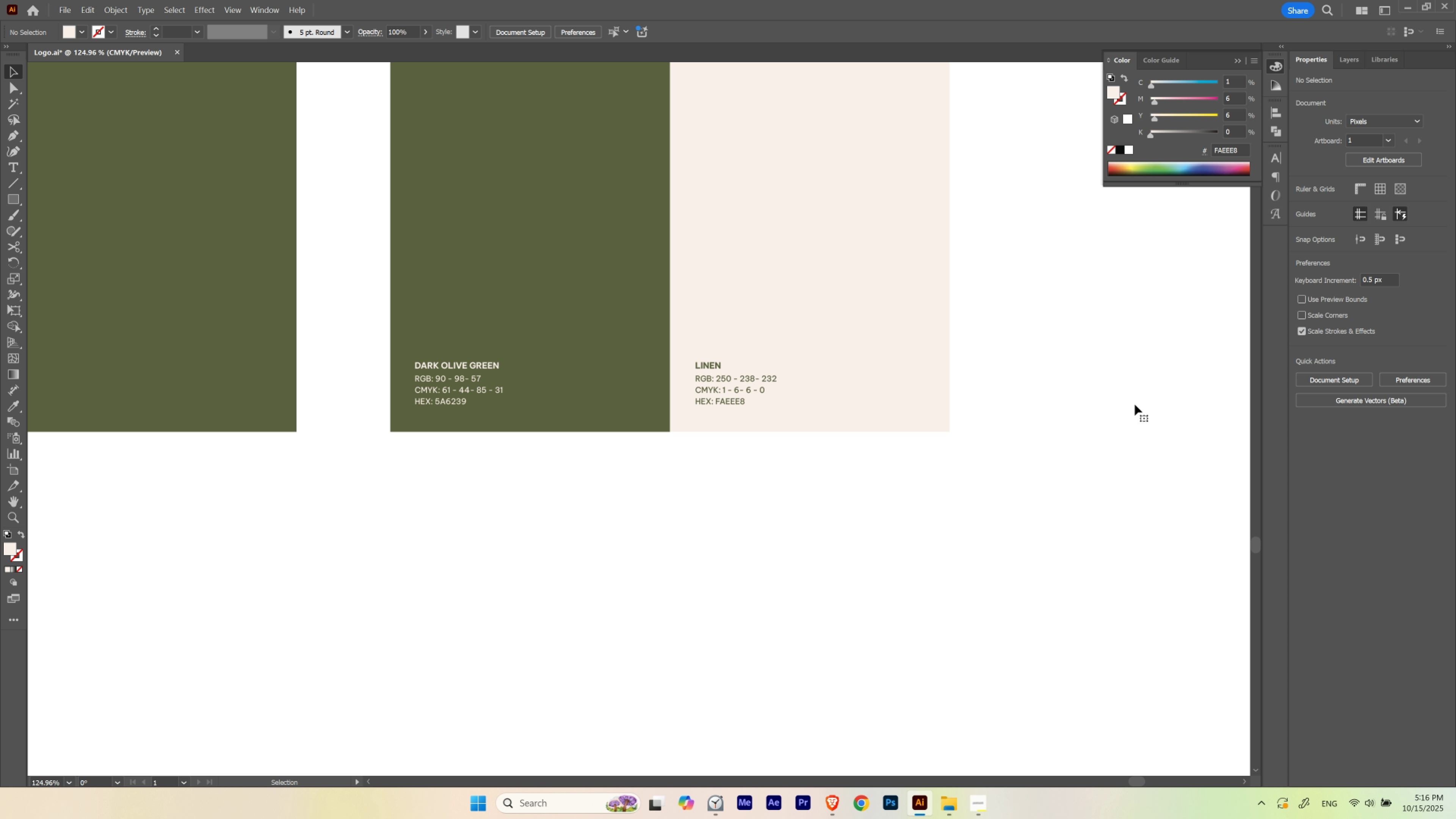 
hold_key(key=Space, duration=1.13)
 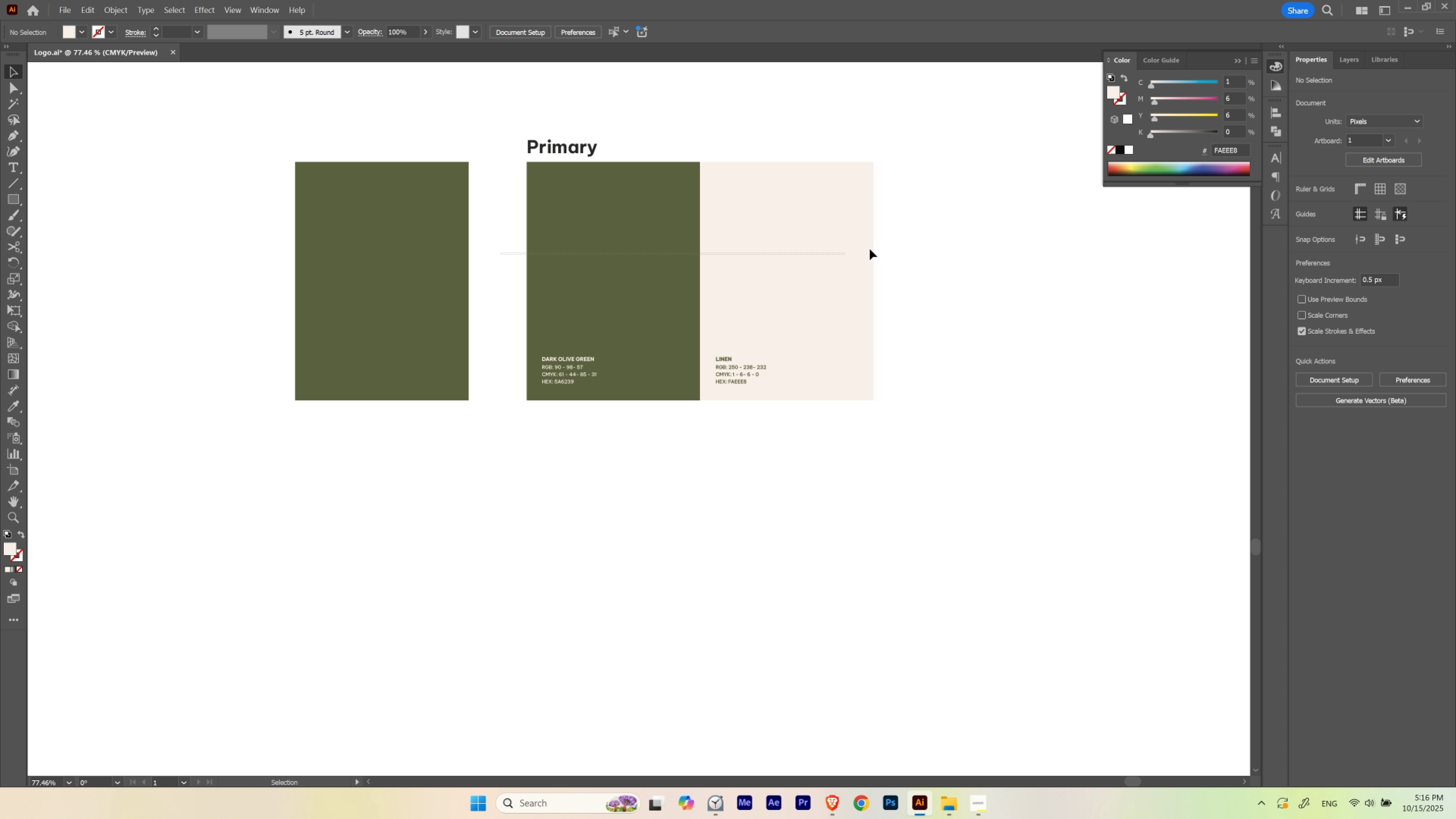 
hold_key(key=ControlLeft, duration=0.42)
left_click_drag(start_coordinate=[906, 352], to_coordinate=[853, 365])
 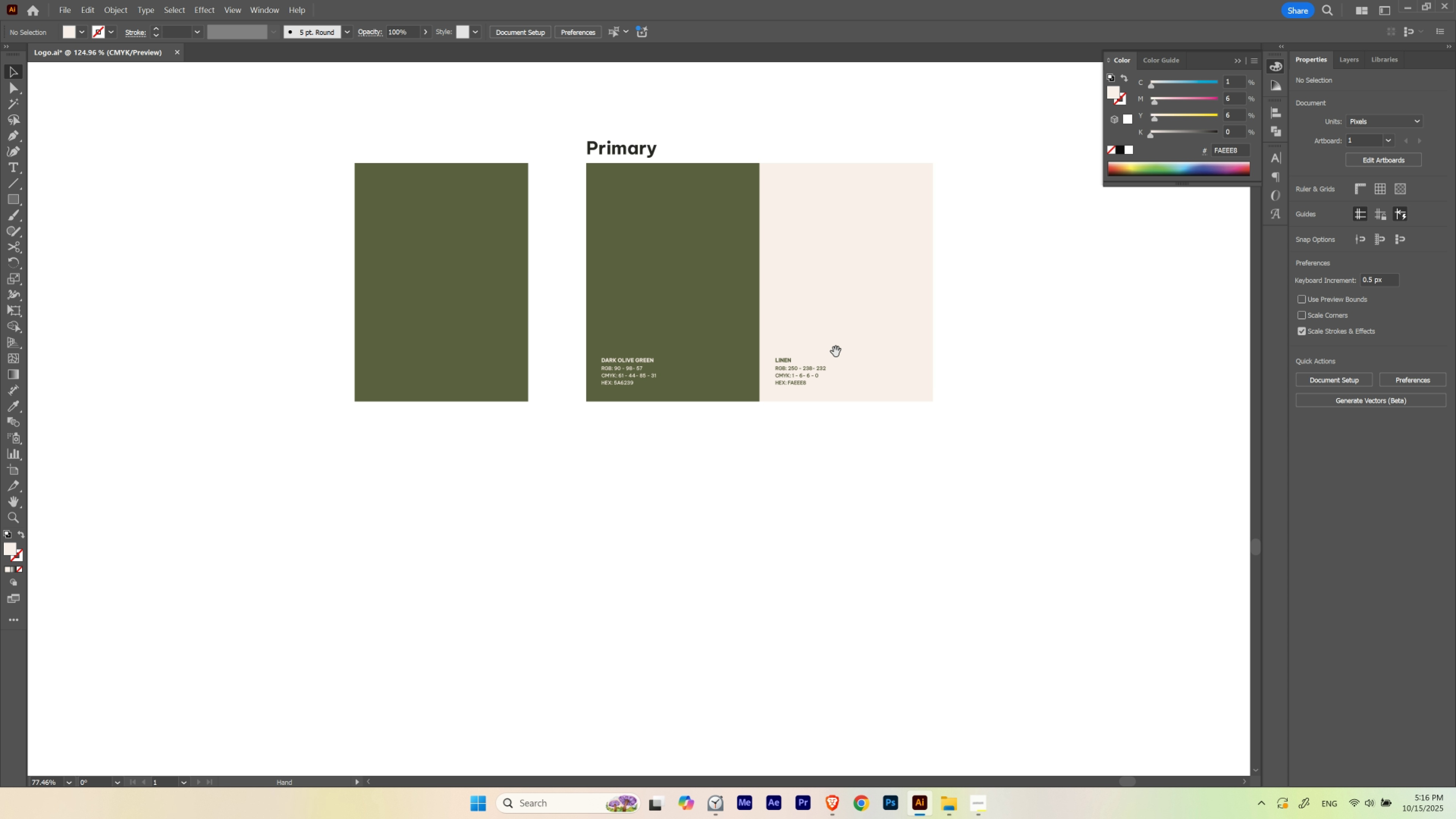 
left_click_drag(start_coordinate=[871, 352], to_coordinate=[812, 351])
 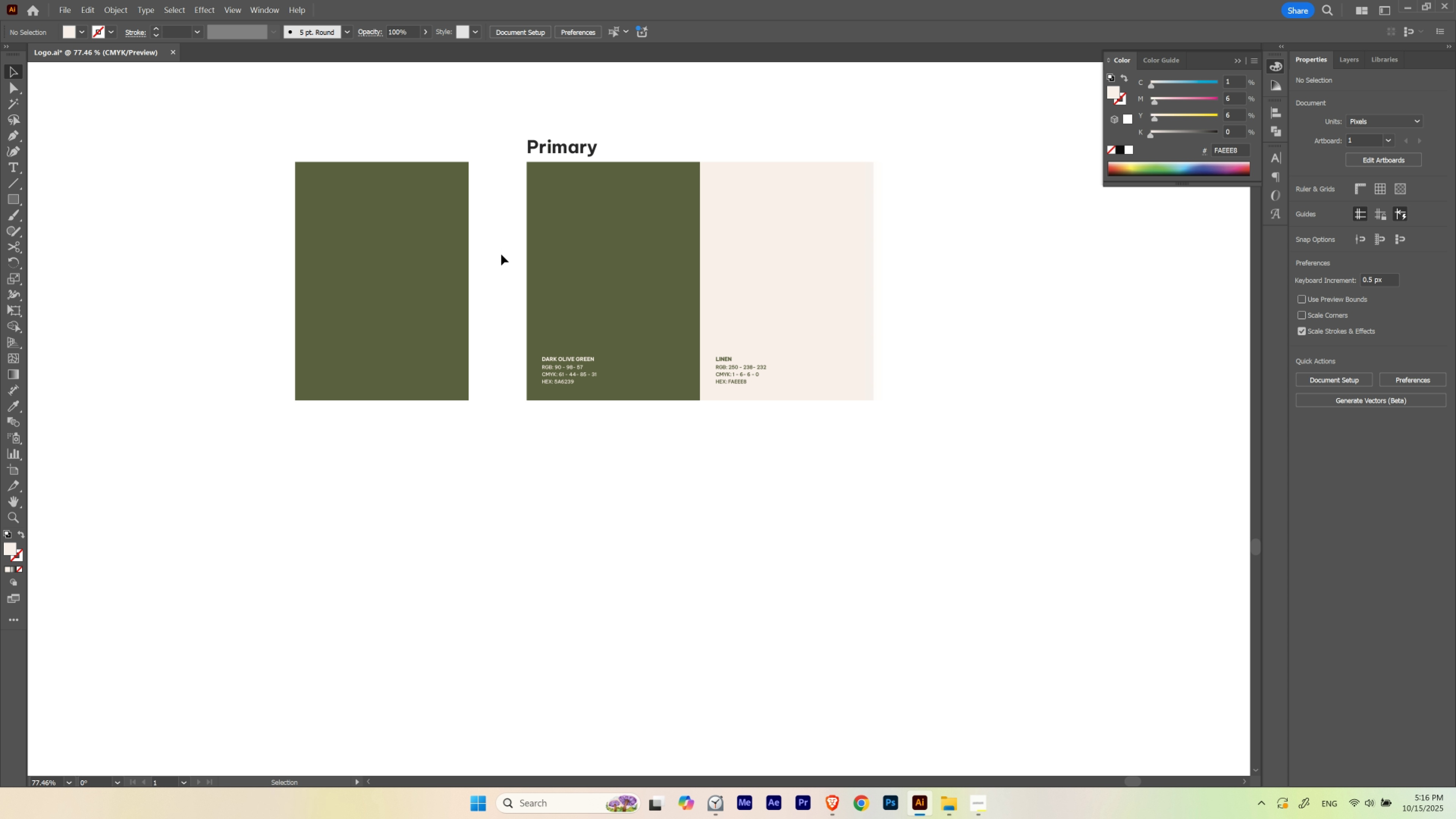 
left_click_drag(start_coordinate=[501, 254], to_coordinate=[875, 246])
 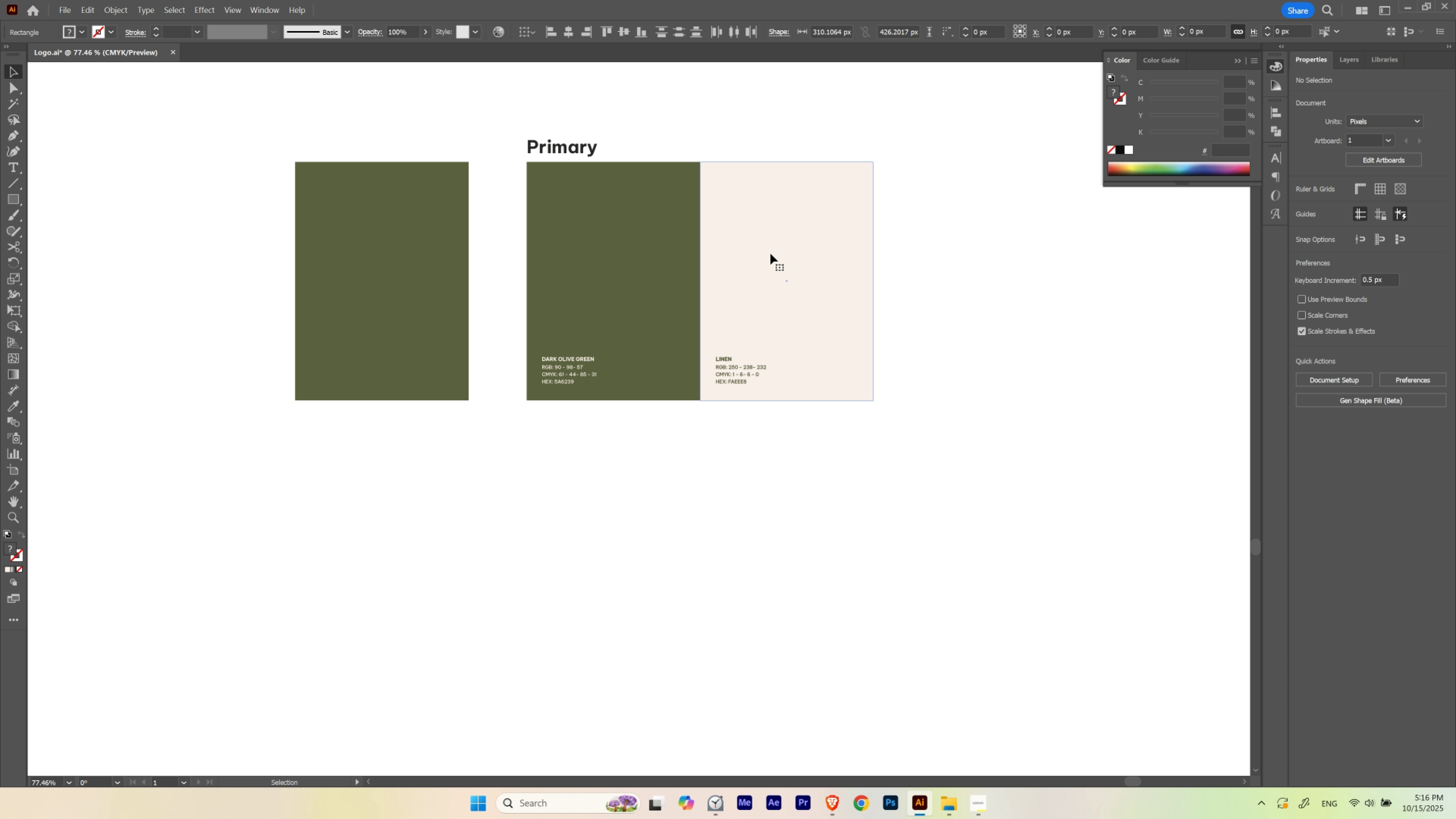 
hold_key(key=AltLeft, duration=1.94)
left_click_drag(start_coordinate=[770, 236], to_coordinate=[771, 535])
 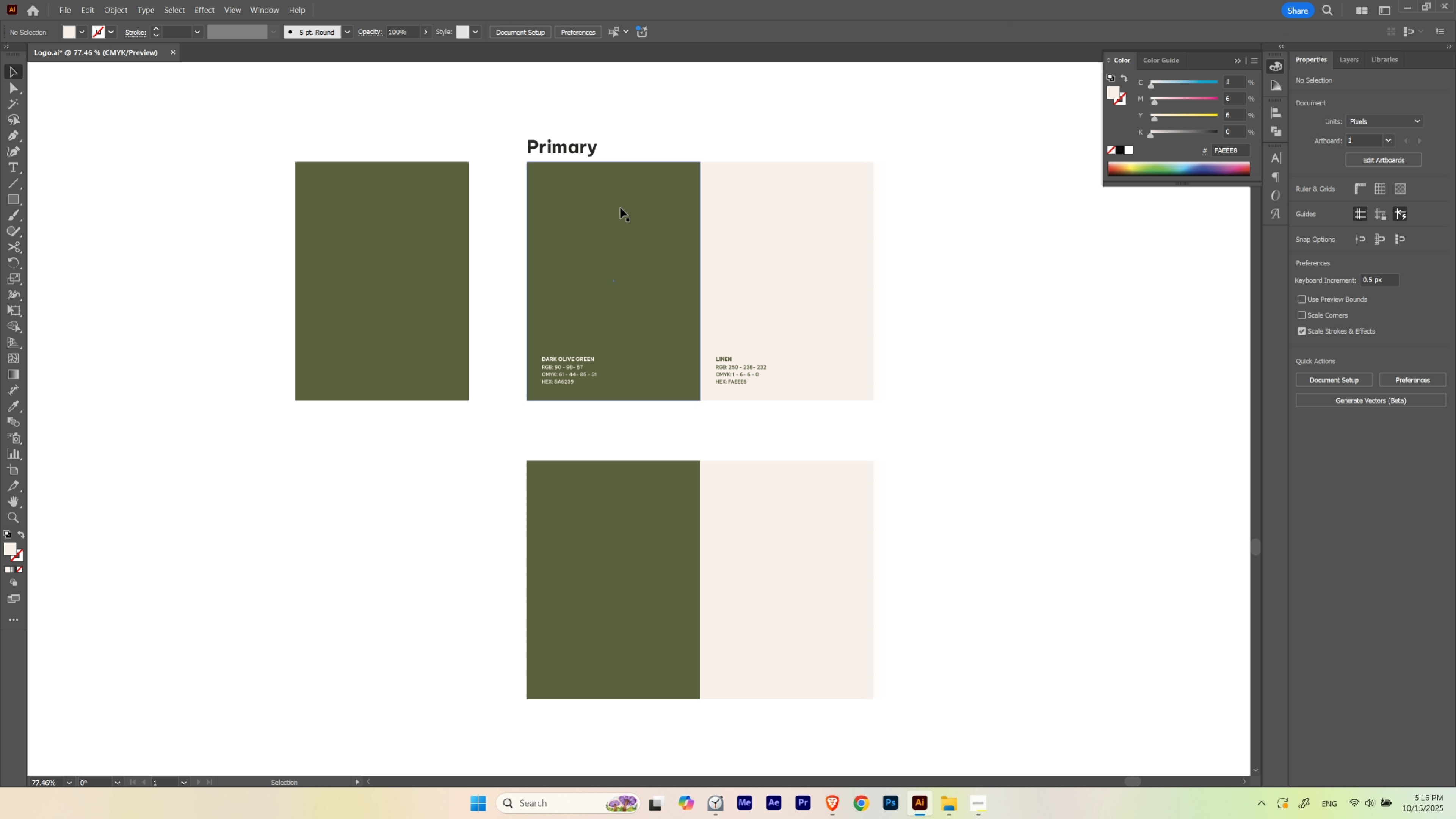 
hold_key(key=ShiftLeft, duration=1.56)
 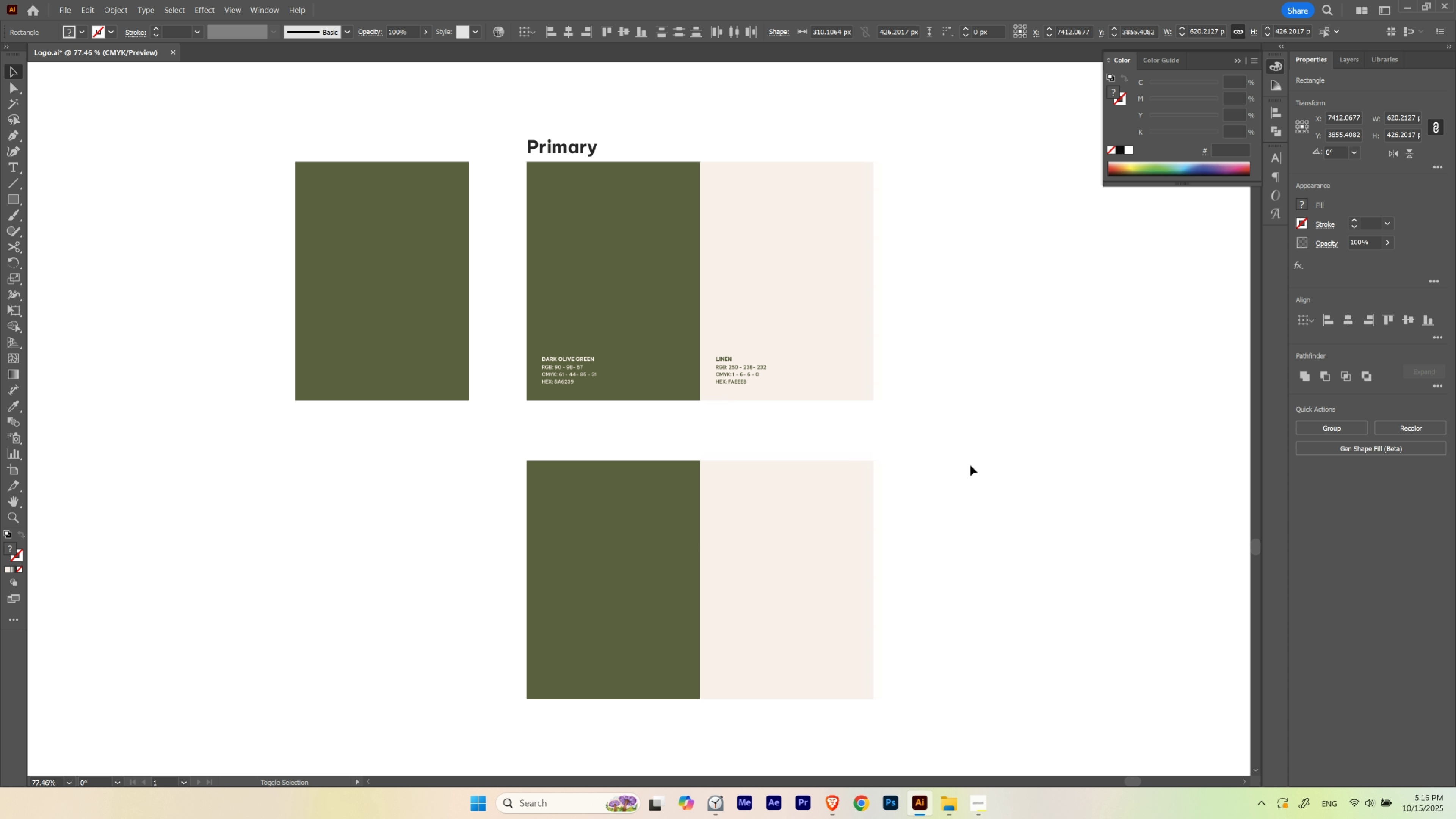 
key(Alt+Shift+ShiftLeft)
 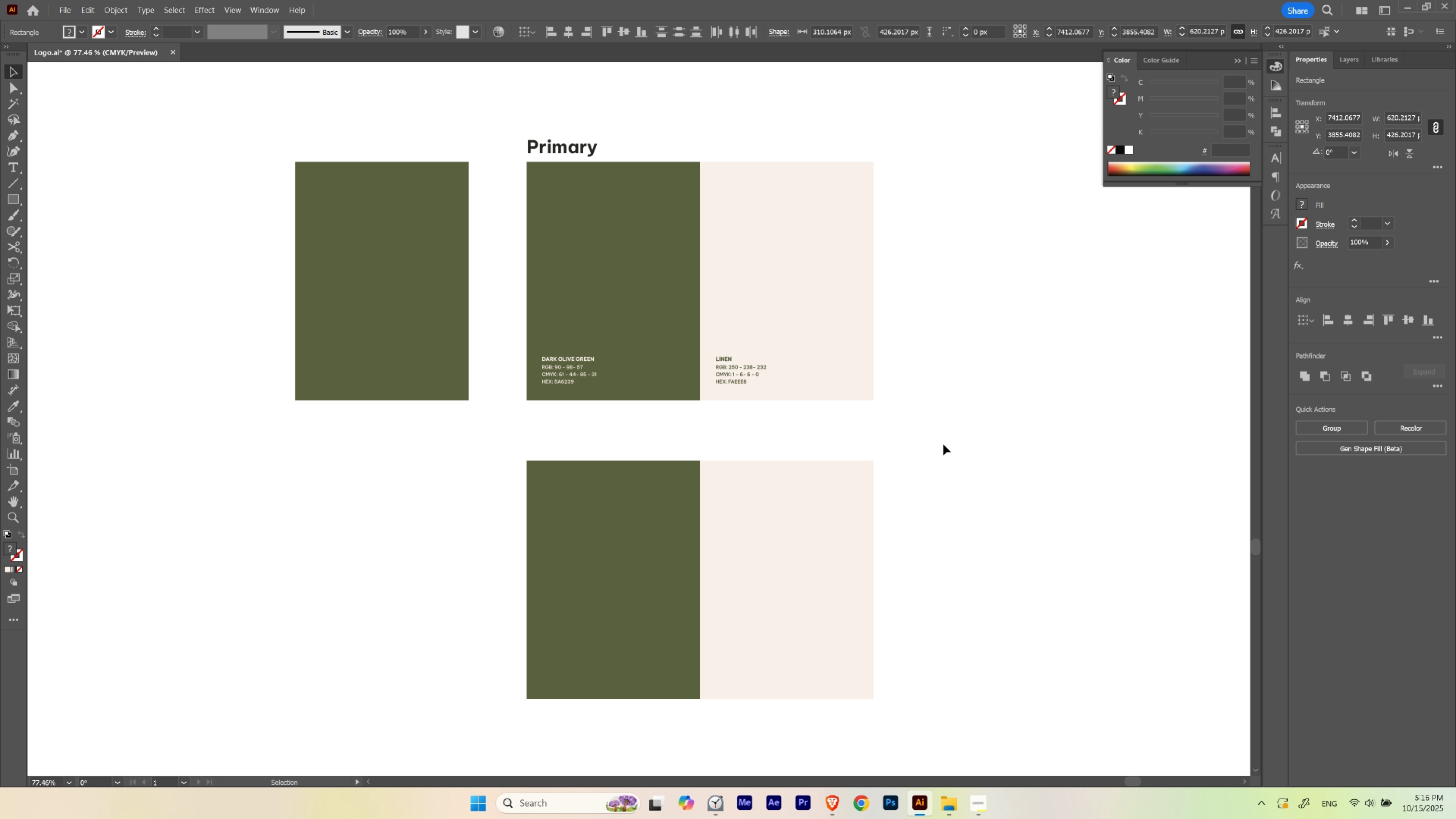 
left_click([970, 465])
 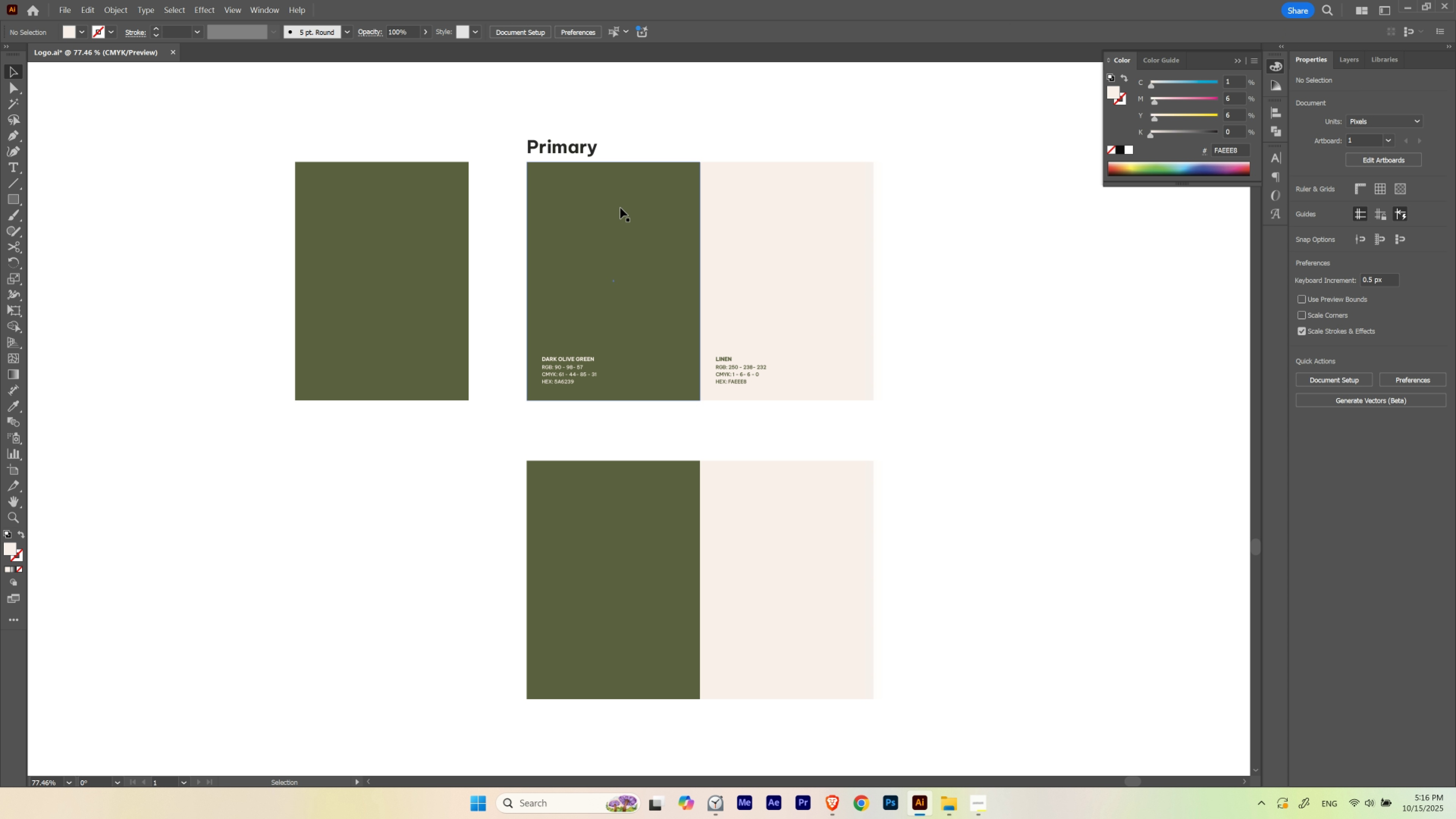 
hold_key(key=AltLeft, duration=3.93)
left_click_drag(start_coordinate=[587, 150], to_coordinate=[595, 444])
 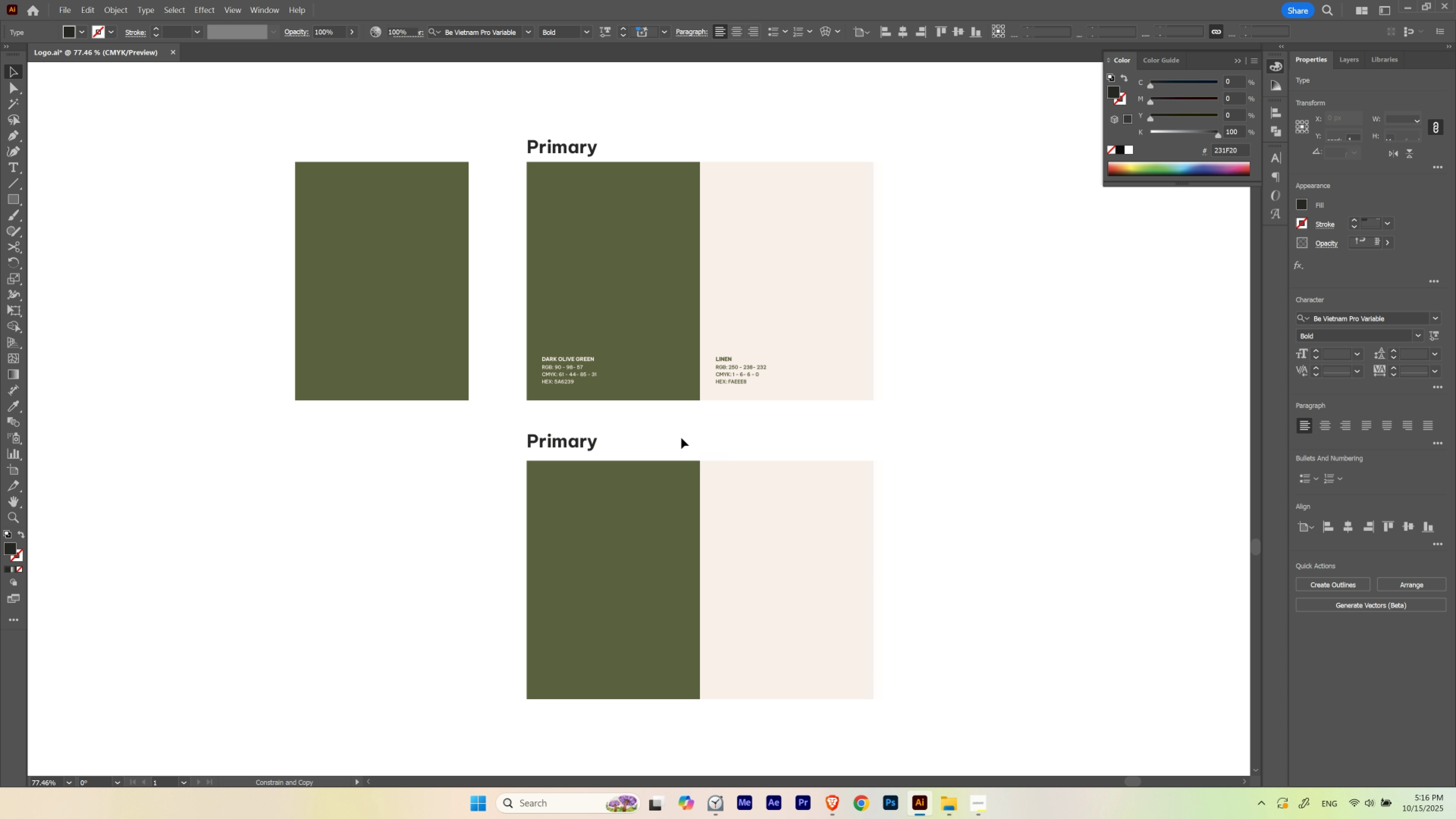 
hold_key(key=ShiftLeft, duration=1.53)
 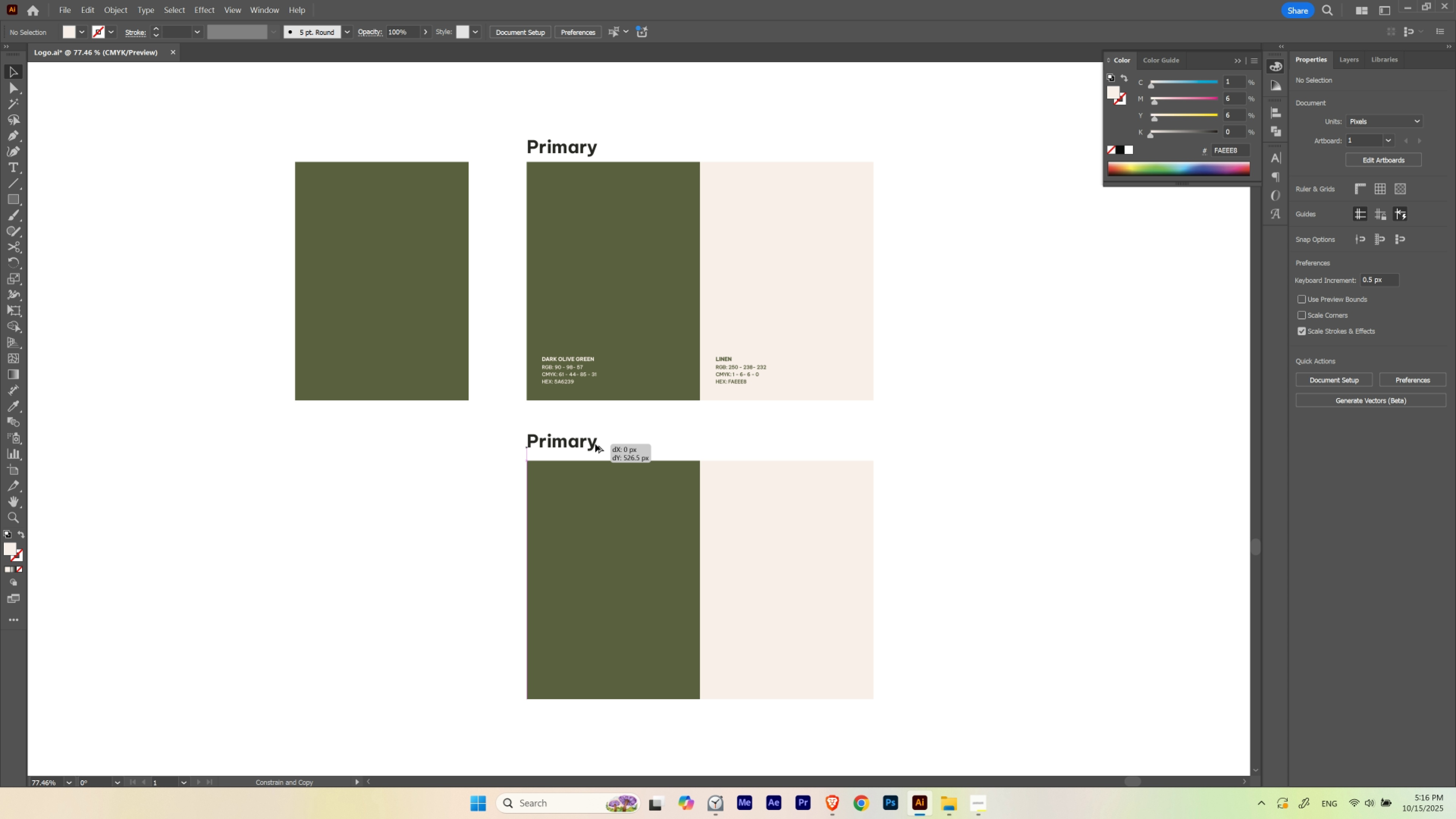 
hold_key(key=ShiftLeft, duration=1.52)
 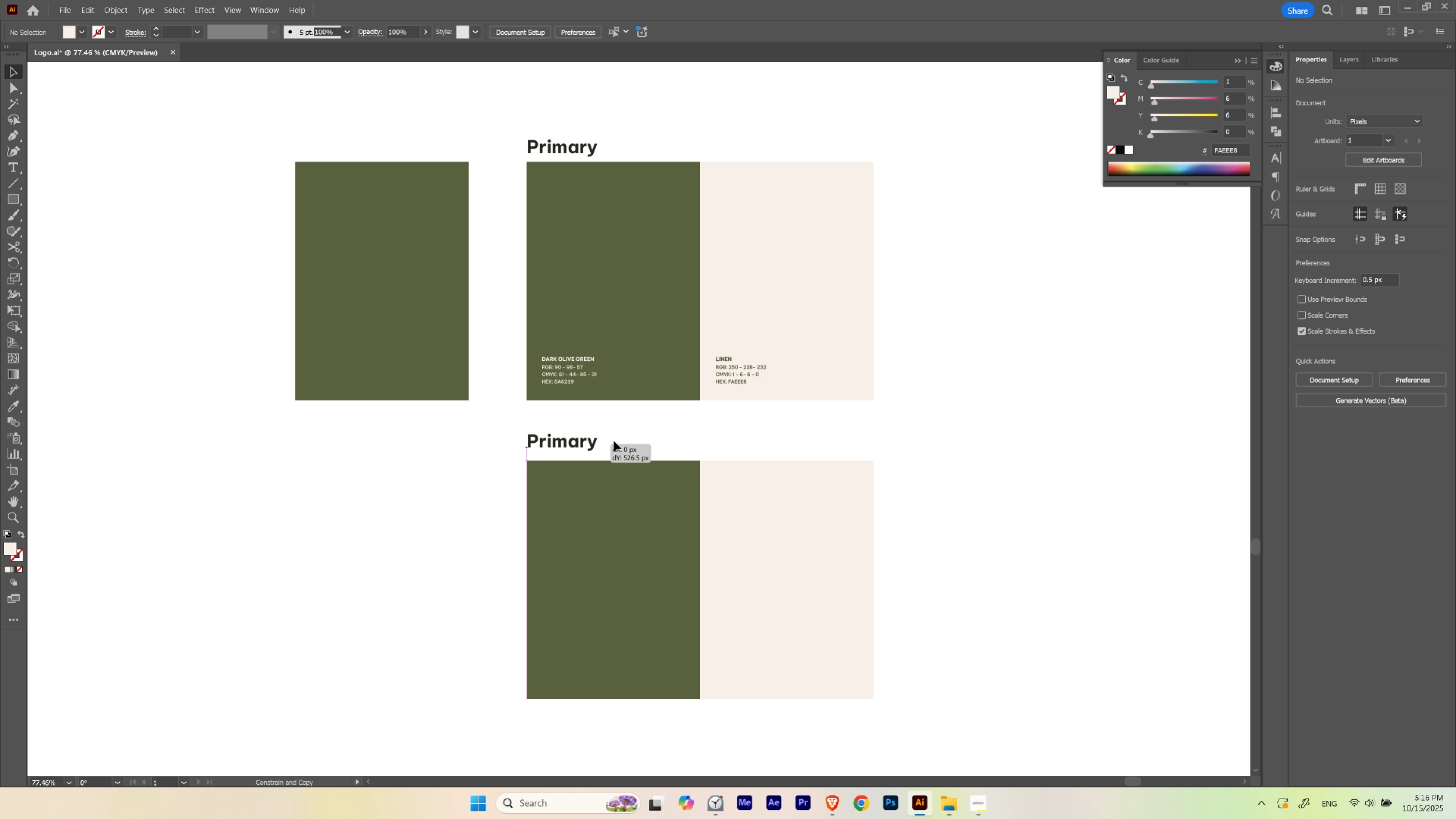 
key(Alt+Shift+ShiftLeft)
 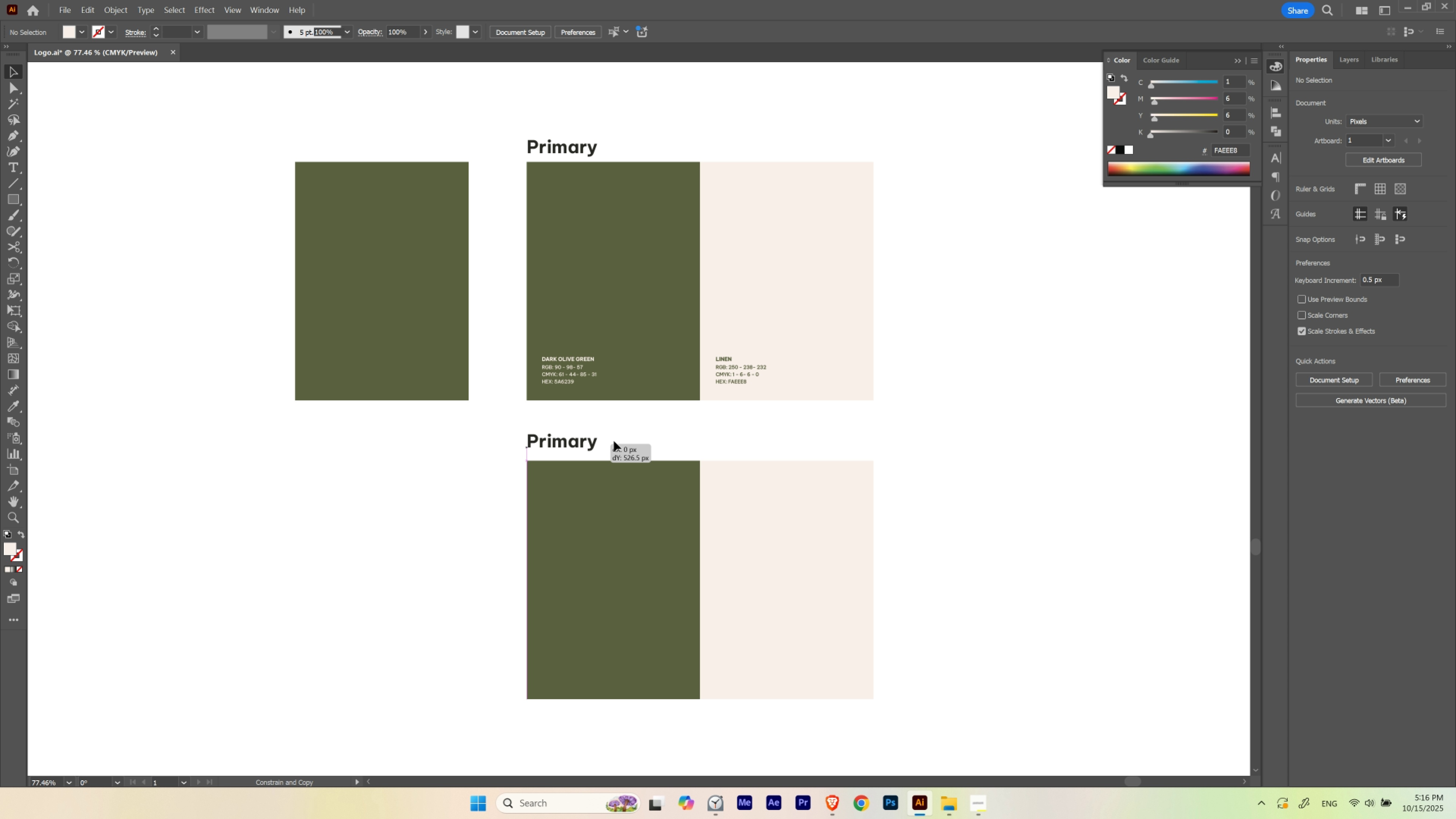 
key(Alt+Shift+ShiftLeft)
 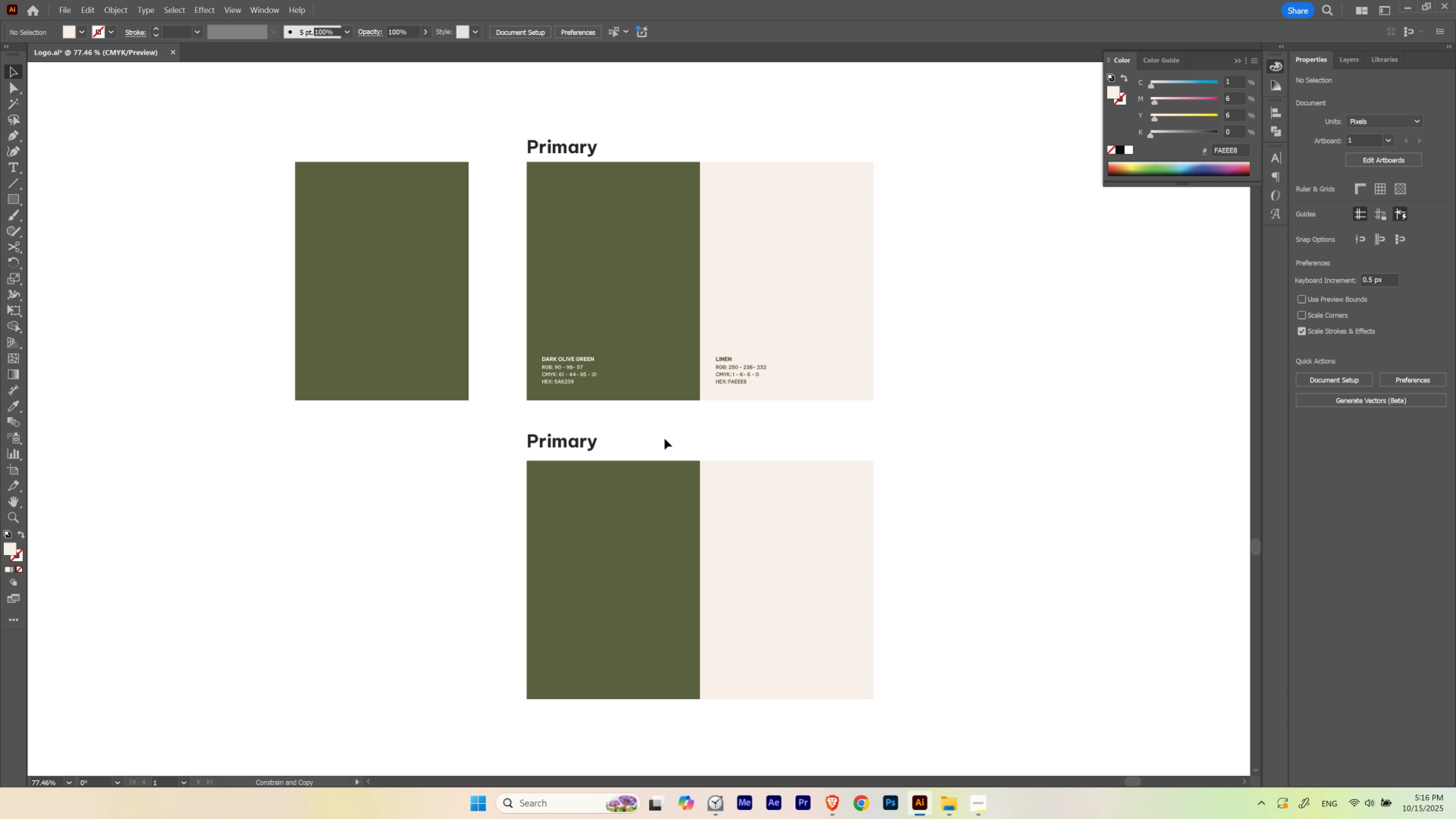 
key(Alt+Shift+ShiftLeft)
 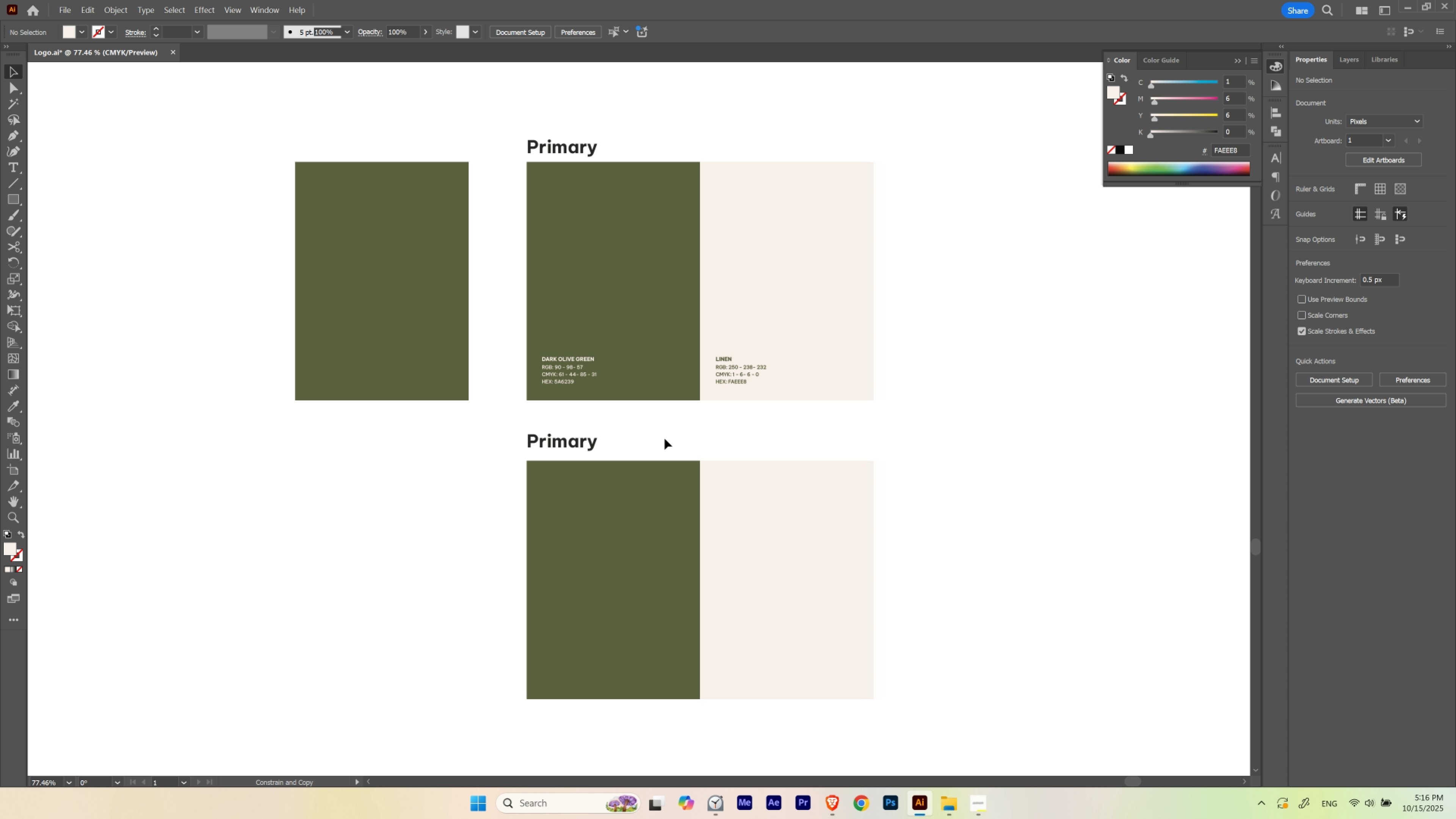 
key(Alt+Shift+ShiftLeft)
 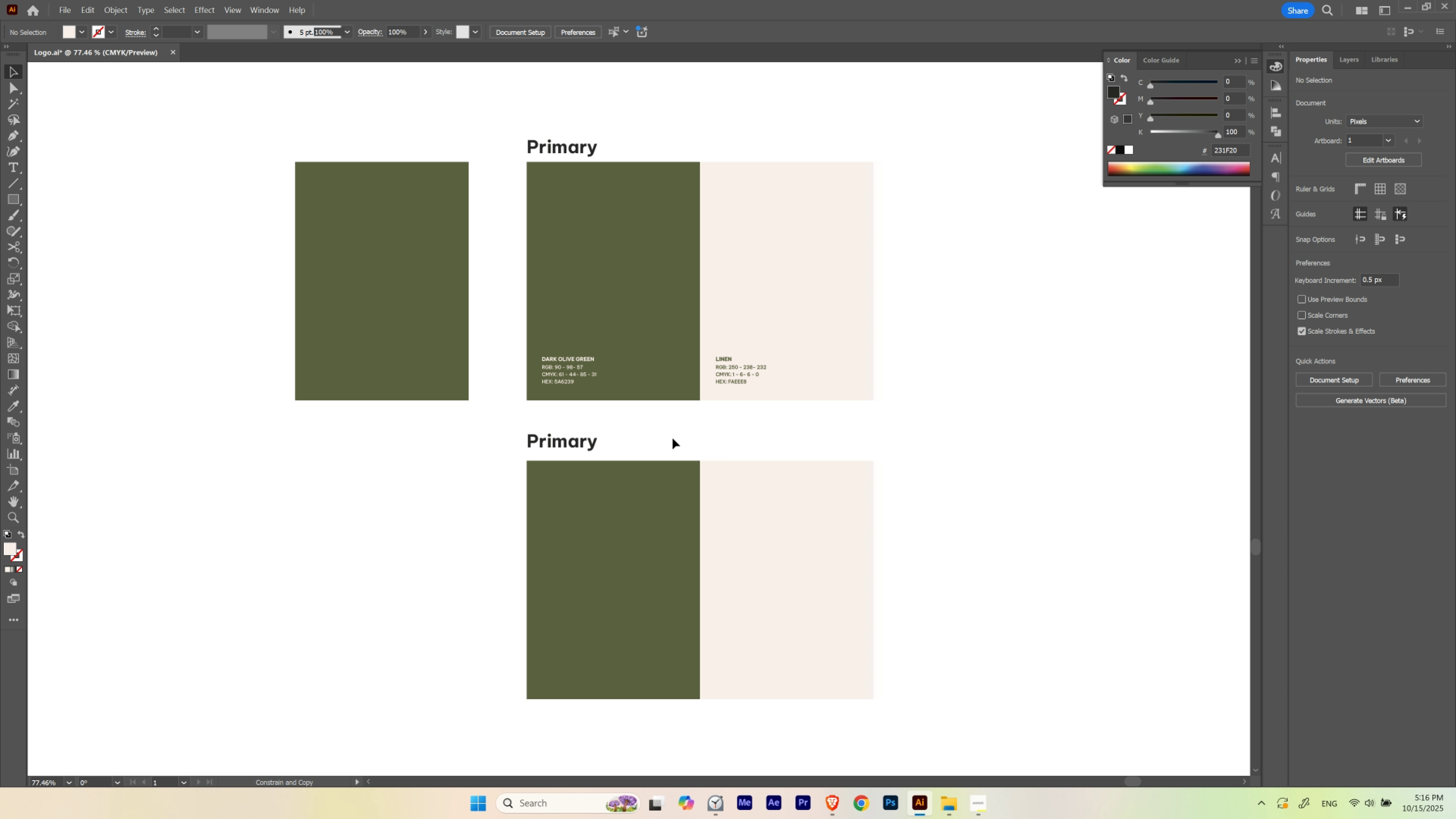 
key(Alt+Shift+ShiftLeft)
 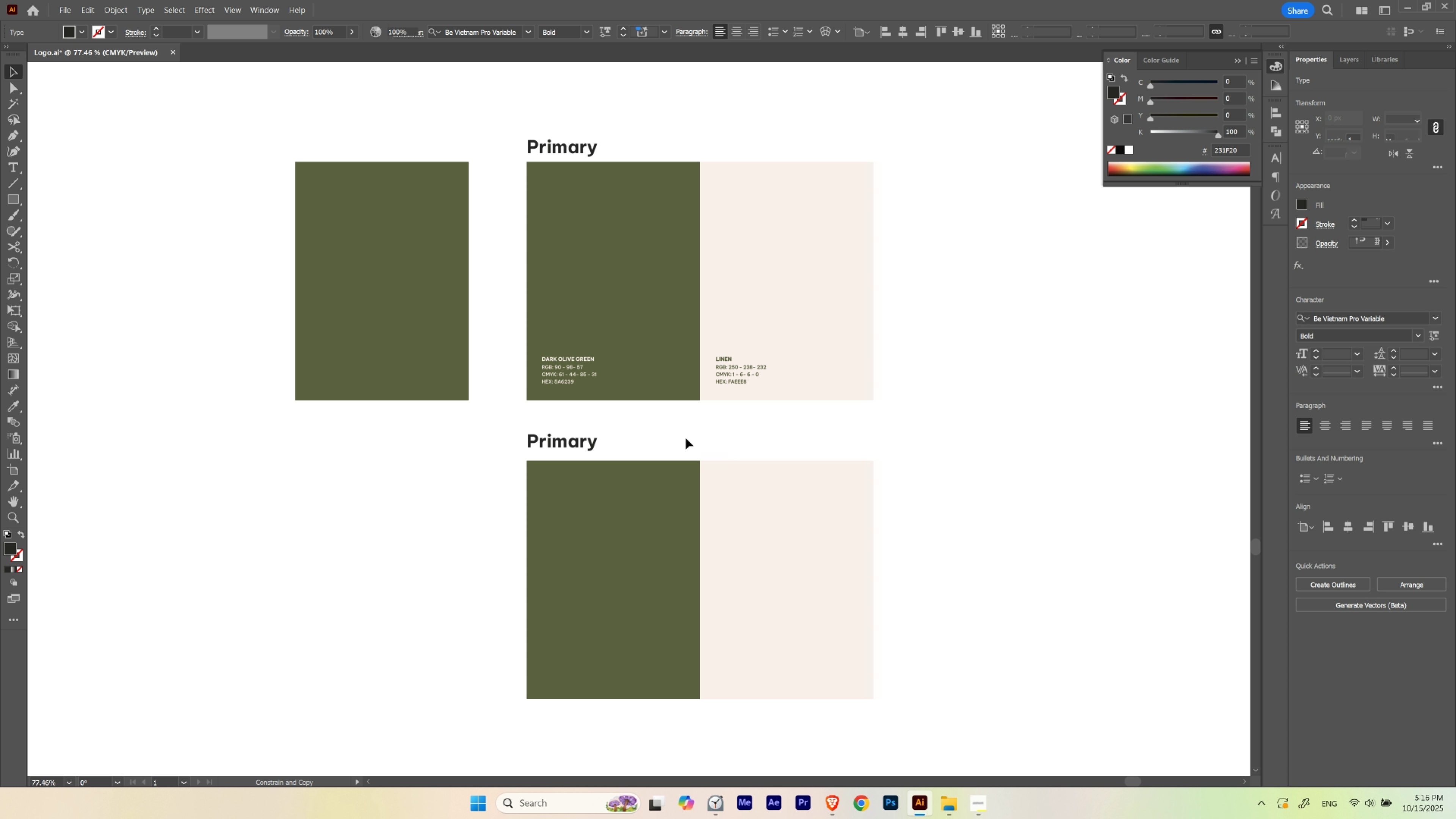 
hold_key(key=Space, duration=0.95)
 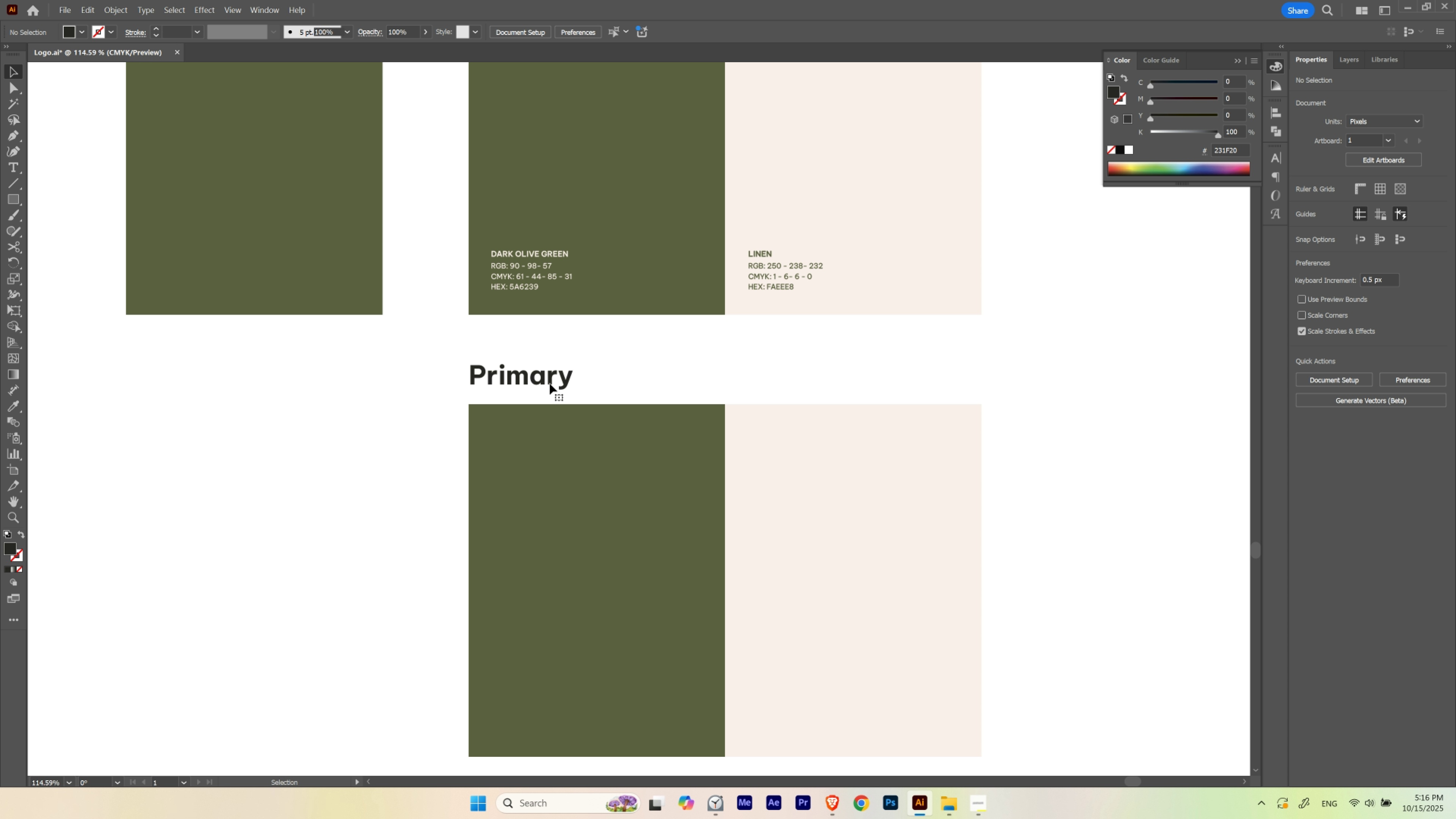 
left_click_drag(start_coordinate=[679, 437], to_coordinate=[669, 370])
 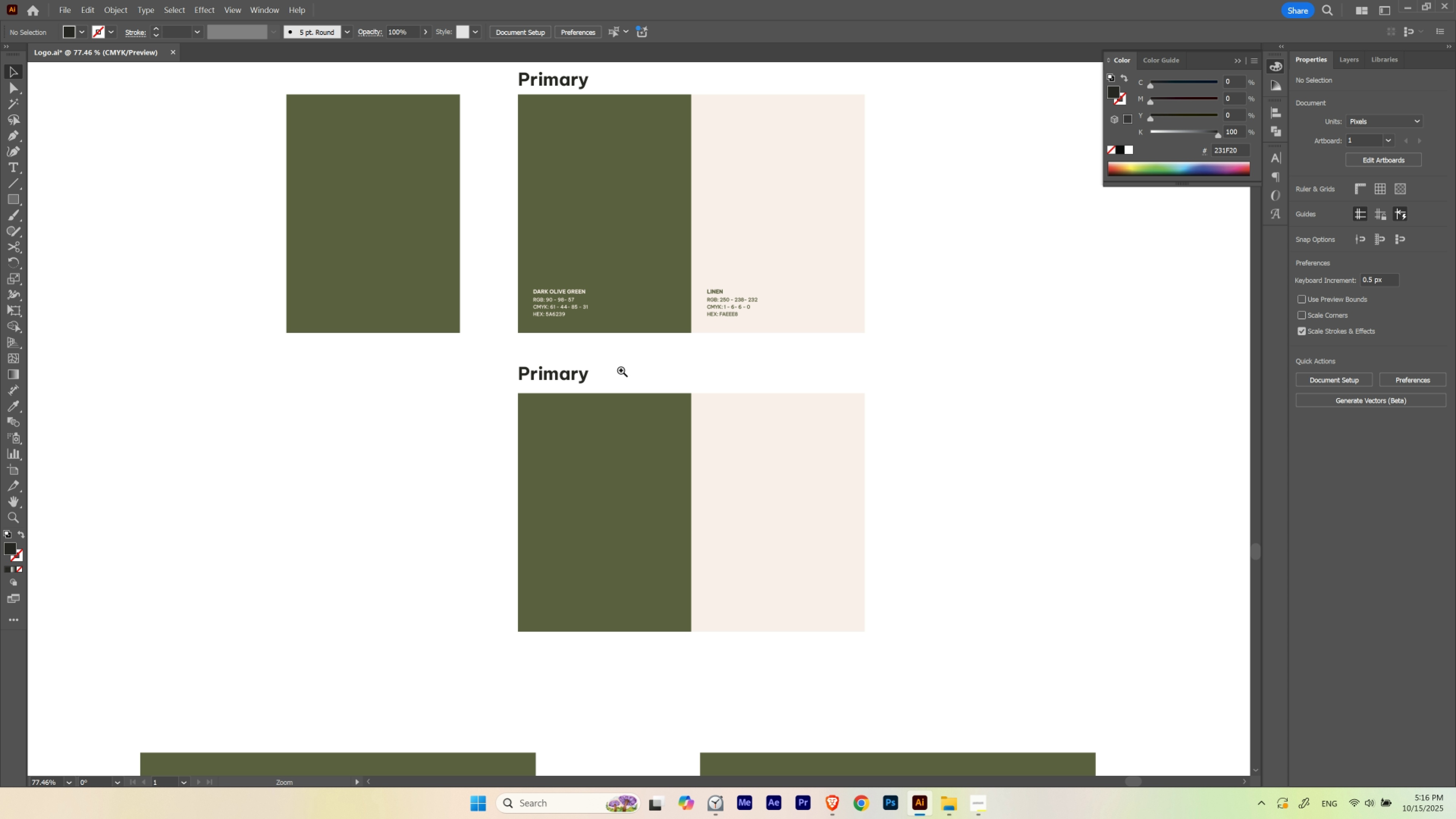 
hold_key(key=ControlLeft, duration=0.51)
left_click_drag(start_coordinate=[621, 370], to_coordinate=[664, 382])
 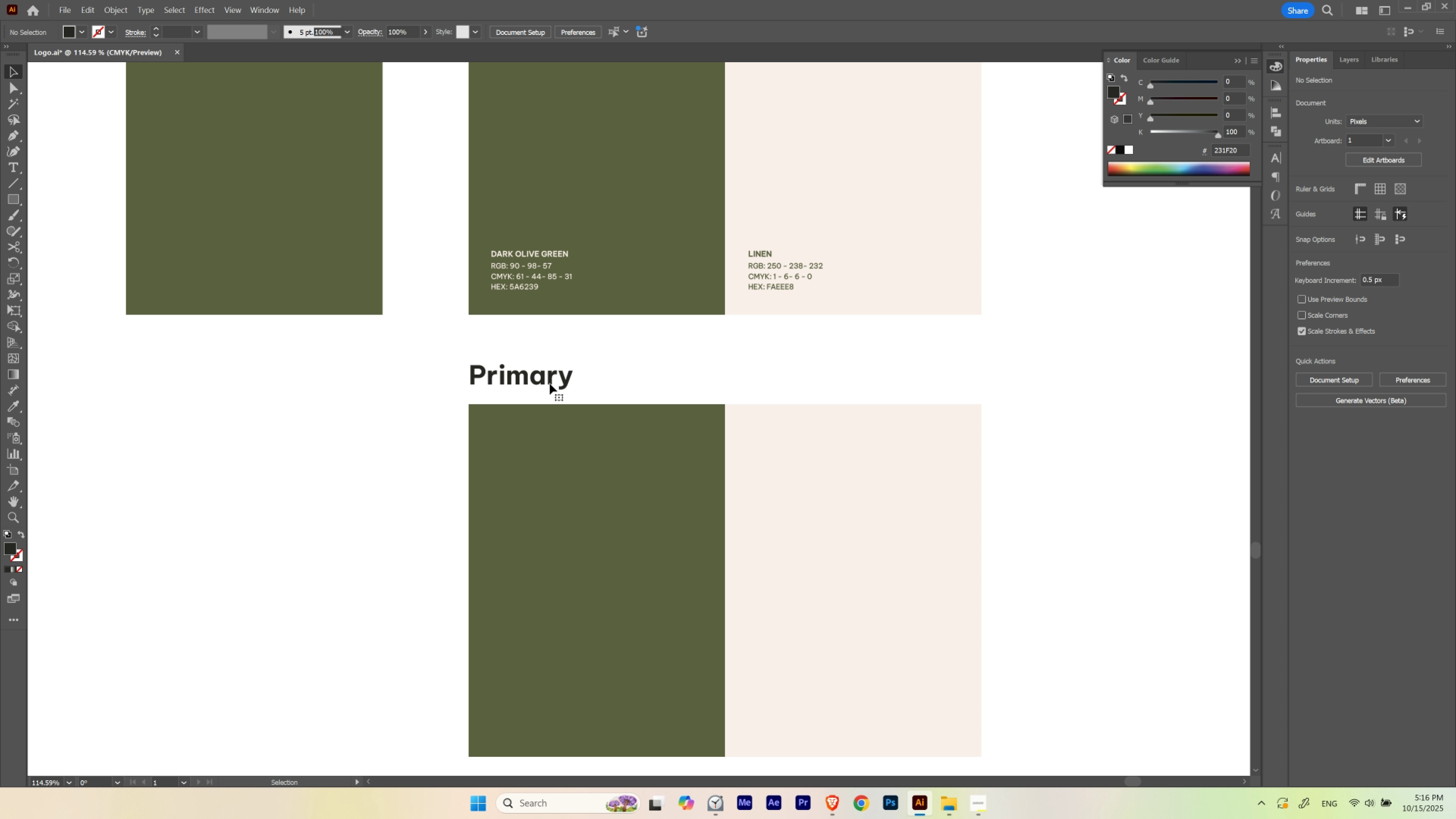 
double_click([550, 384])
 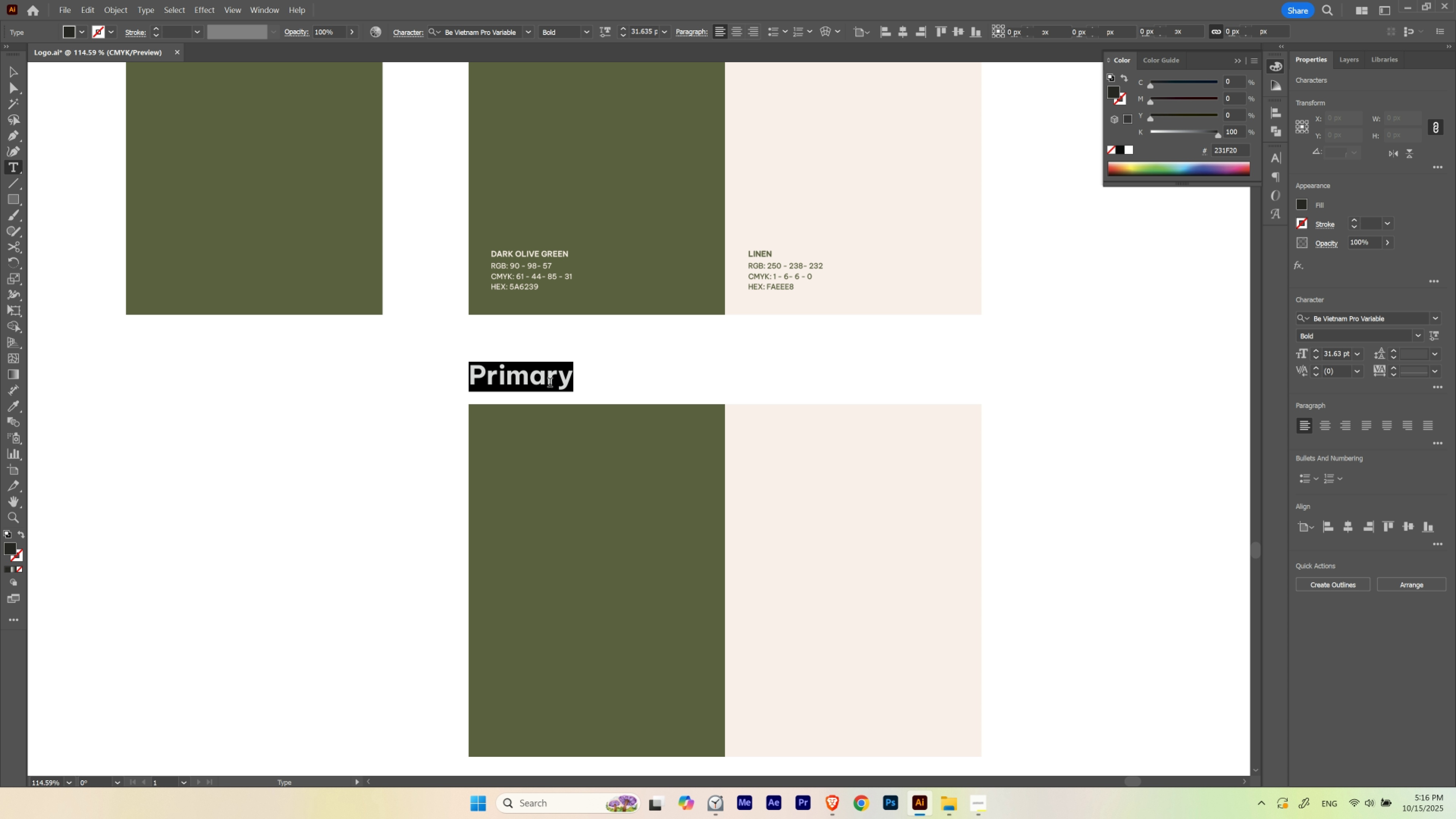 
triple_click([550, 384])
 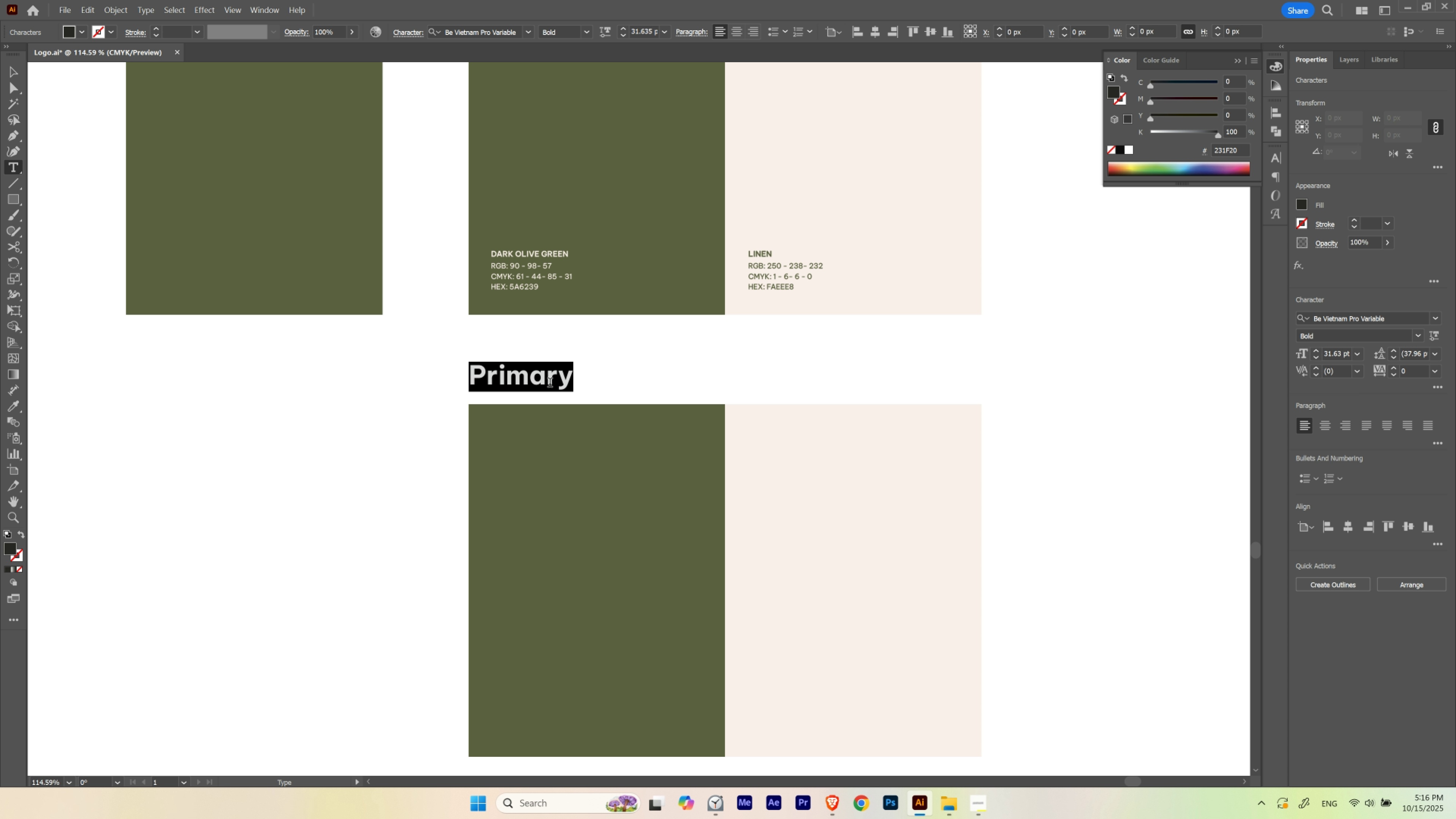 
triple_click([550, 384])
 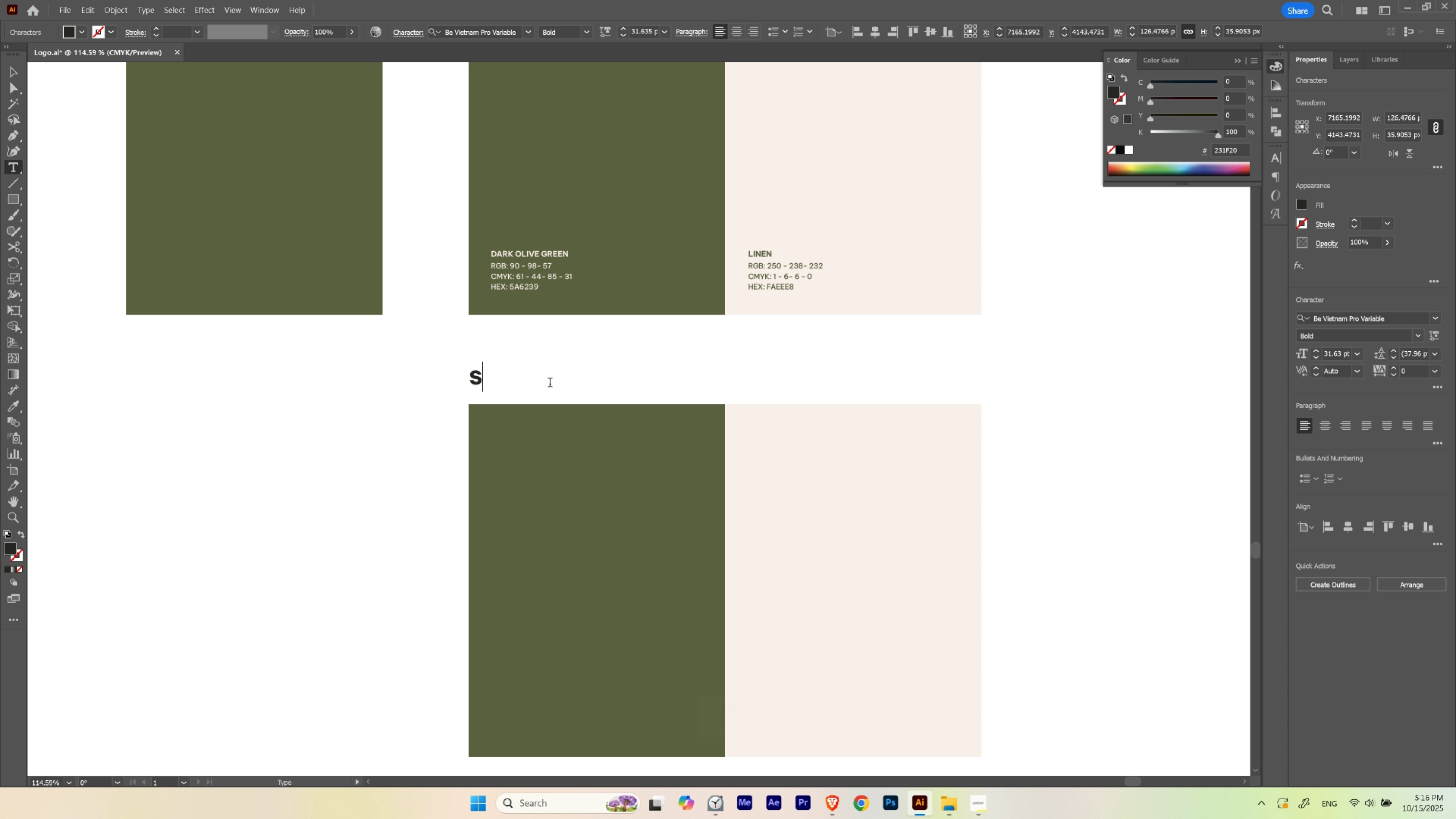 
type(sE)
key(Backspace)
key(Backspace)
type(Secondry)
key(Escape)
 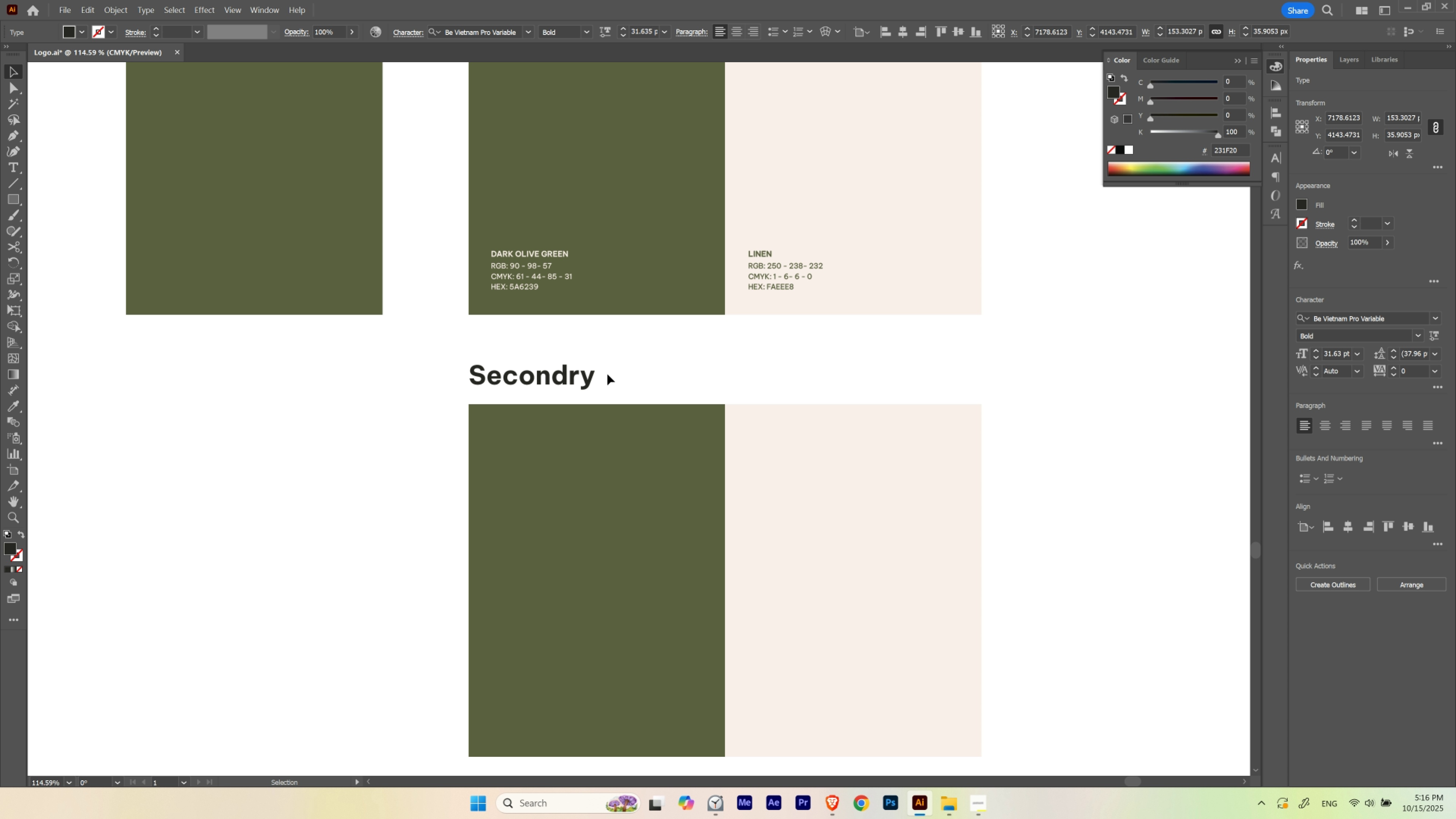 
hold_key(key=ControlLeft, duration=0.48)
 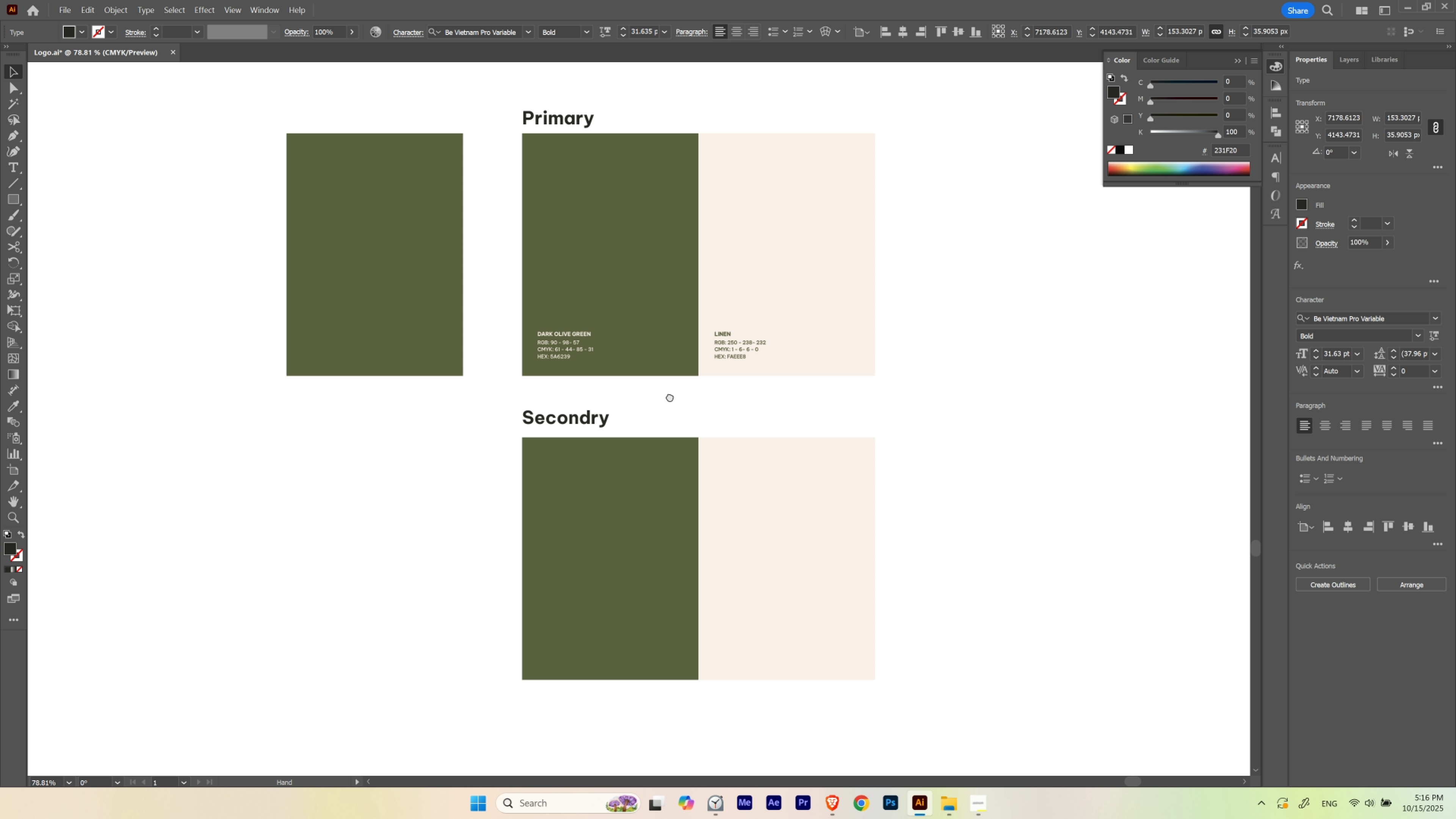 
hold_key(key=Space, duration=1.27)
 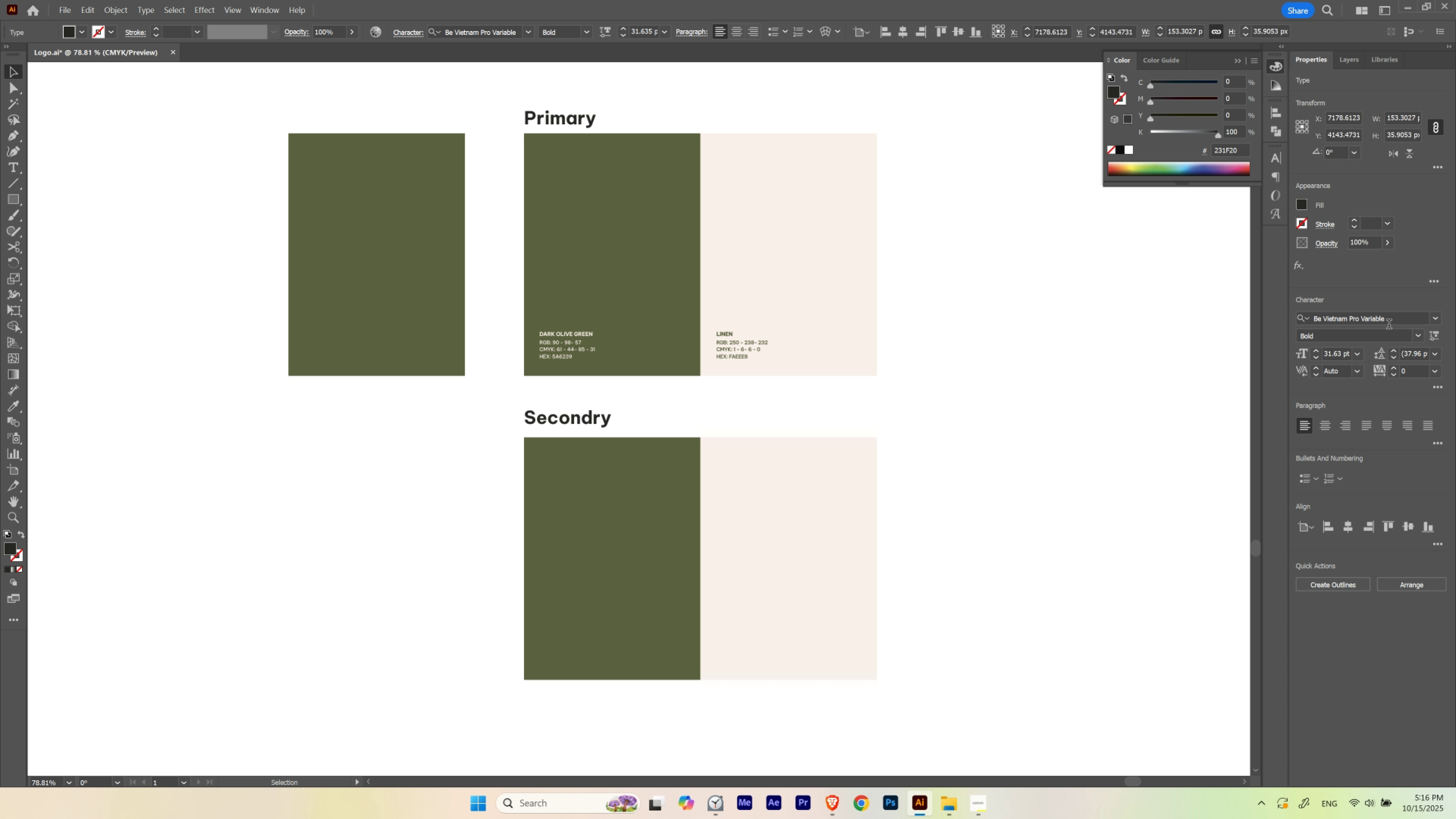 
left_click_drag(start_coordinate=[644, 360], to_coordinate=[603, 380])
 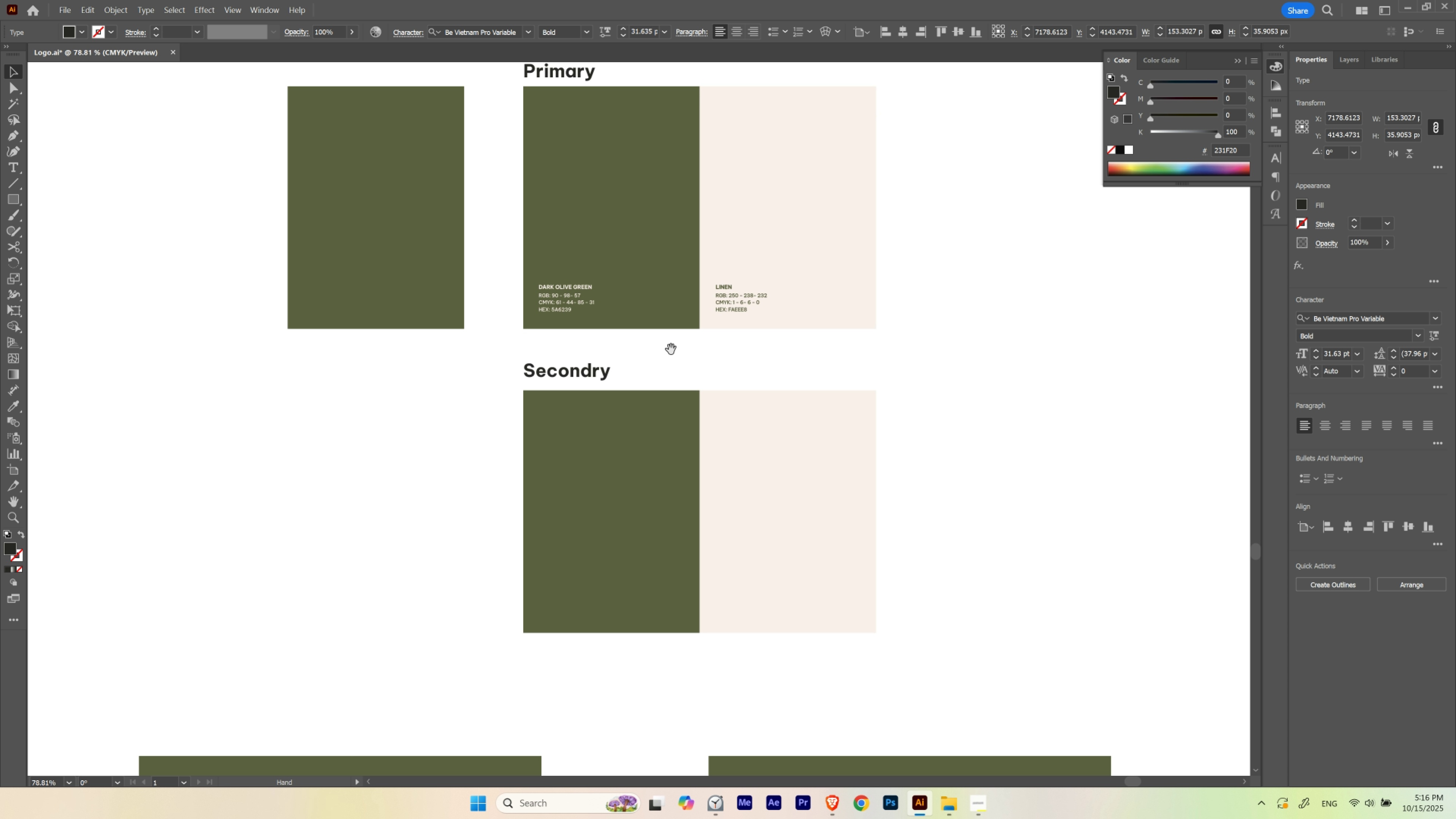 
left_click_drag(start_coordinate=[671, 349], to_coordinate=[672, 396])
 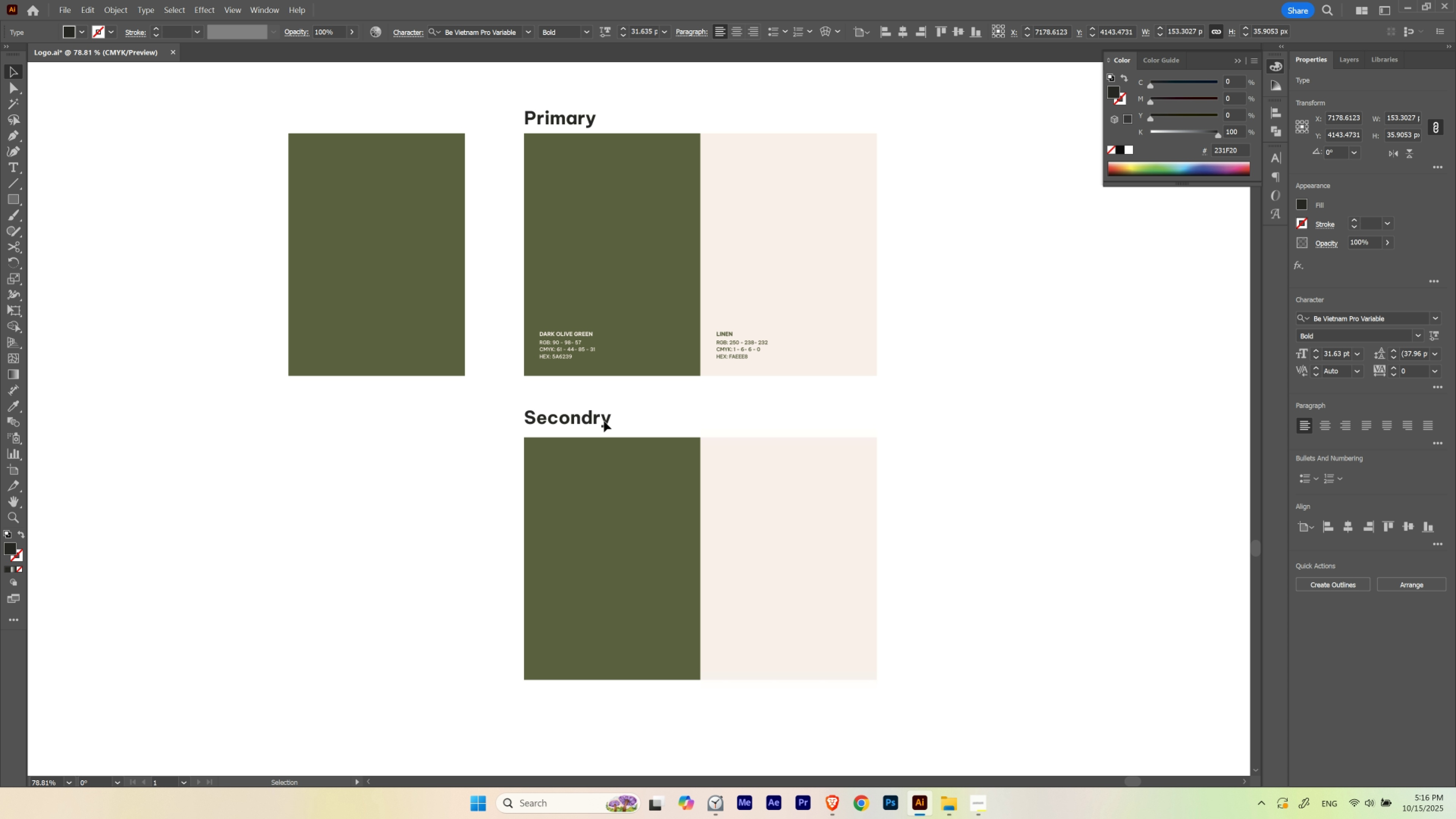 
left_click([604, 421])
 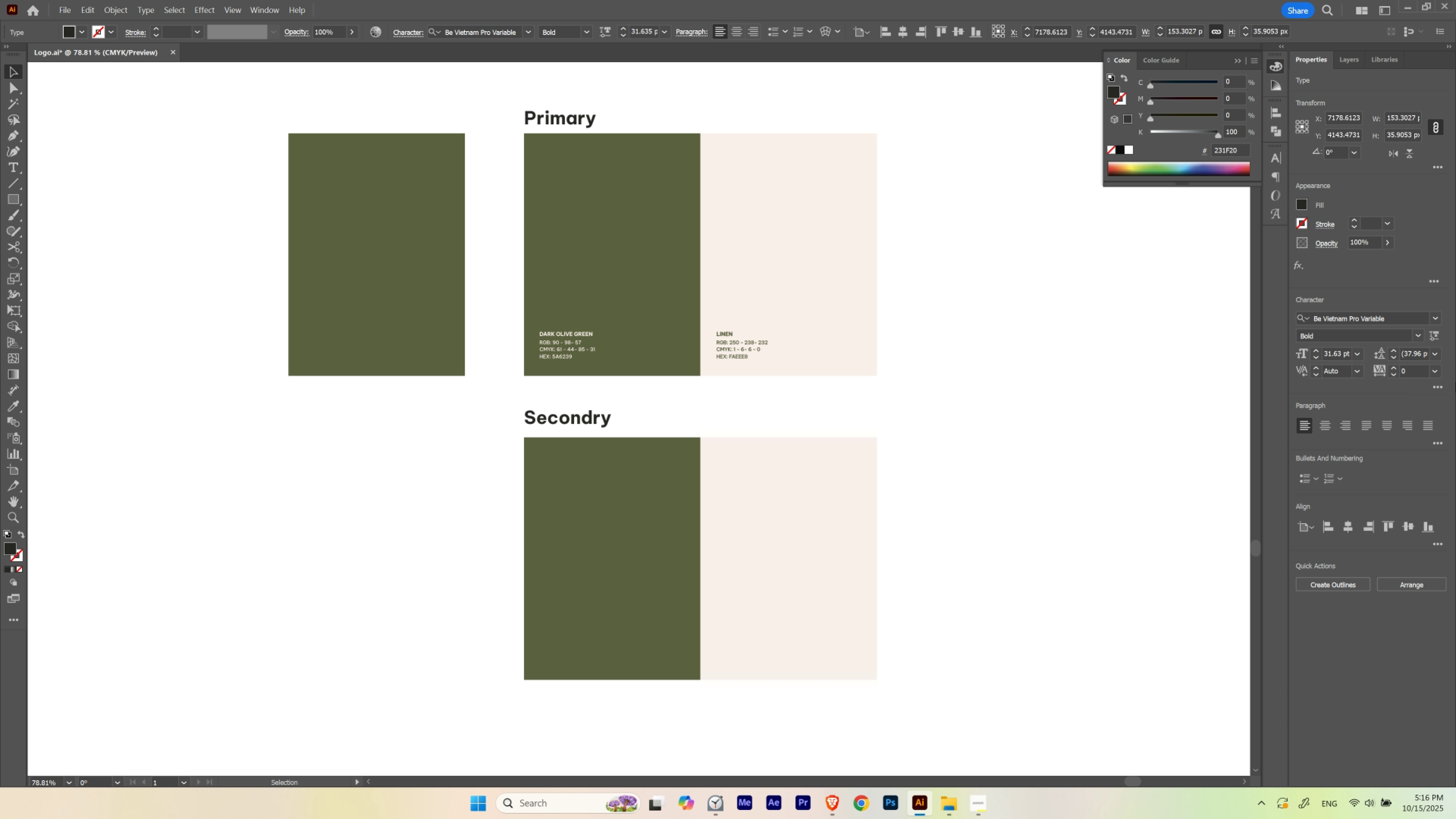 
hold_key(key=ShiftLeft, duration=1.54)
scroll: coordinate [1412, 372], scroll_direction: down, amount: 4.0
 